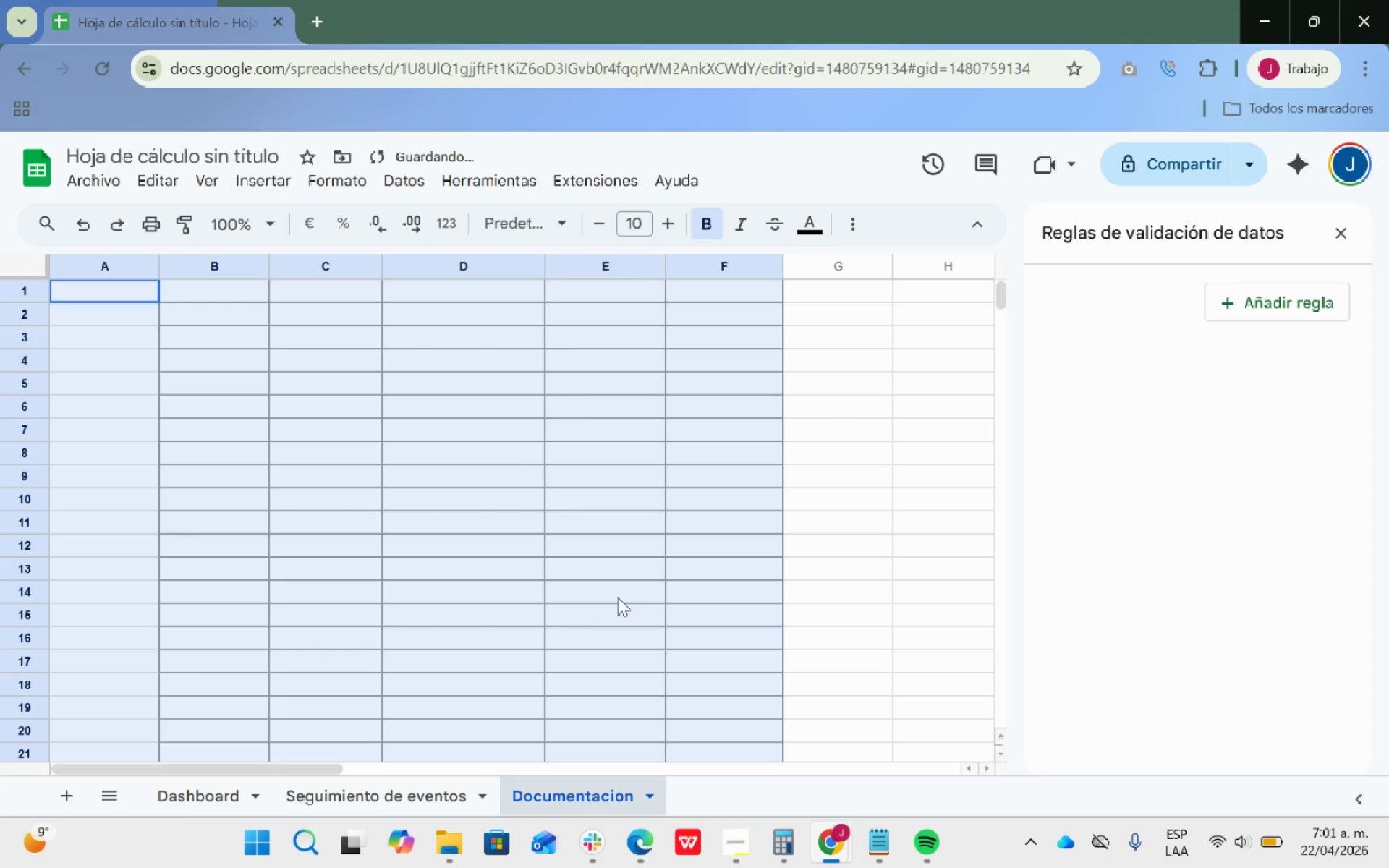 
left_click([930, 532])
 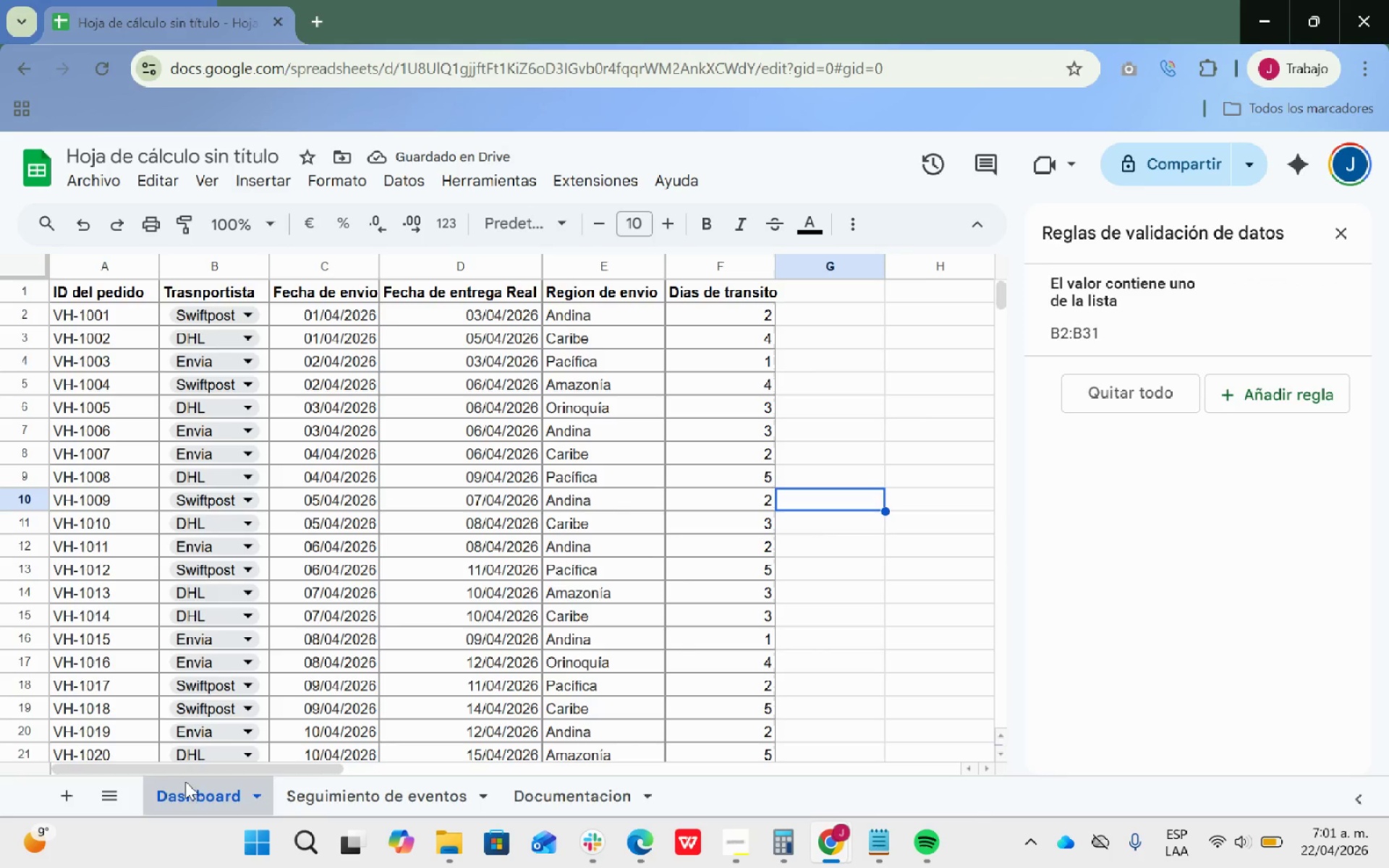 
scroll: coordinate [490, 605], scroll_direction: up, amount: 9.0
 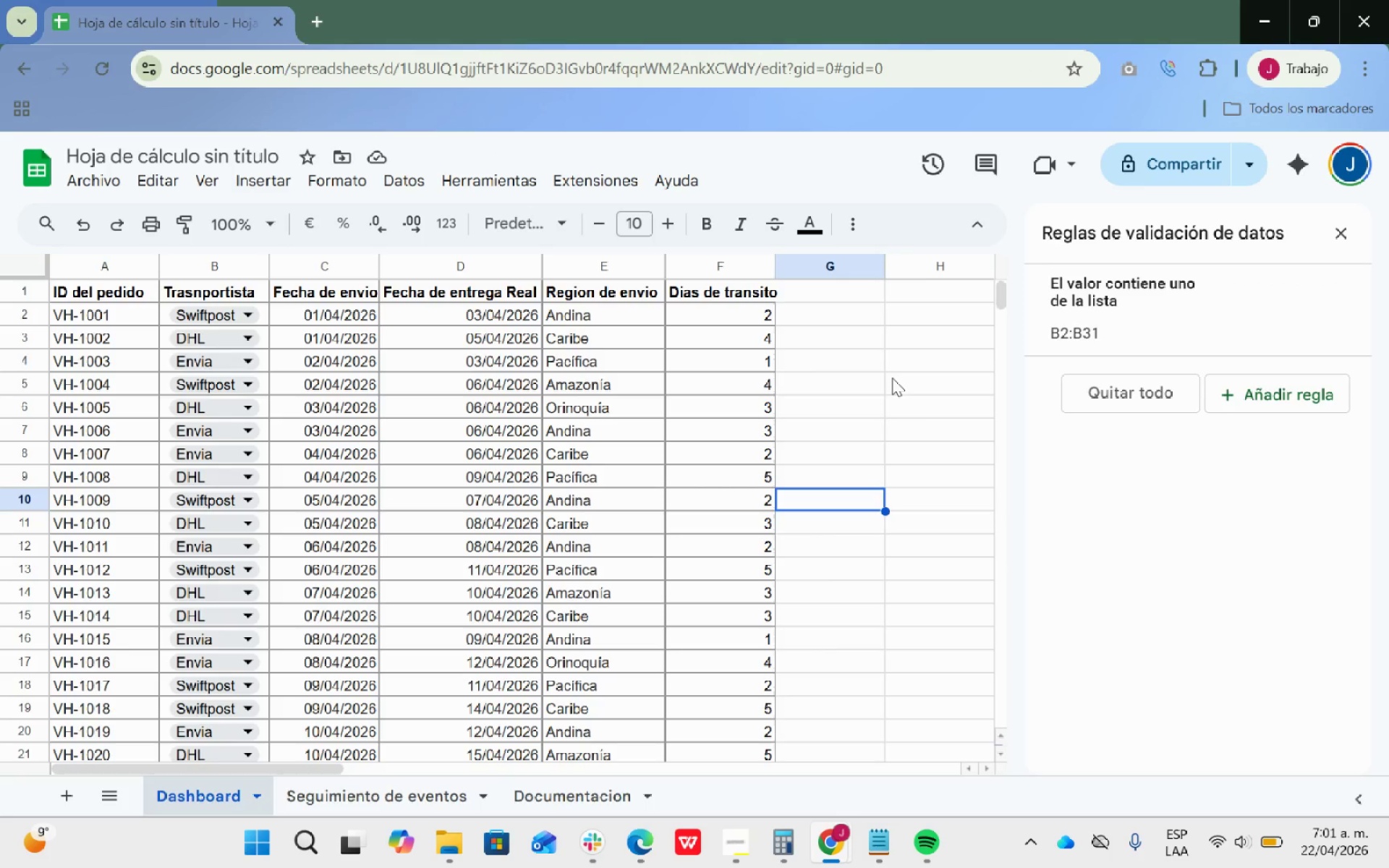 
scroll: coordinate [892, 378], scroll_direction: down, amount: 4.0
 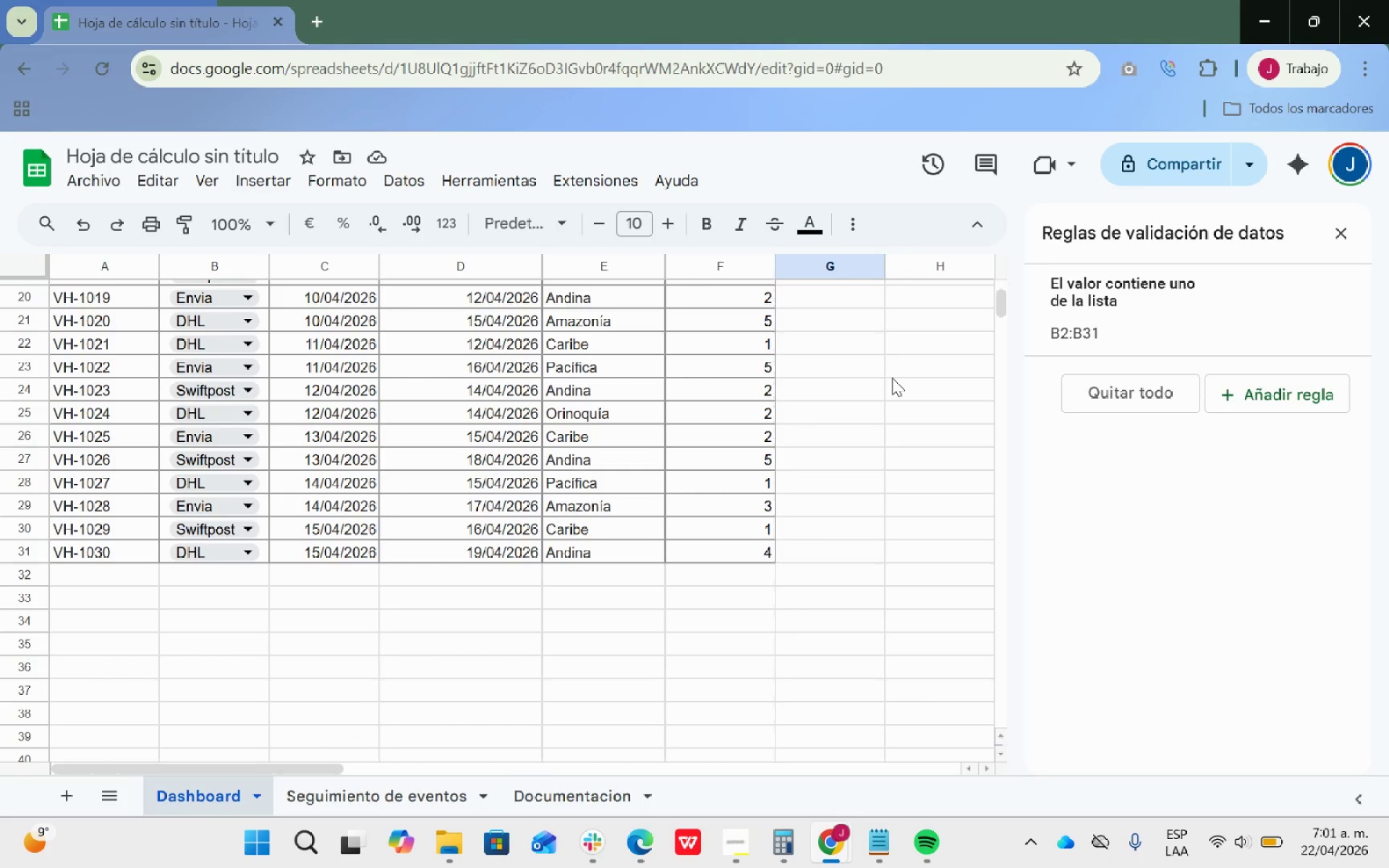 
wait(13.72)
 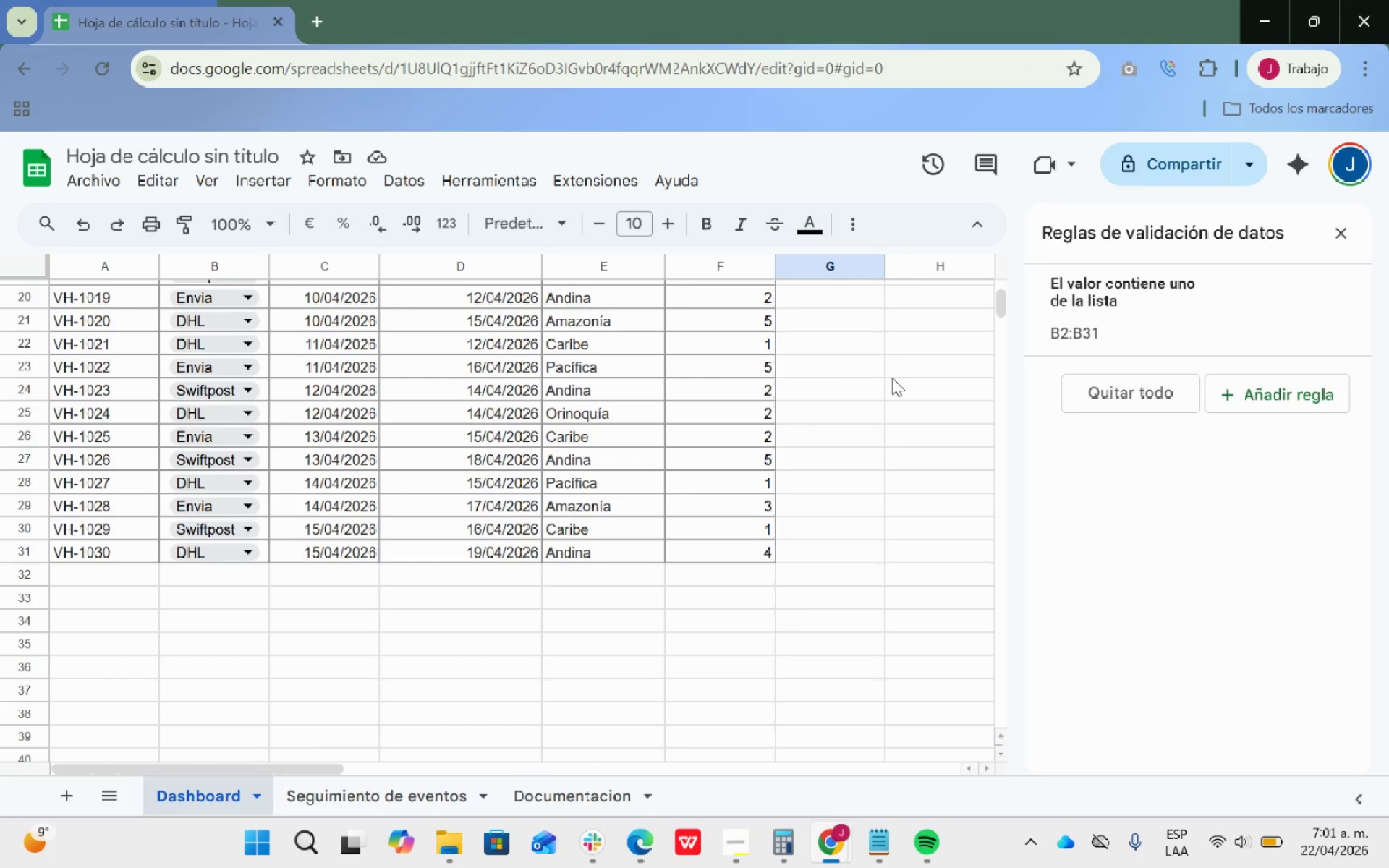 
scroll: coordinate [564, 471], scroll_direction: up, amount: 24.0
 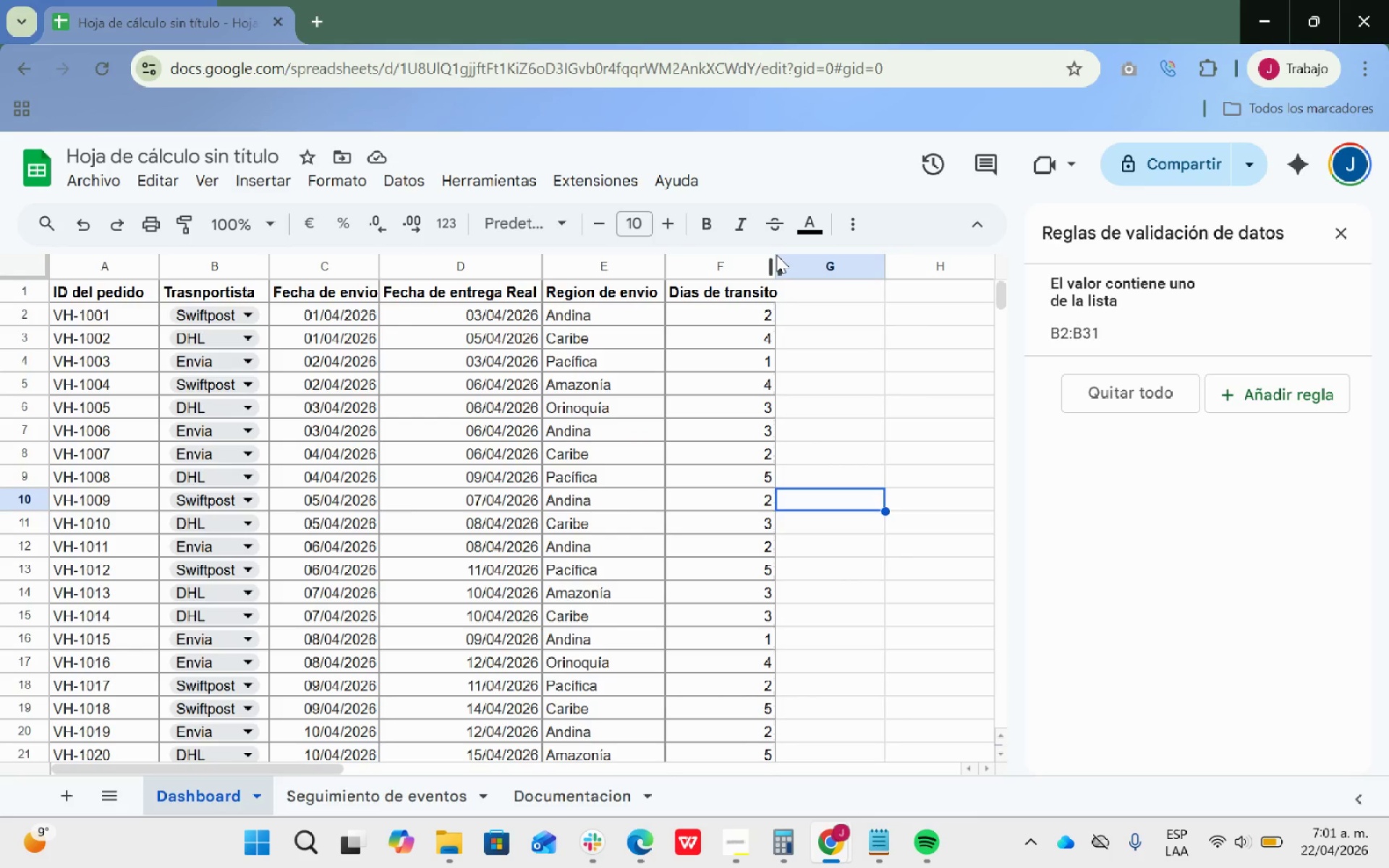 
double_click([772, 257])
 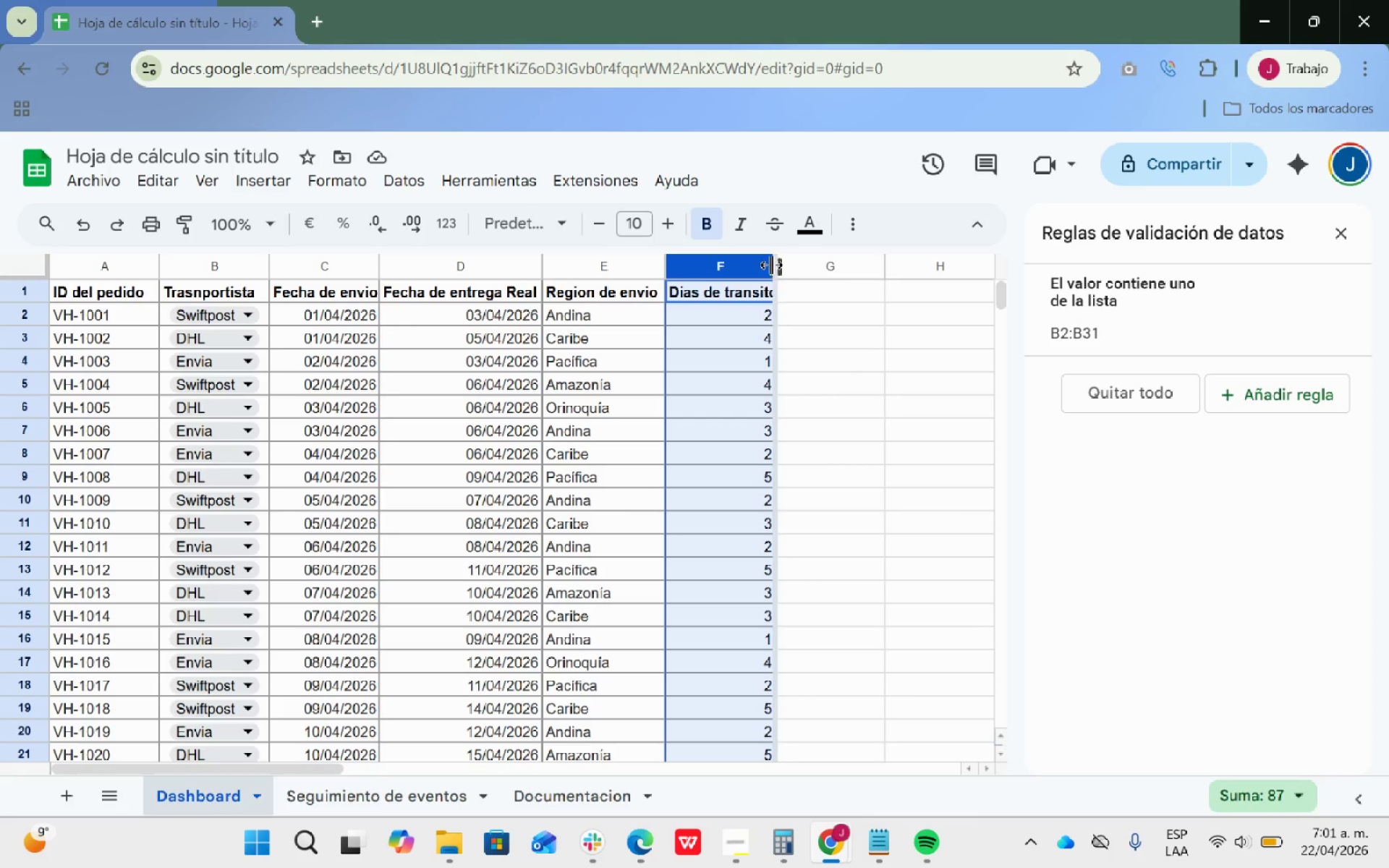 
double_click([771, 265])
 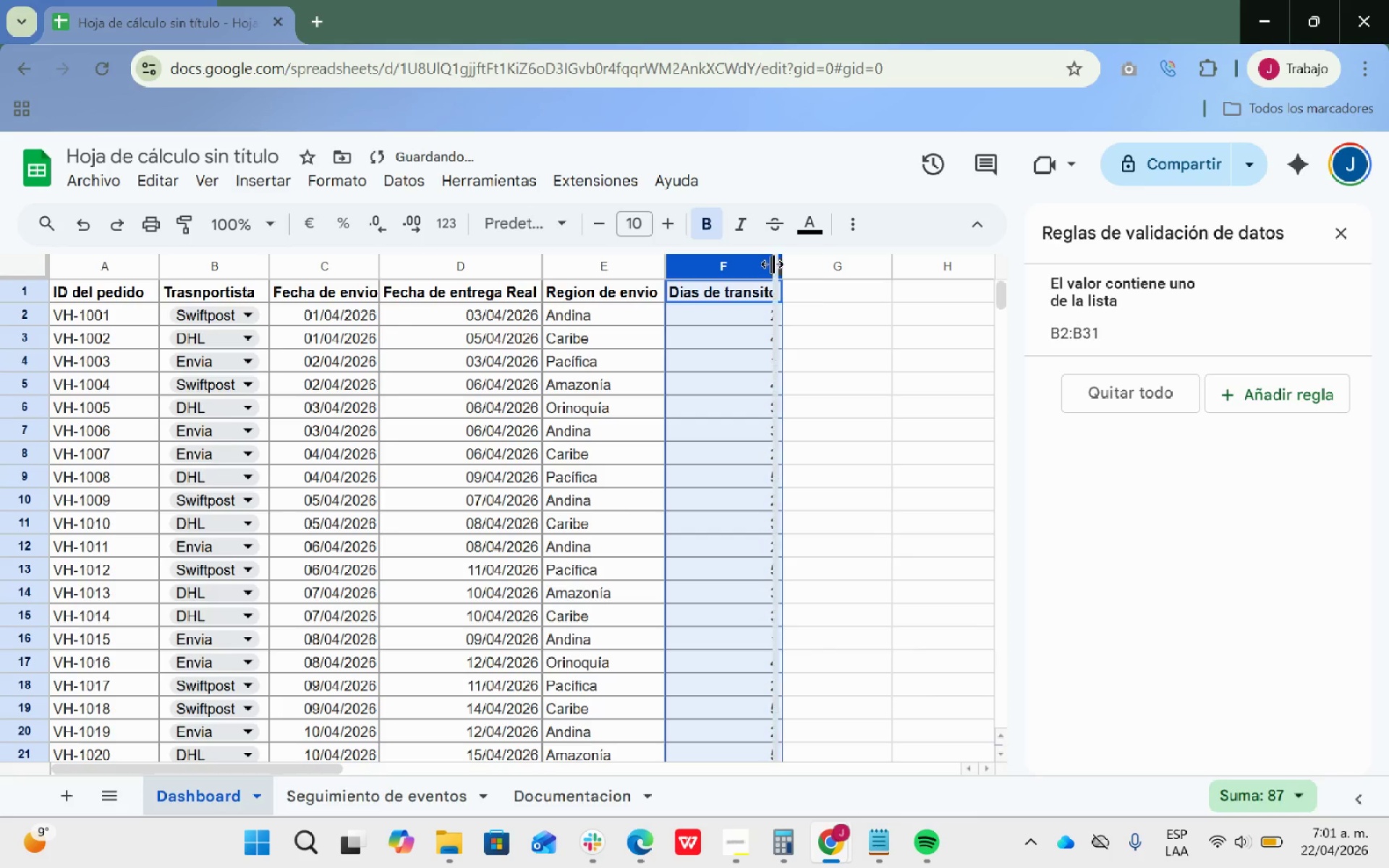 
left_click_drag(start_coordinate=[771, 265], to_coordinate=[775, 263])
 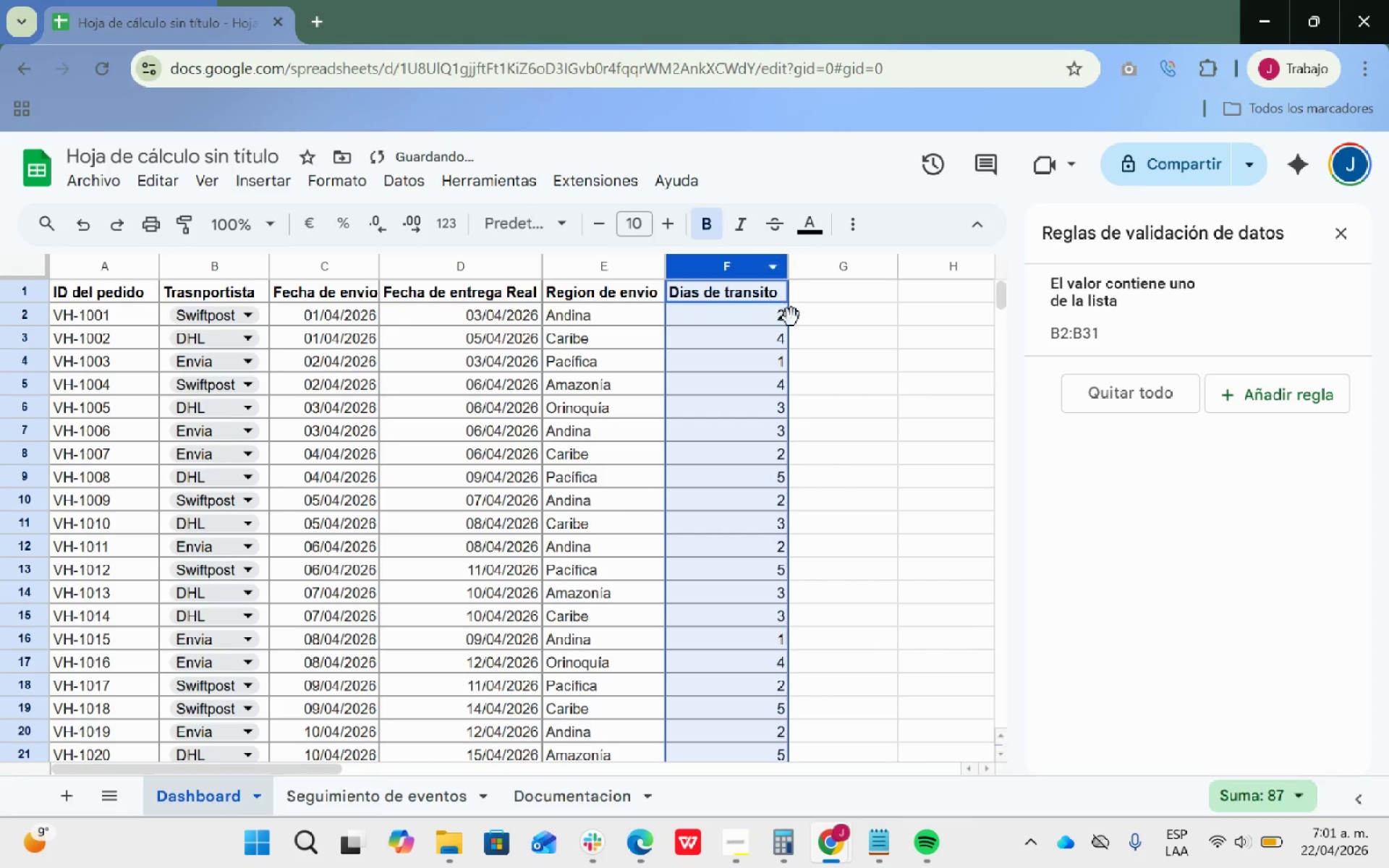 
left_click([797, 320])
 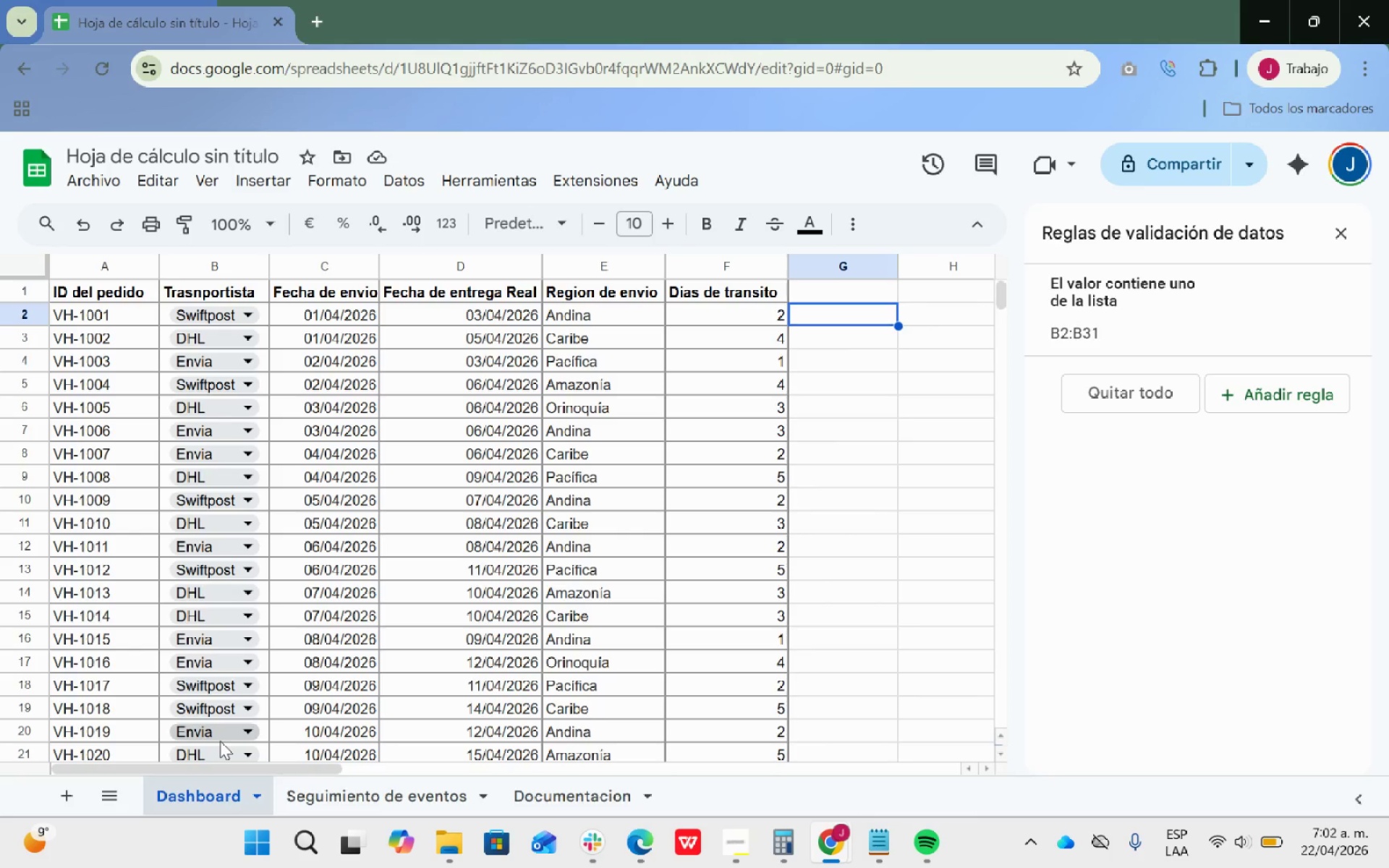 
wait(11.78)
 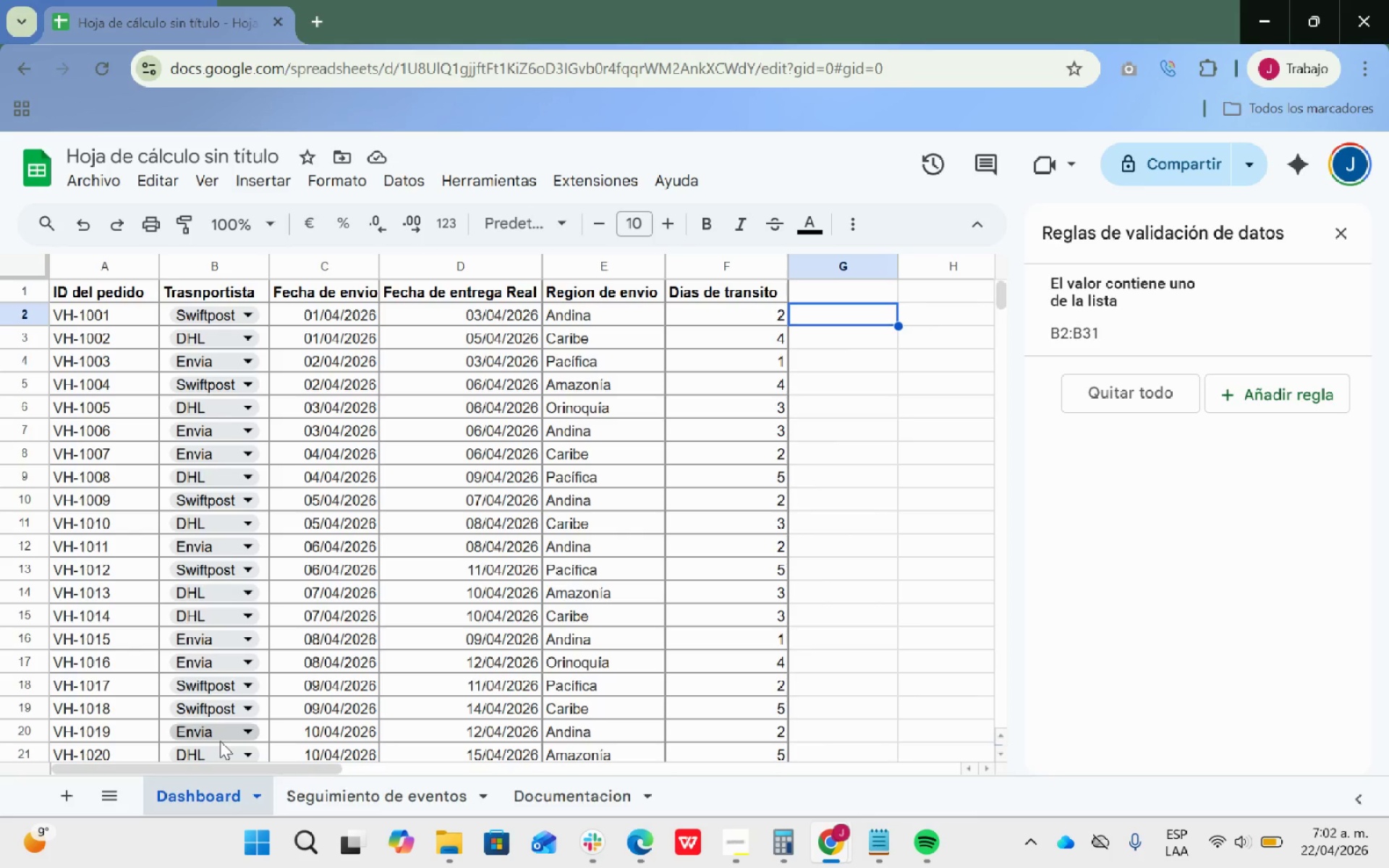 
left_click_drag(start_coordinate=[755, 316], to_coordinate=[739, 449])
 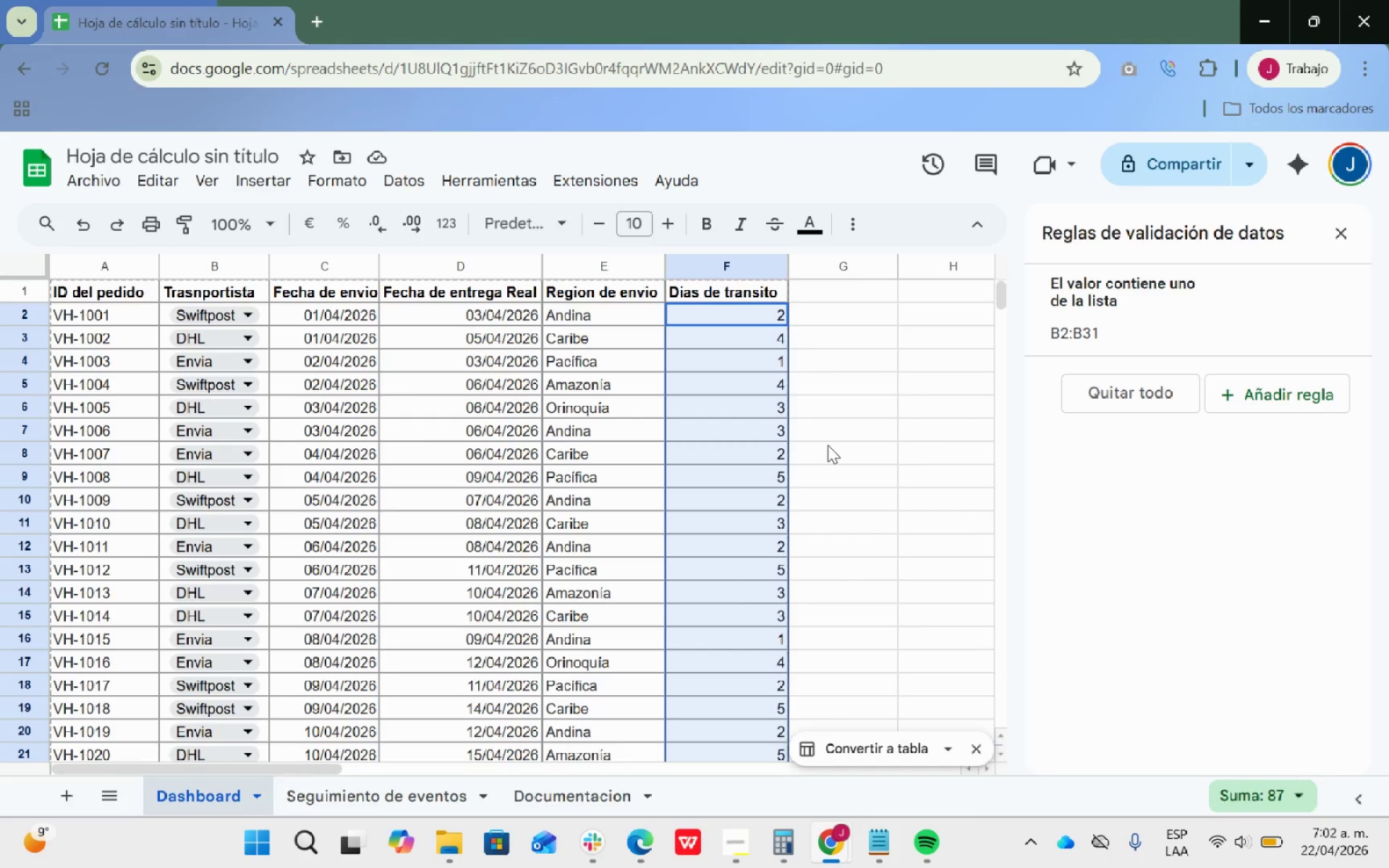 
scroll: coordinate [759, 501], scroll_direction: down, amount: 5.0
 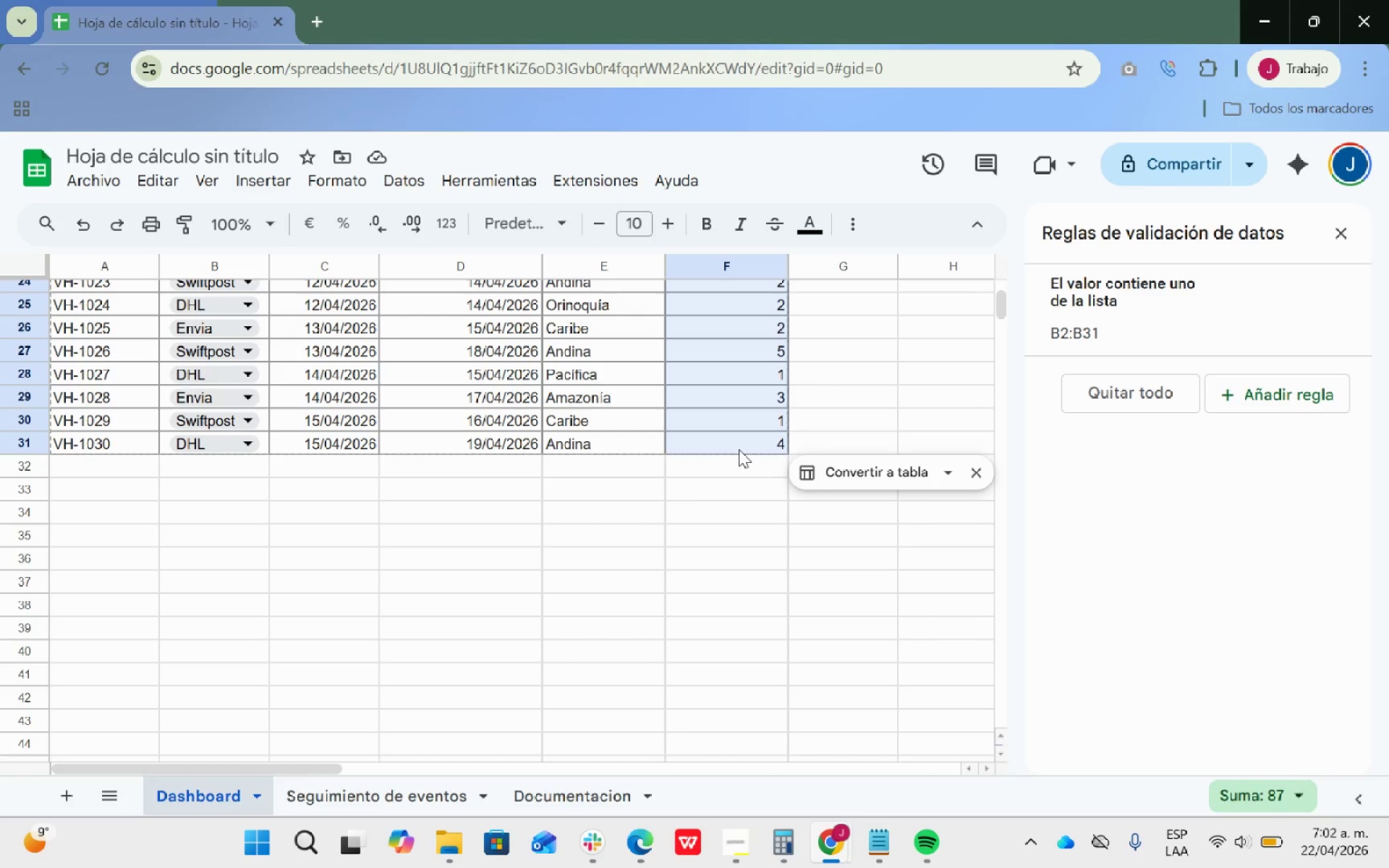 
scroll: coordinate [827, 456], scroll_direction: up, amount: 16.0
 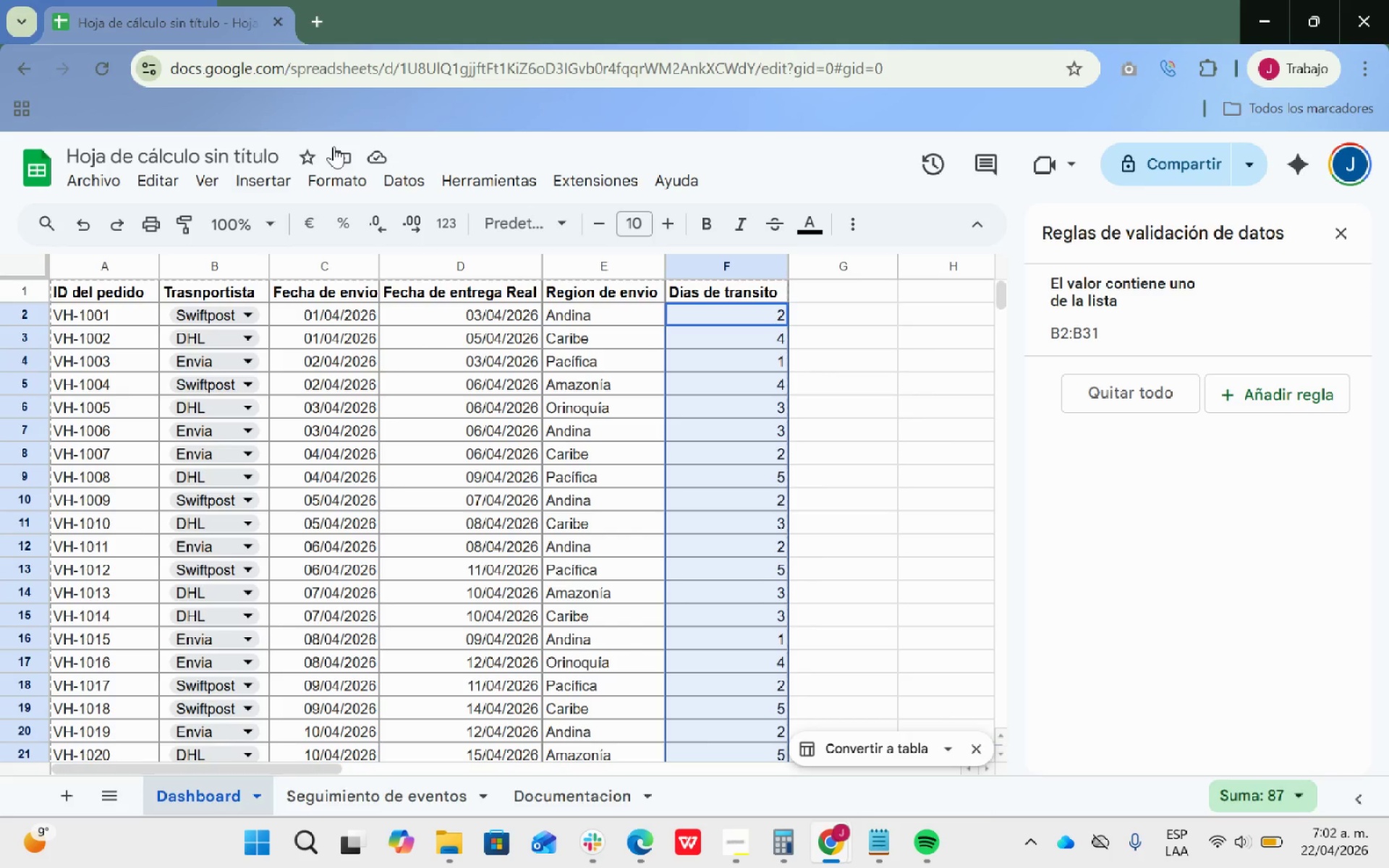 
mouse_move([339, 191])
 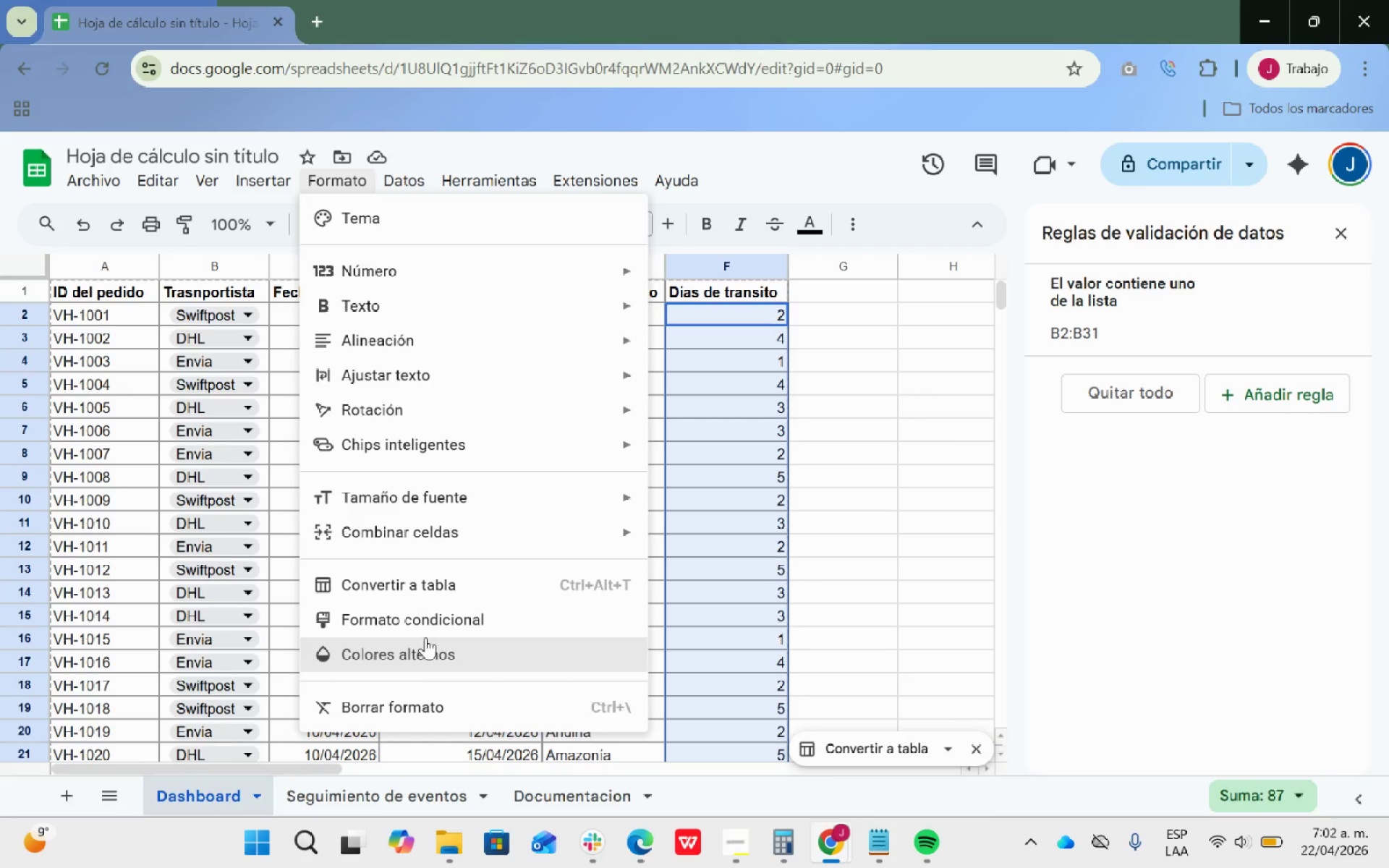 
left_click([429, 626])
 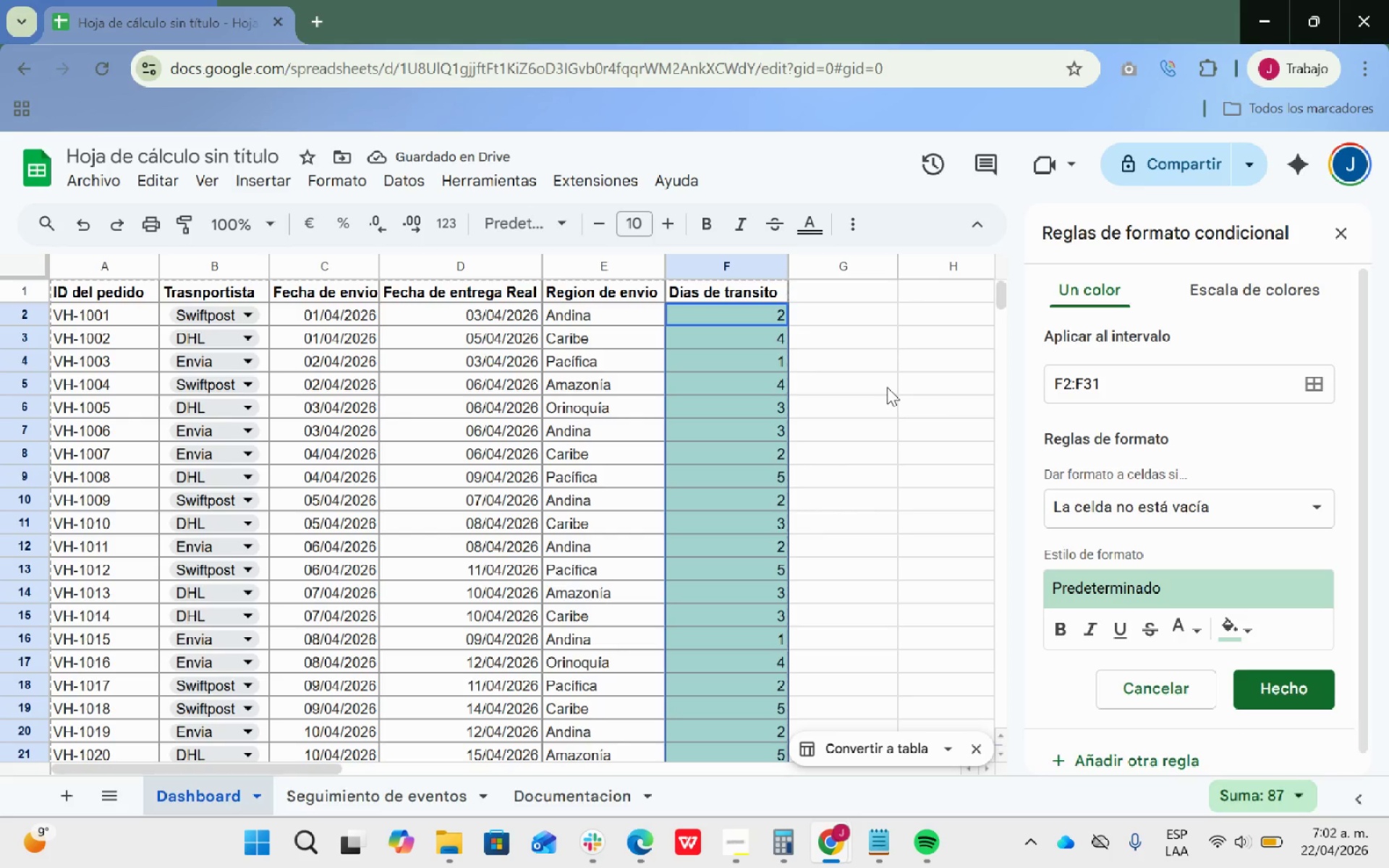 
wait(5.61)
 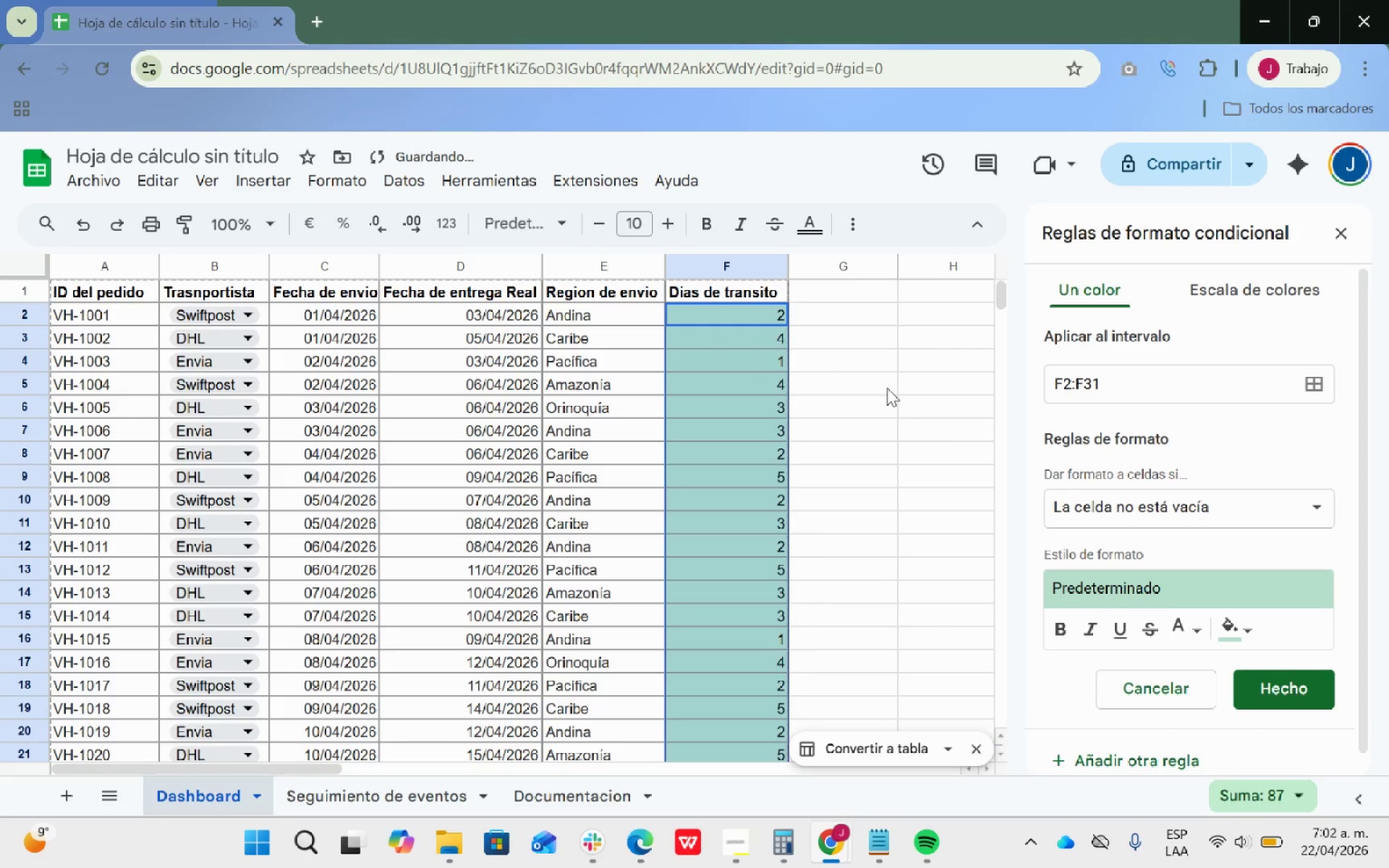 
scroll: coordinate [1306, 373], scroll_direction: down, amount: 4.0
 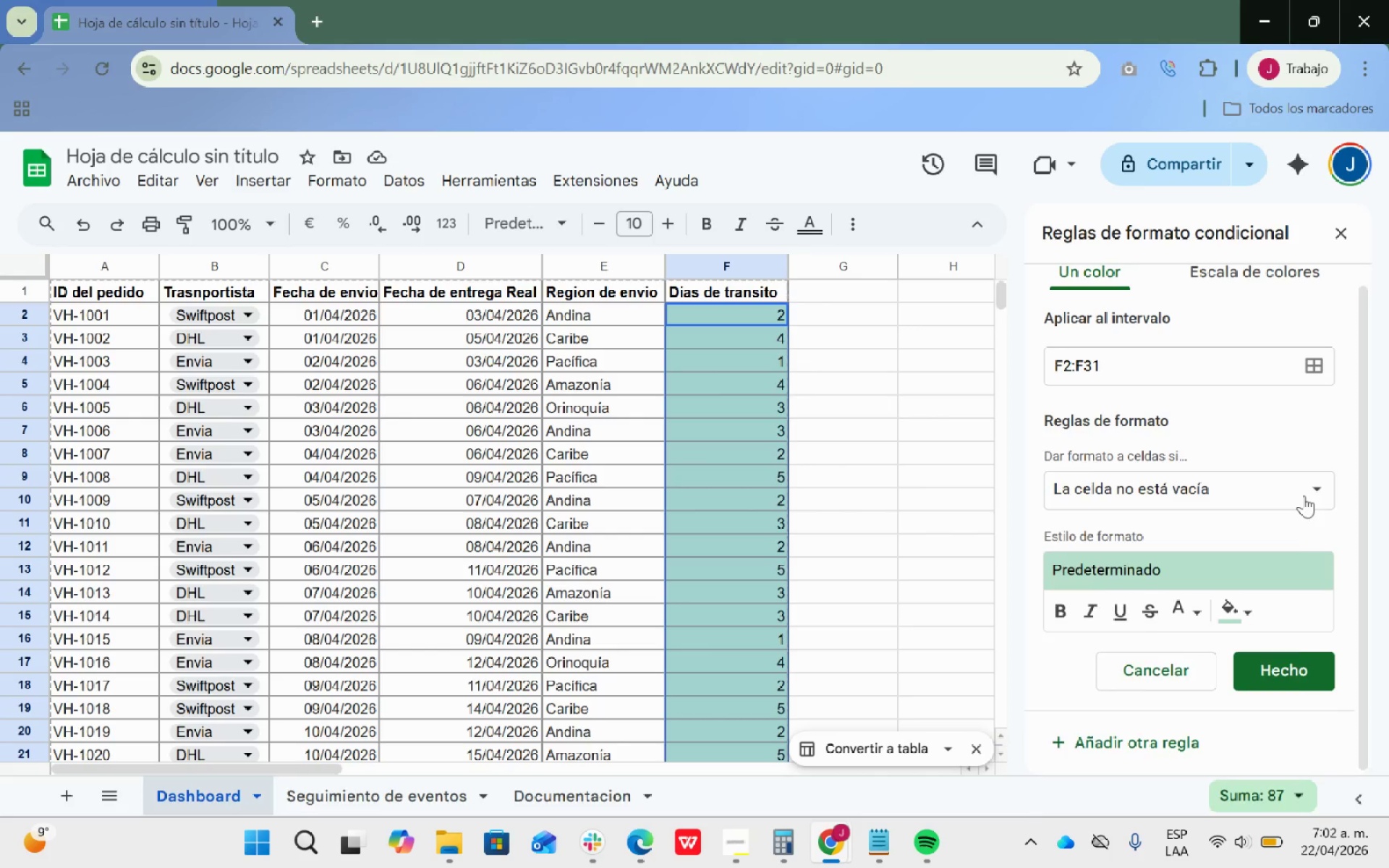 
left_click([1304, 495])
 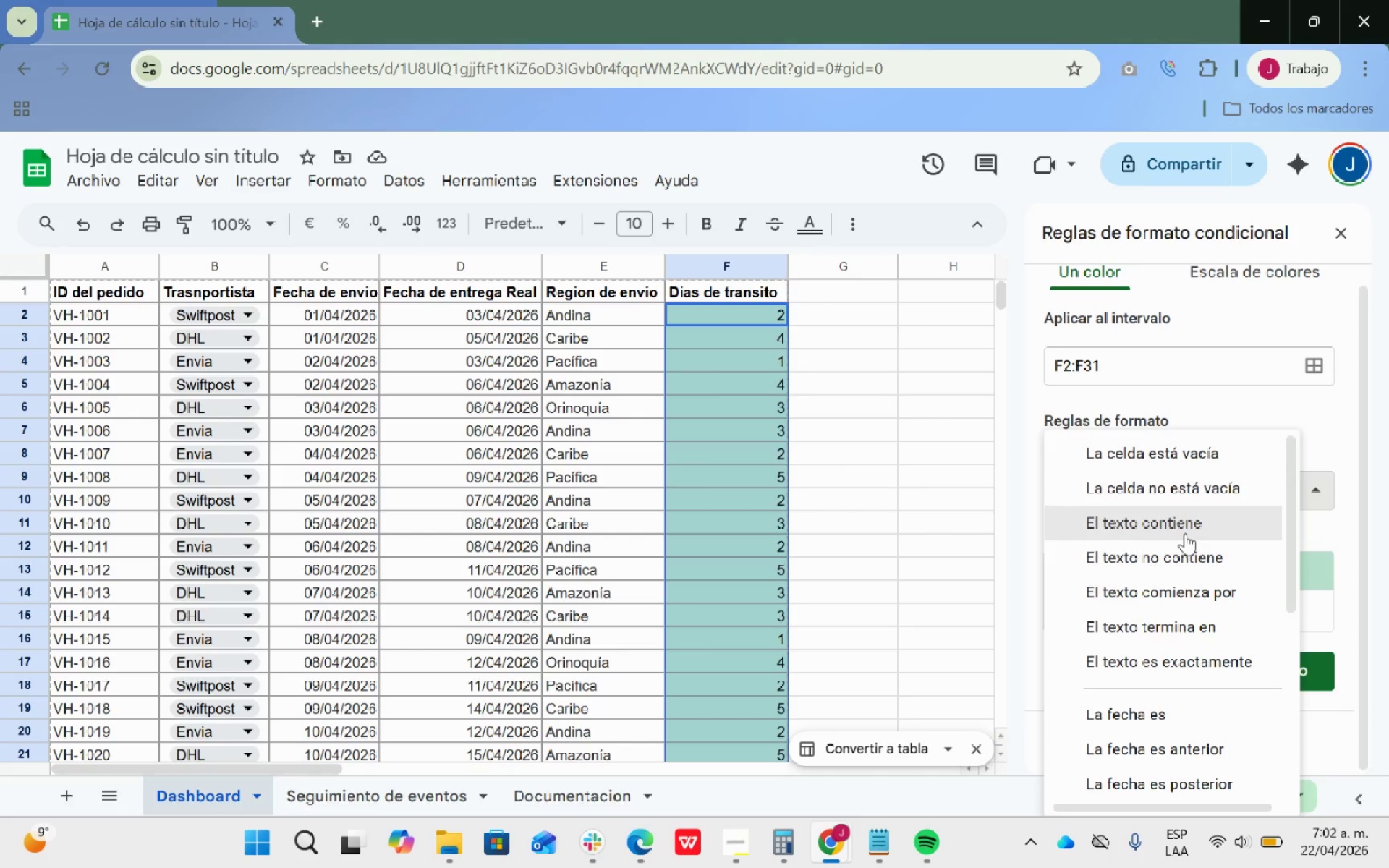 
scroll: coordinate [1185, 533], scroll_direction: down, amount: 6.0
 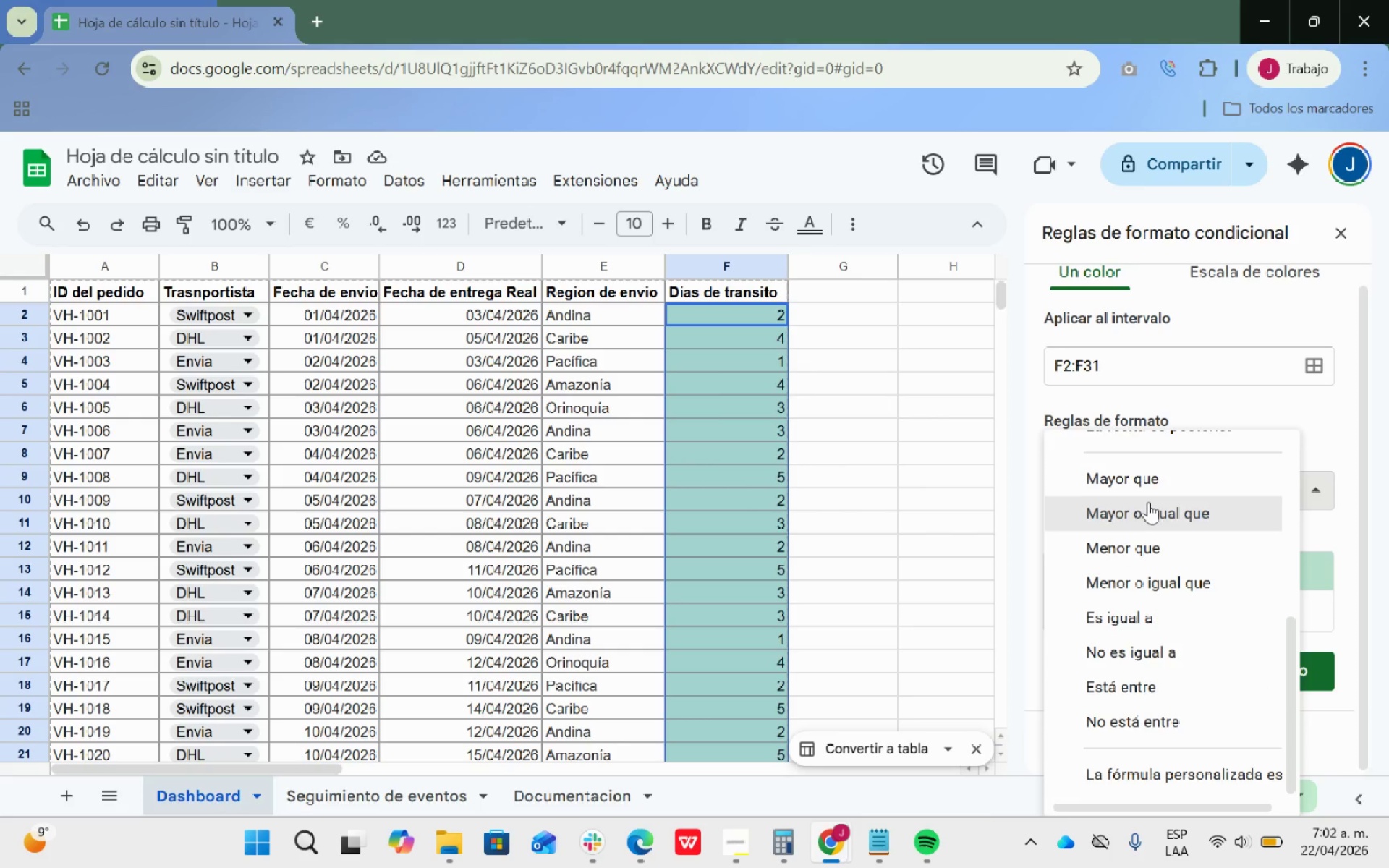 
left_click([1147, 490])
 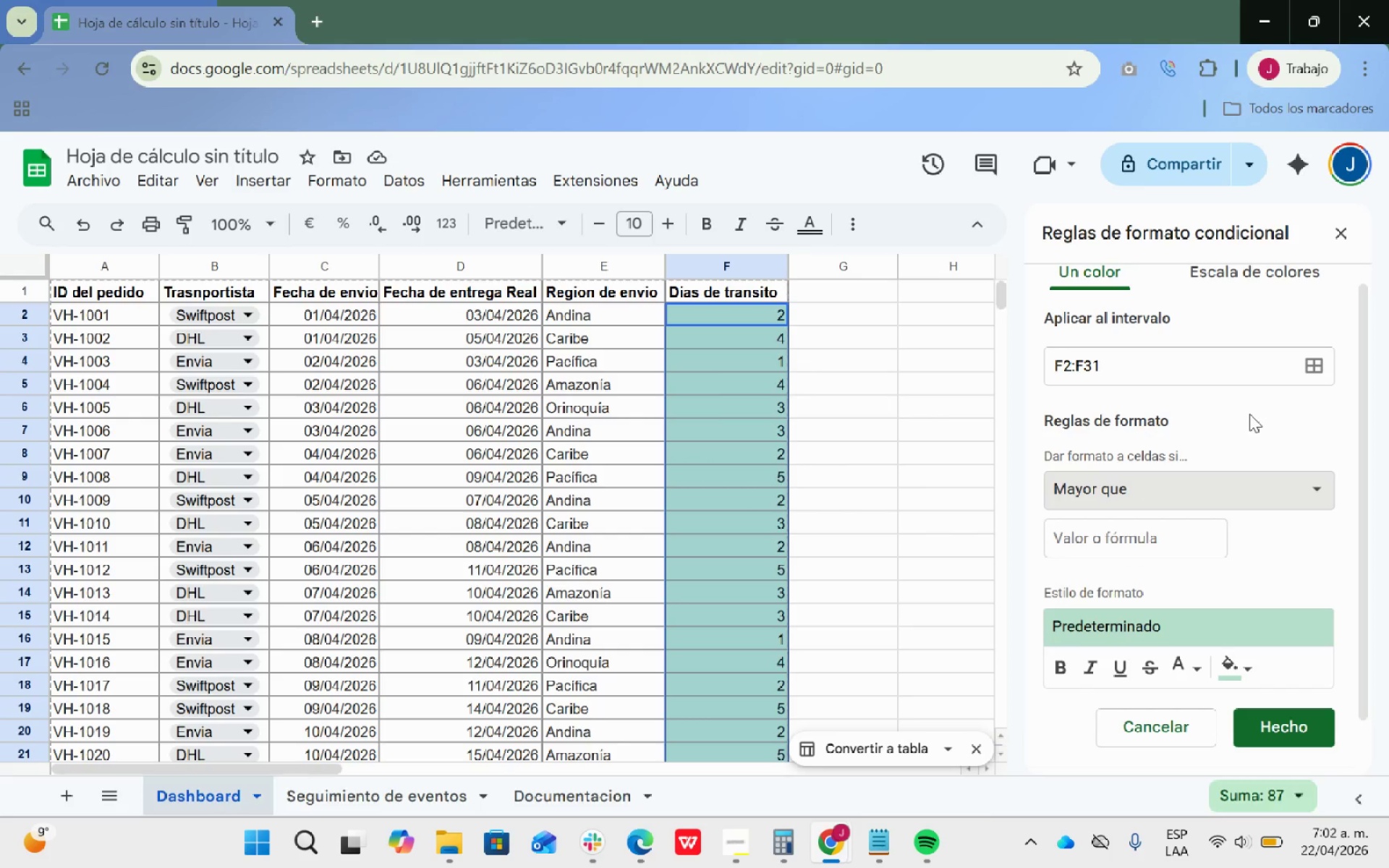 
wait(11.31)
 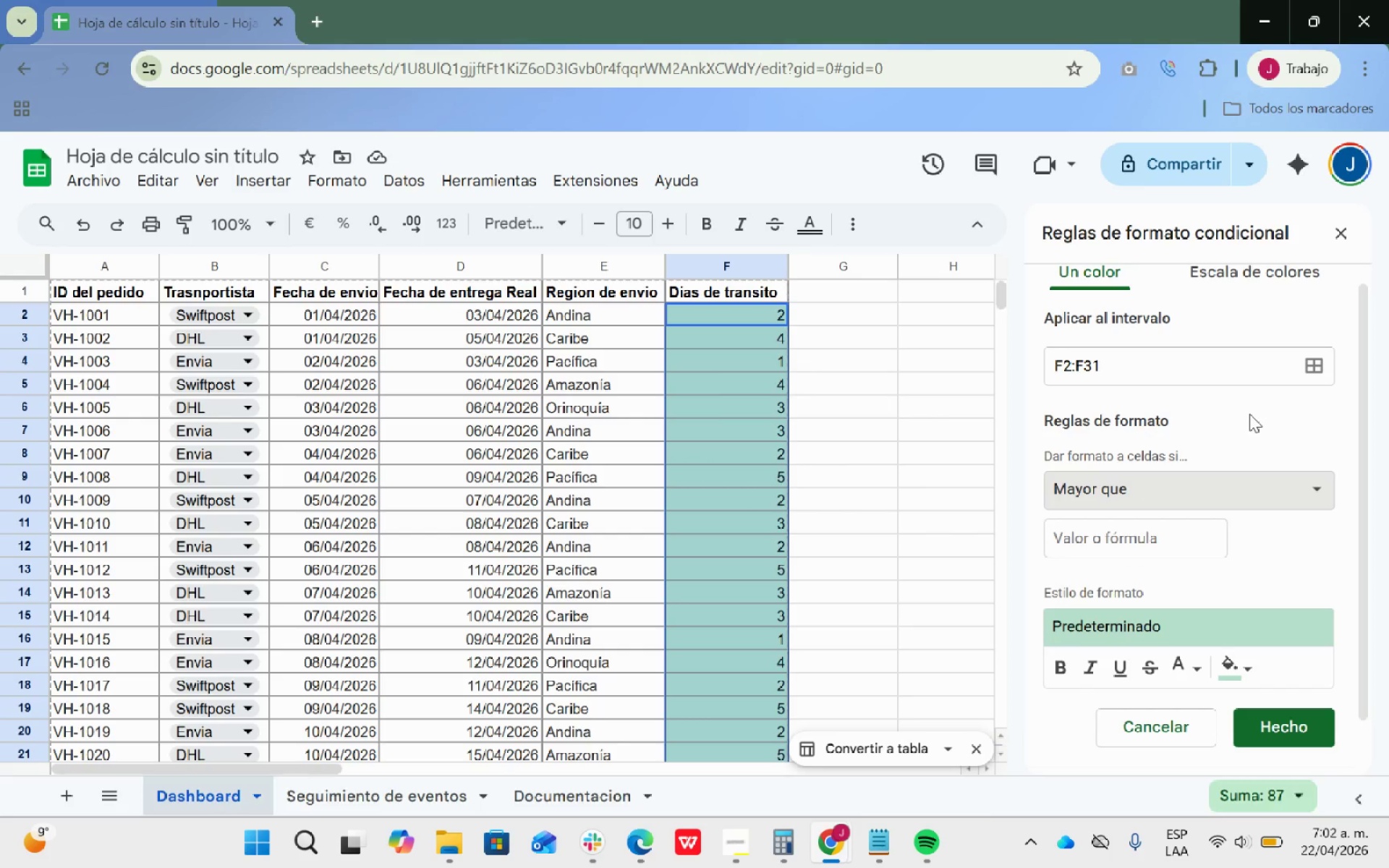 
left_click([1150, 545])
 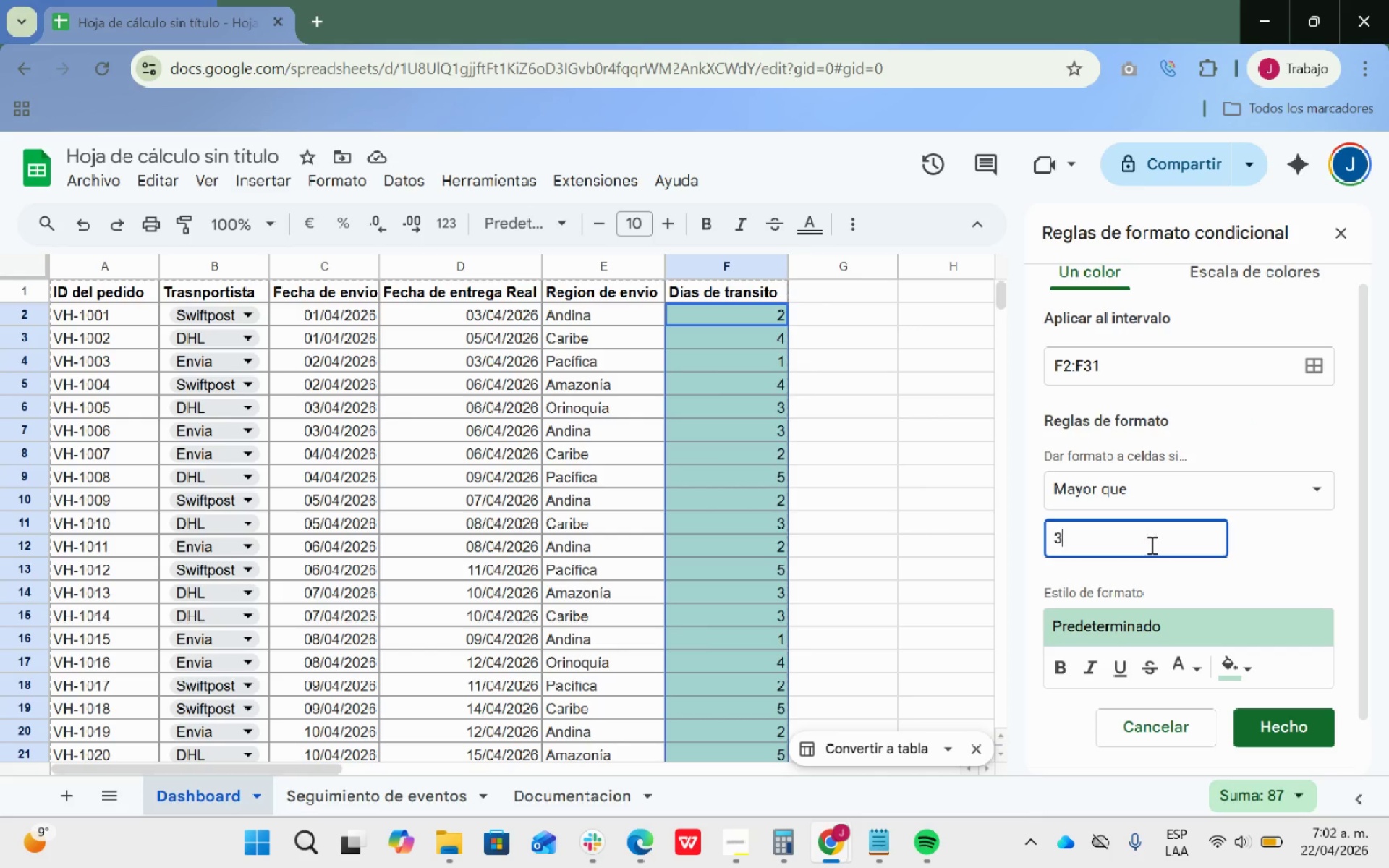 
key(3)
 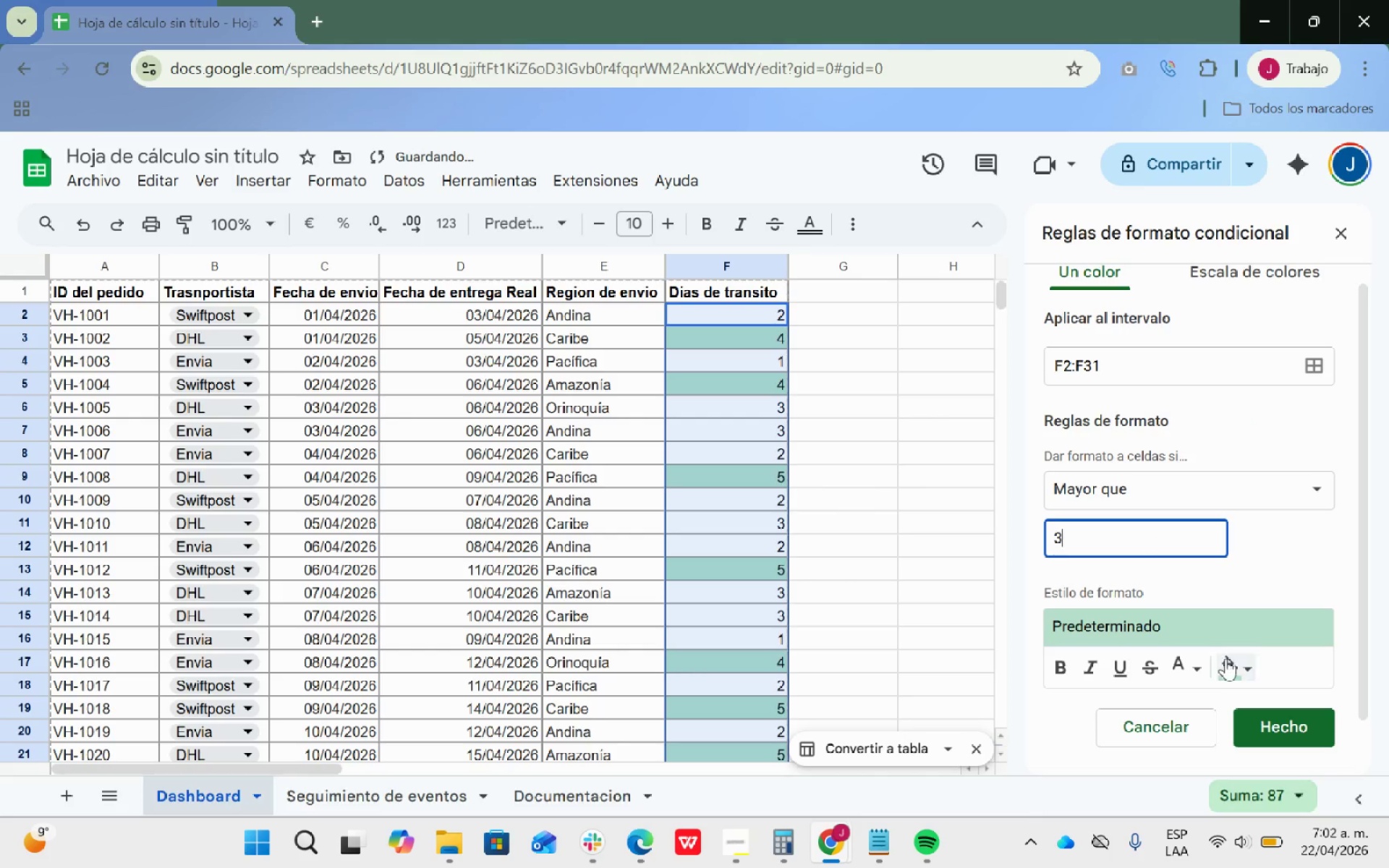 
left_click([1227, 660])
 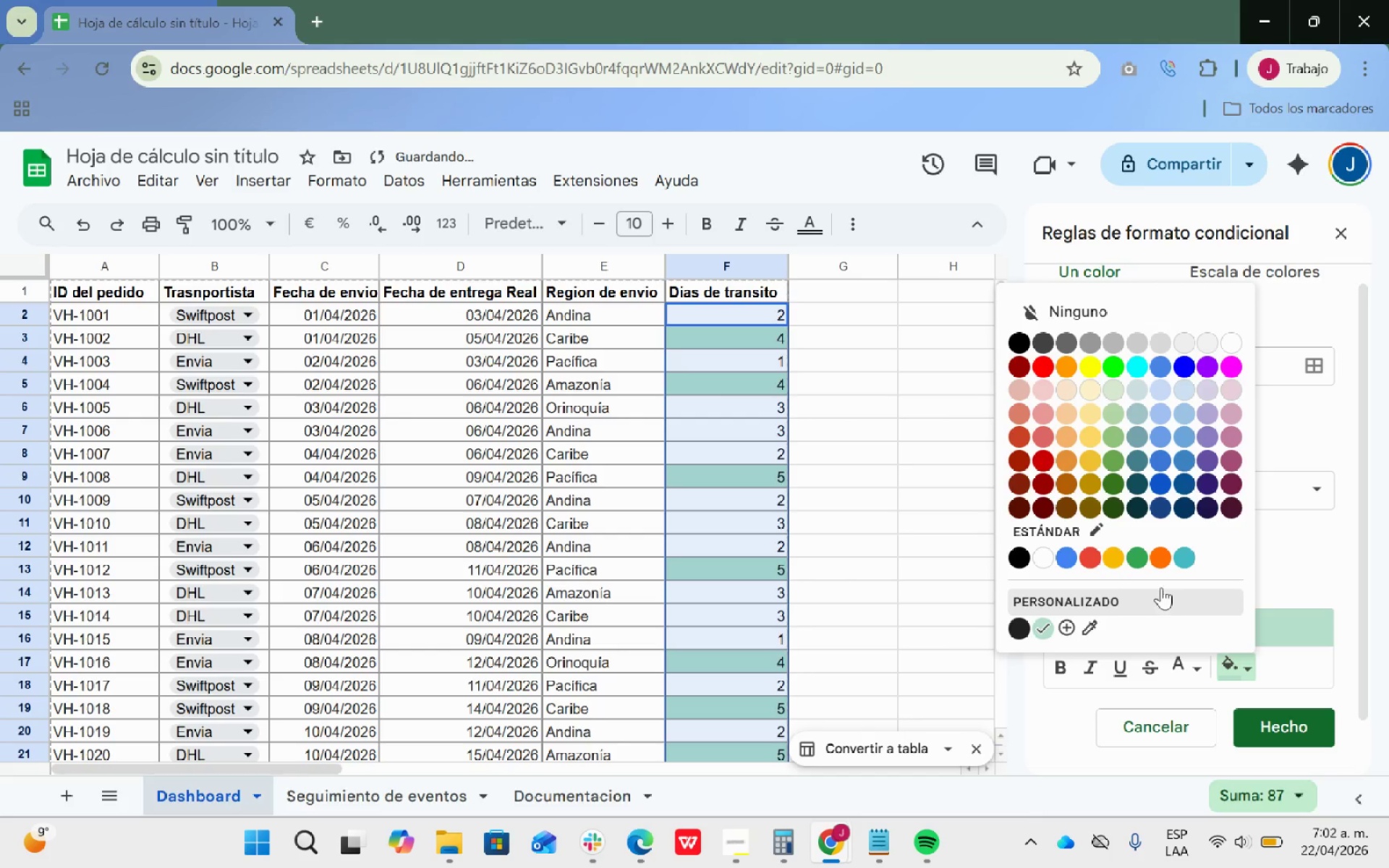 
left_click([1159, 562])
 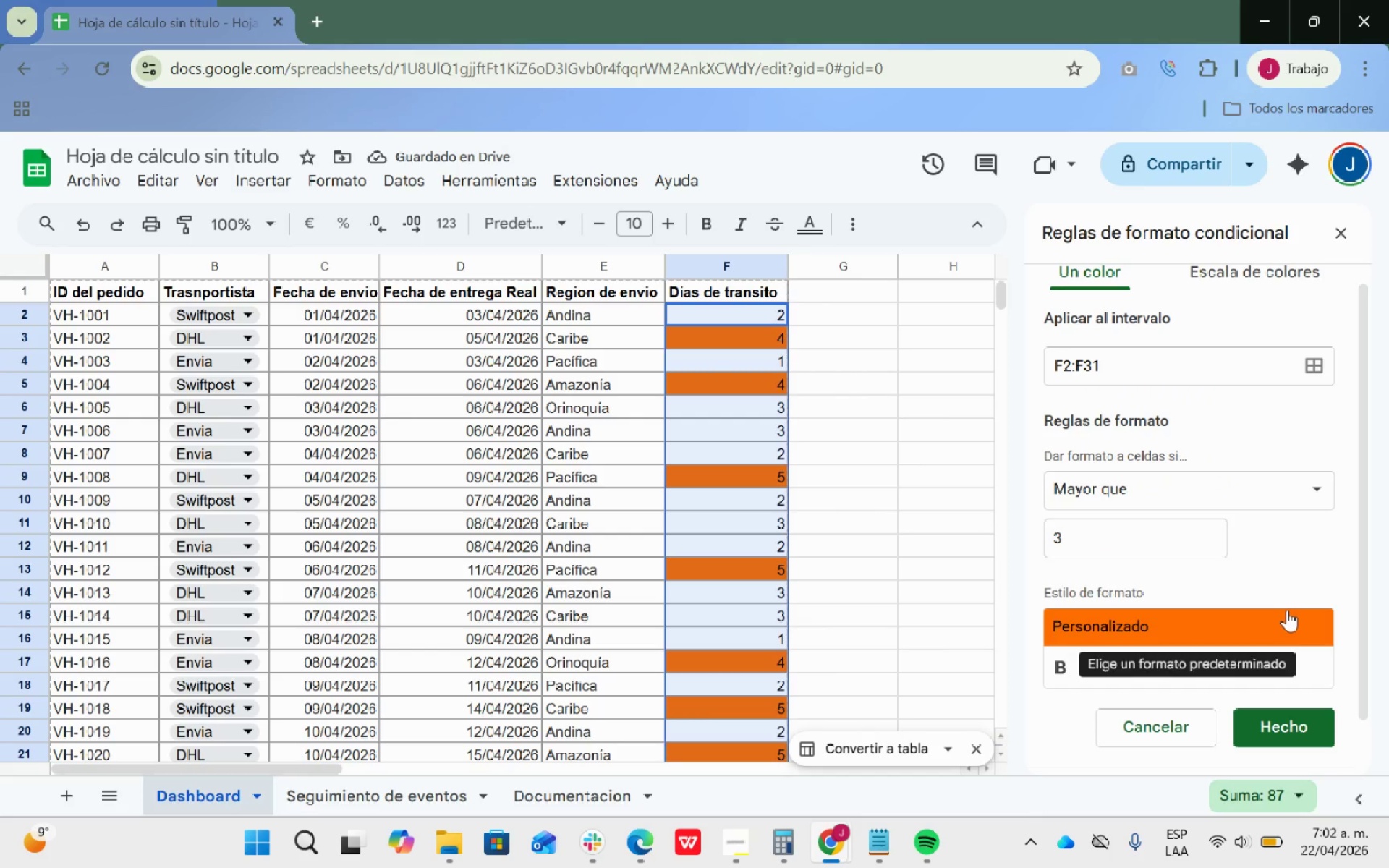 
wait(9.72)
 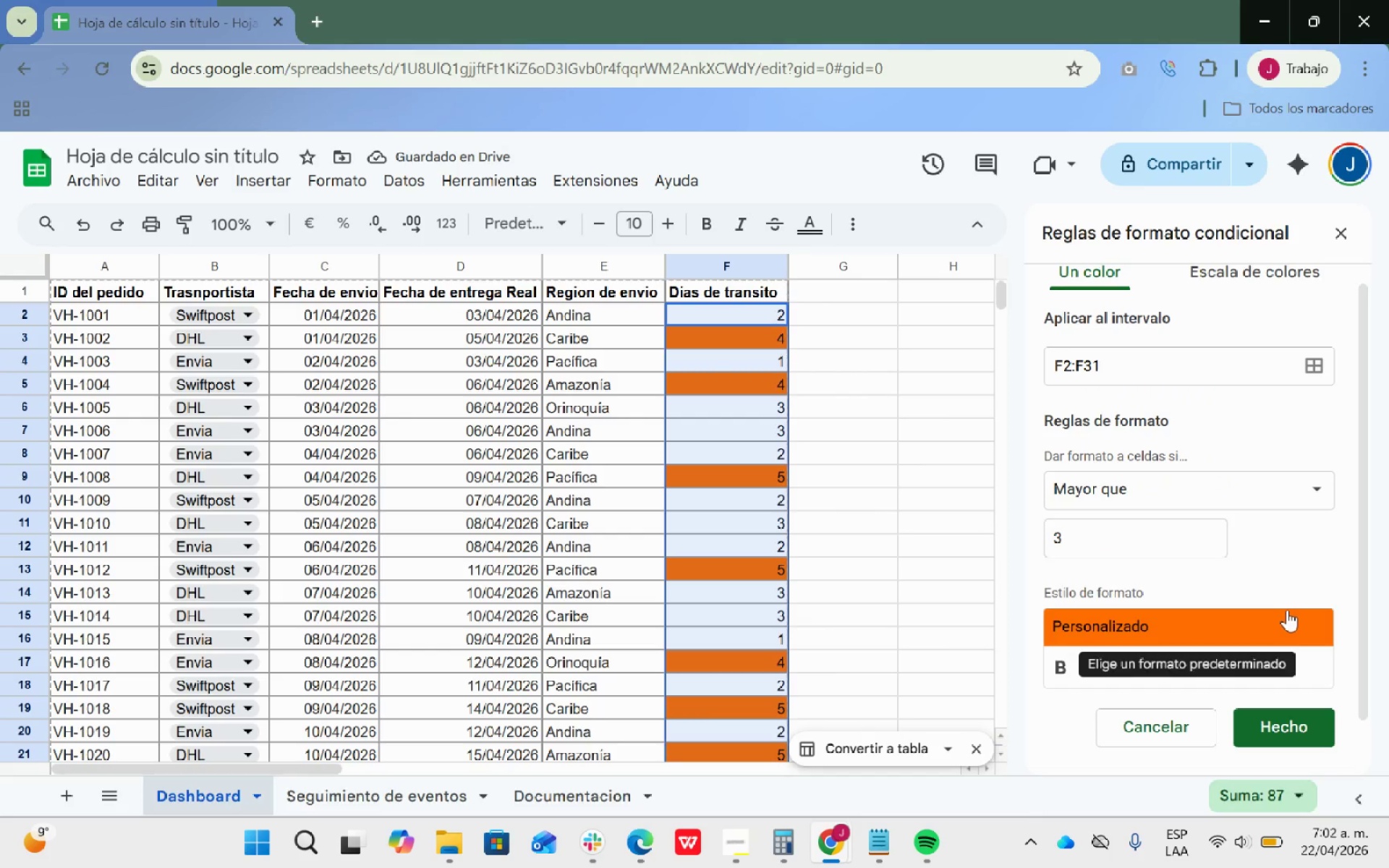 
left_click([1288, 720])
 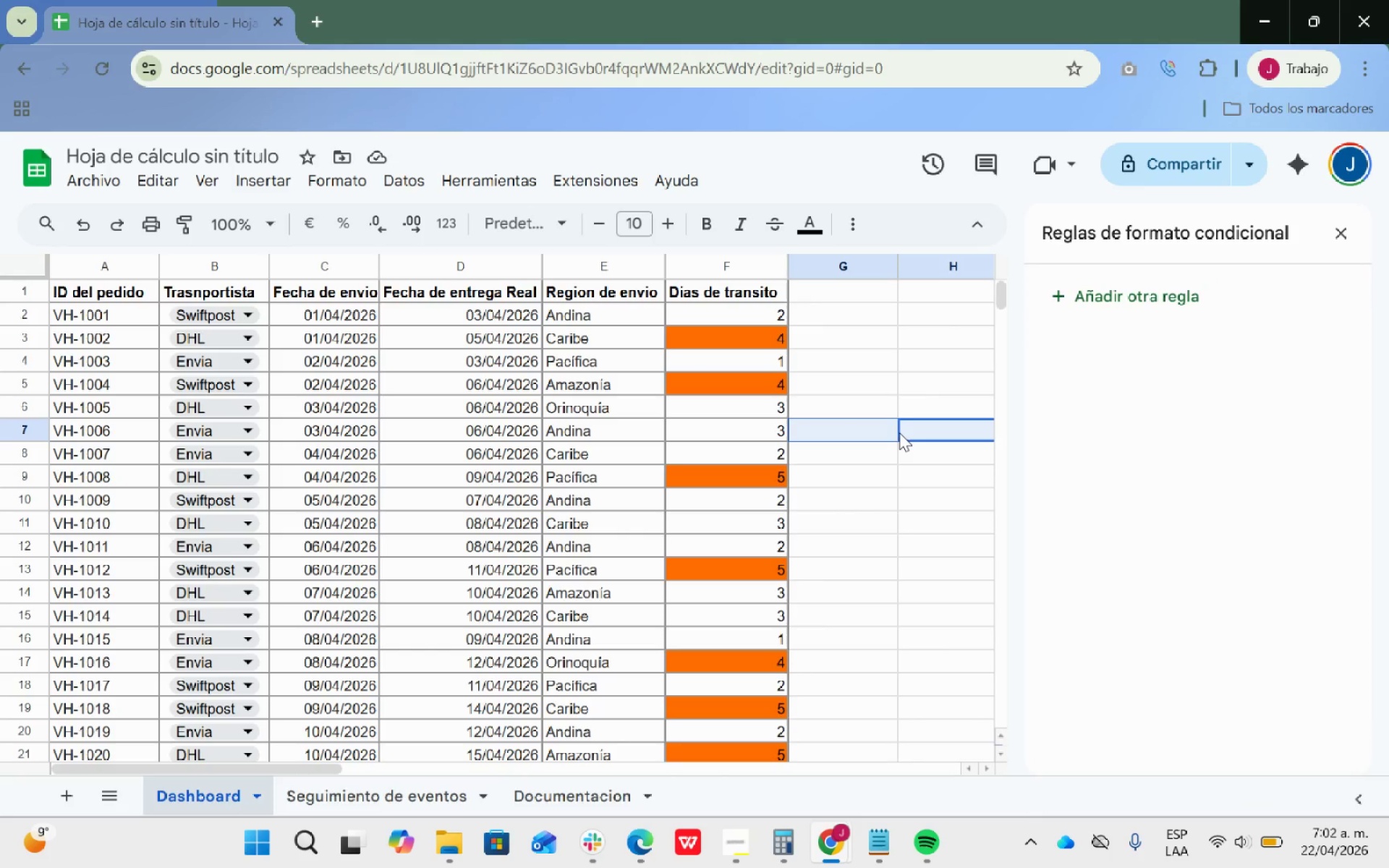 
scroll: coordinate [882, 420], scroll_direction: up, amount: 7.0
 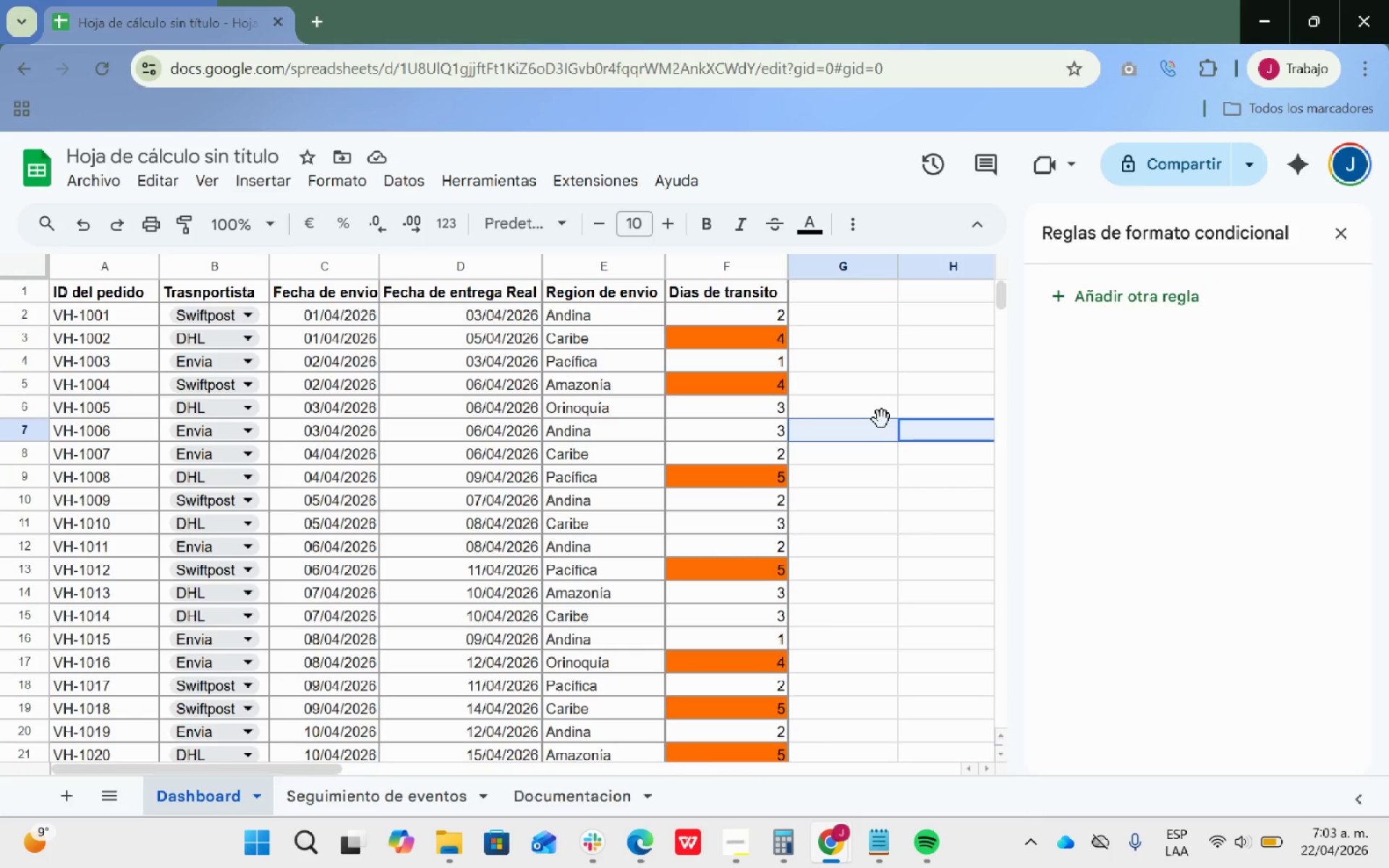 
wait(9.23)
 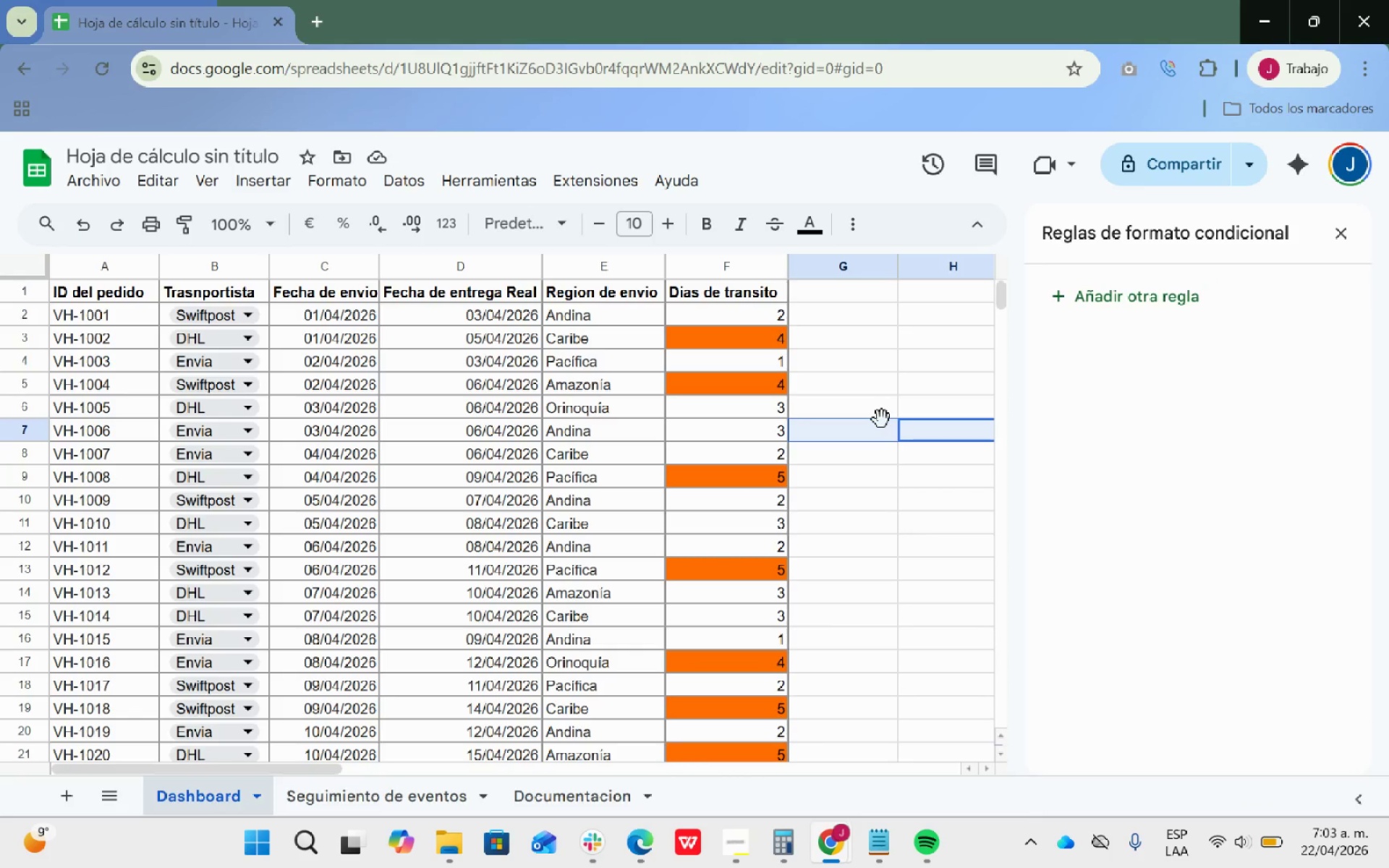 
left_click([267, 183])
 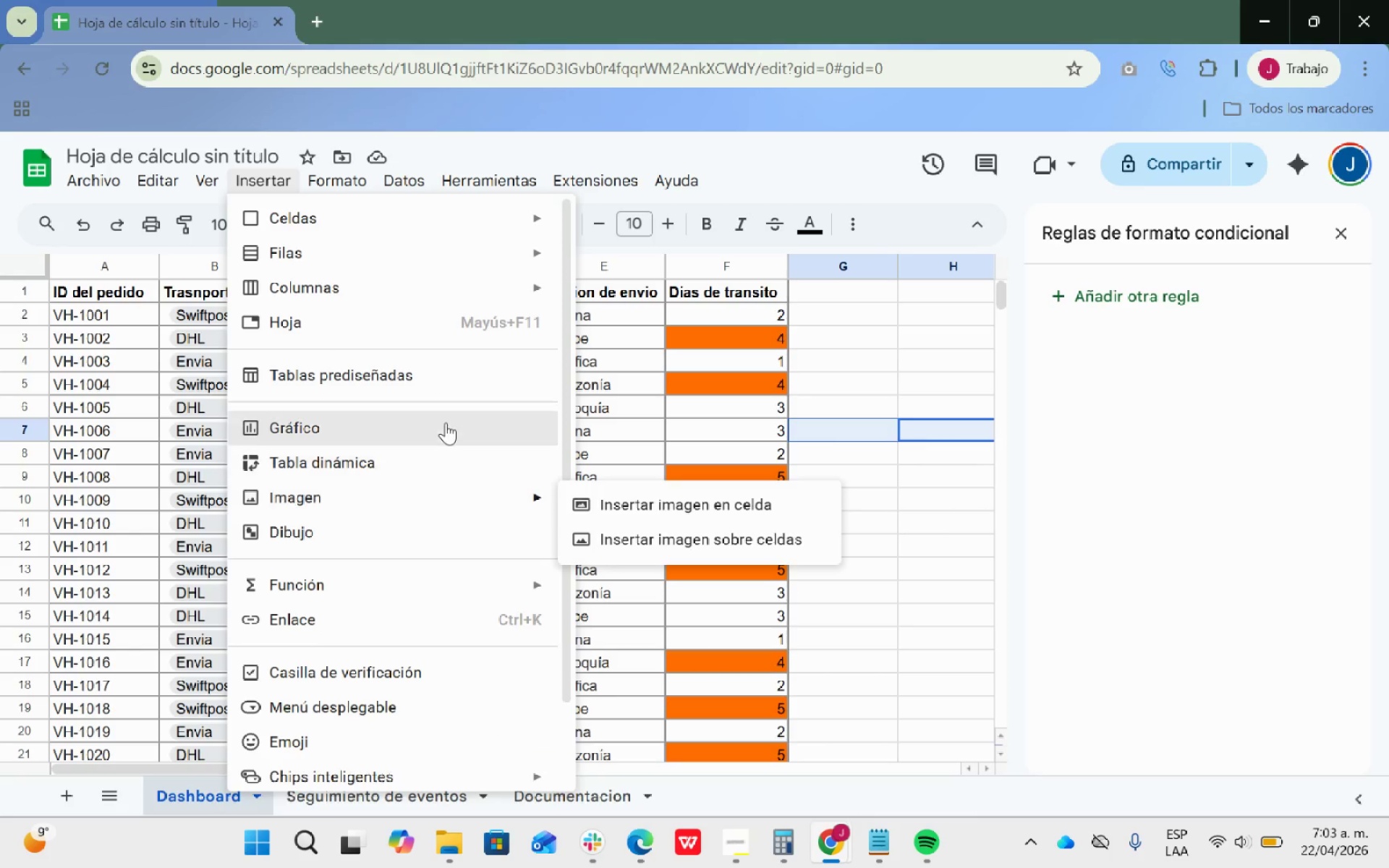 
scroll: coordinate [415, 511], scroll_direction: down, amount: 10.0
 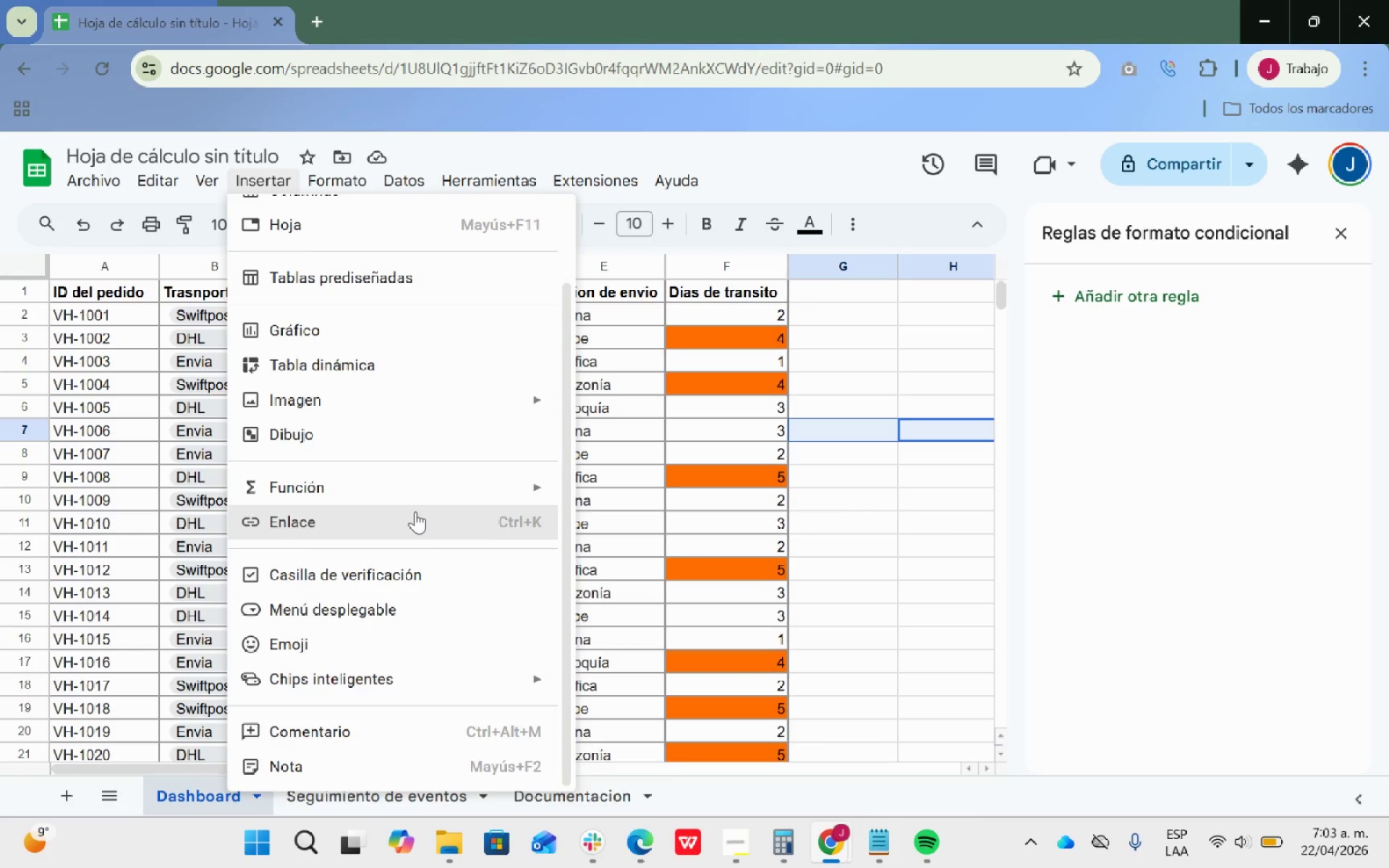 
scroll: coordinate [424, 509], scroll_direction: up, amount: 13.0
 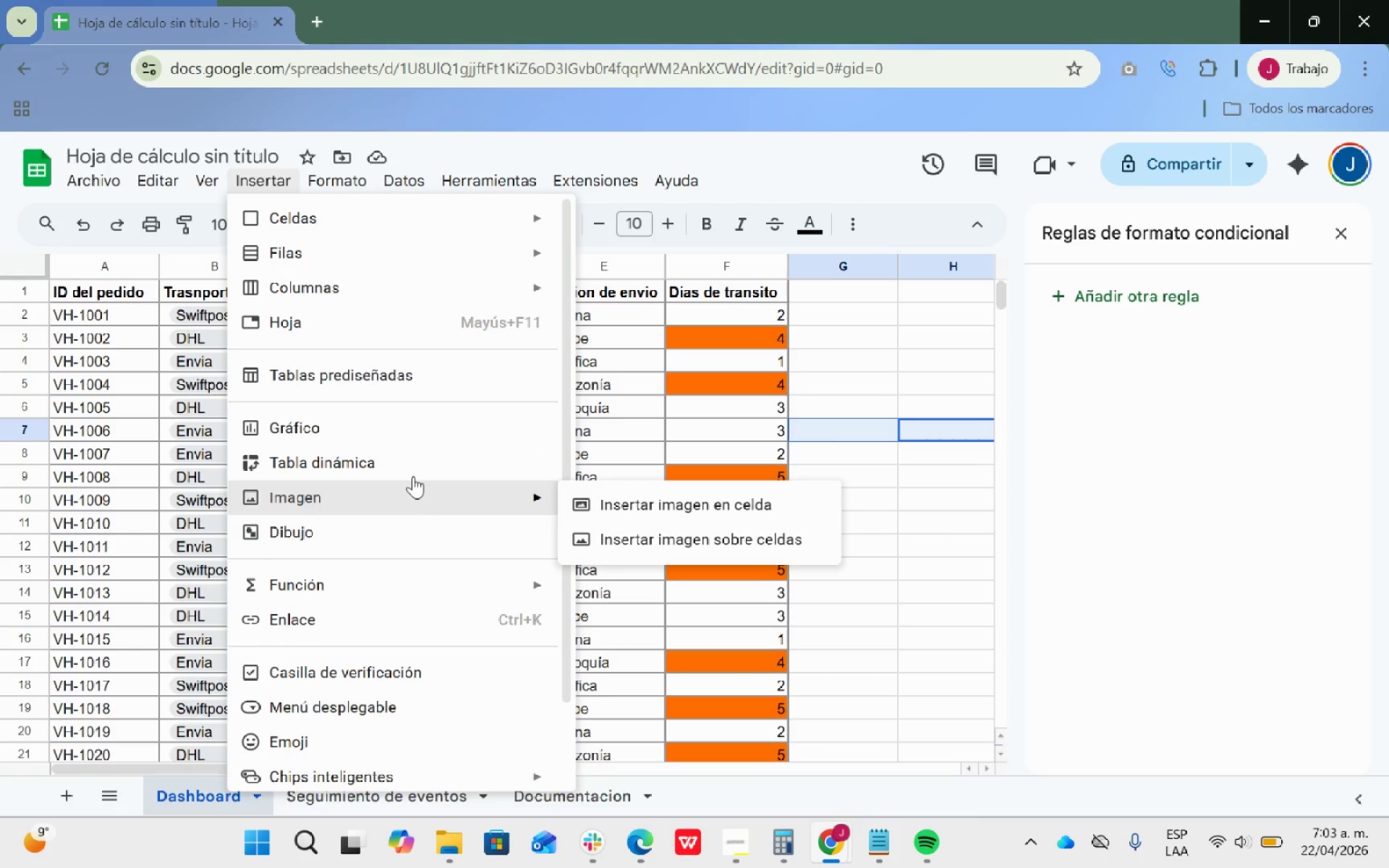 
left_click([405, 467])
 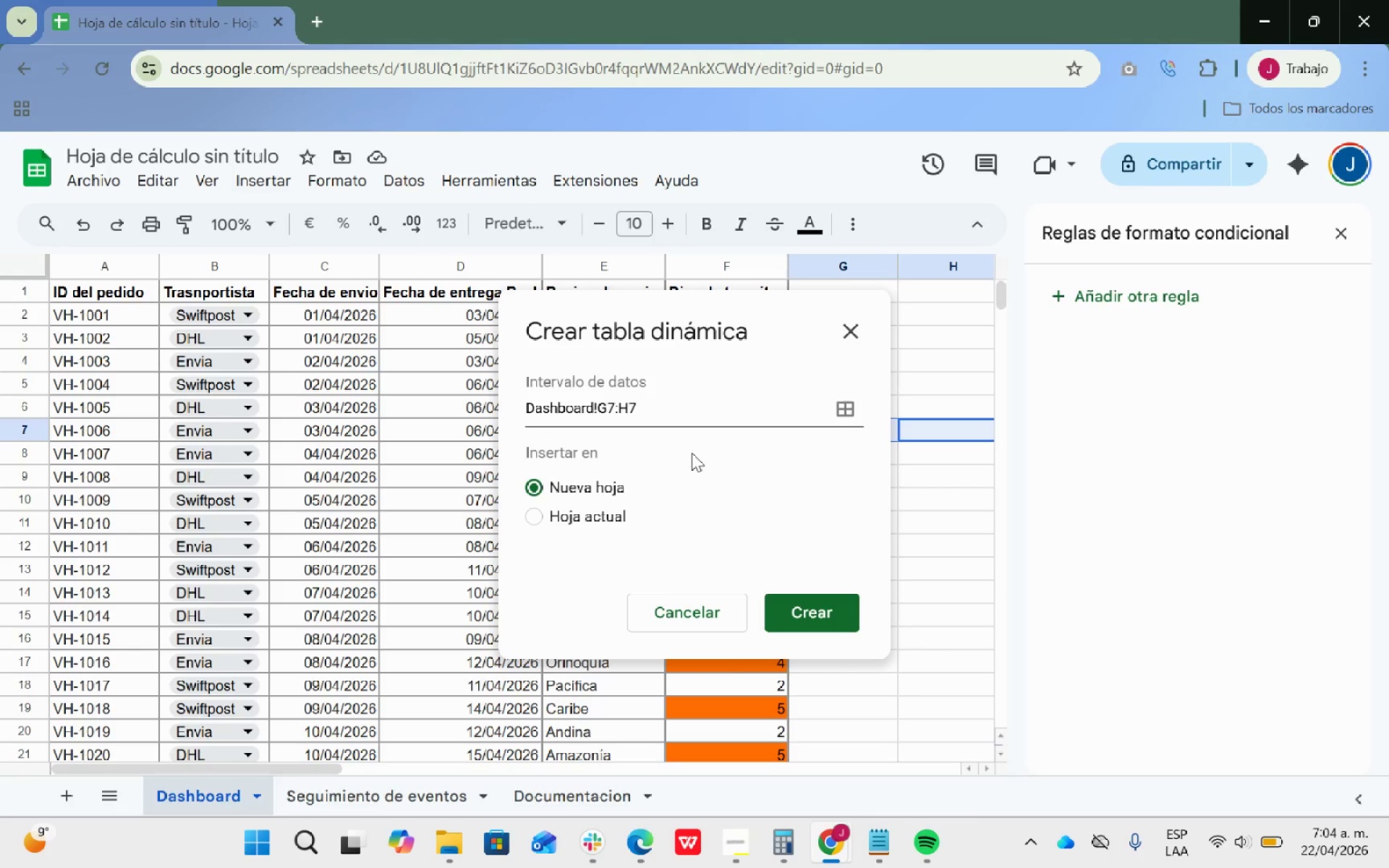 
wait(87.17)
 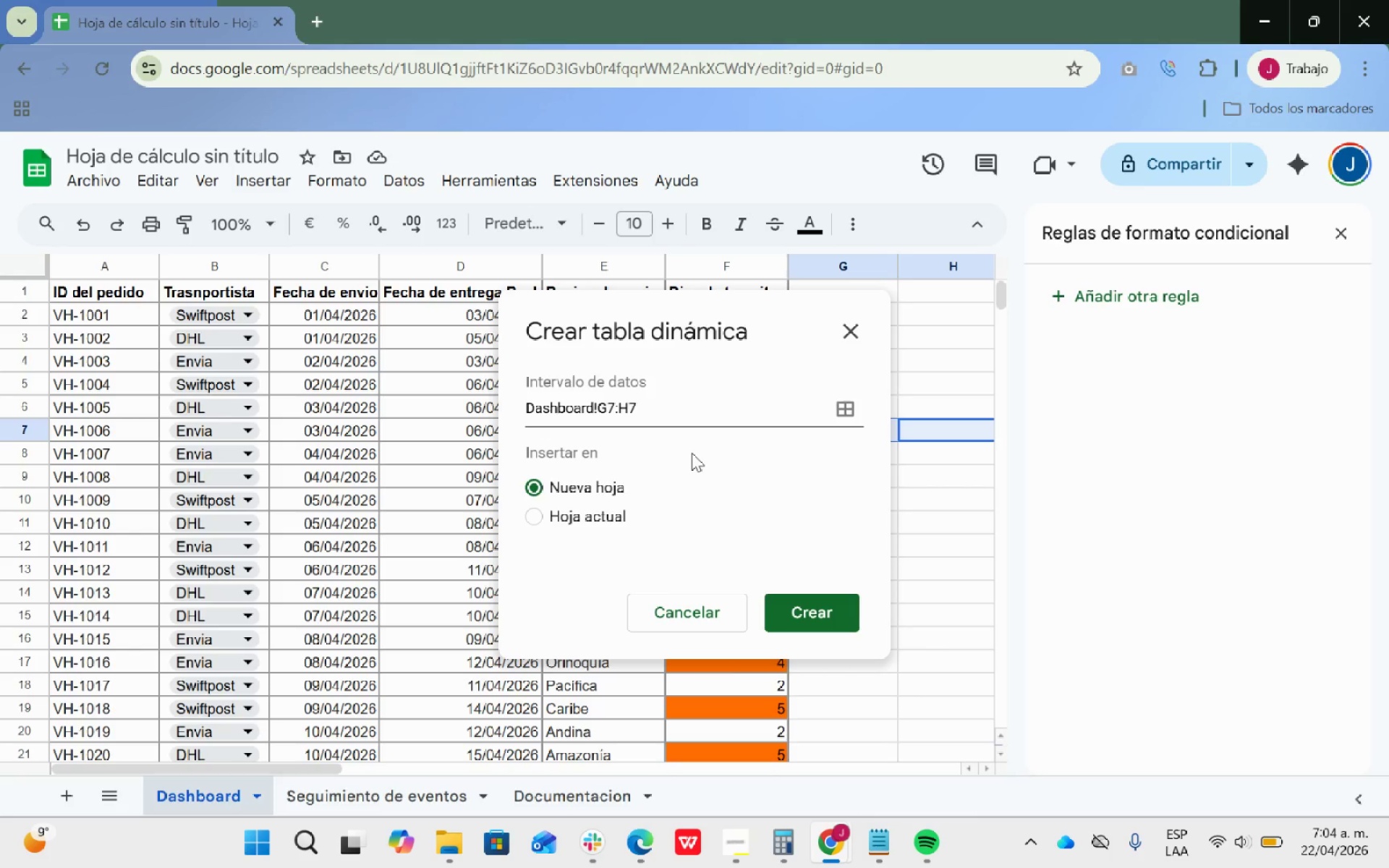 
left_click([705, 390])
 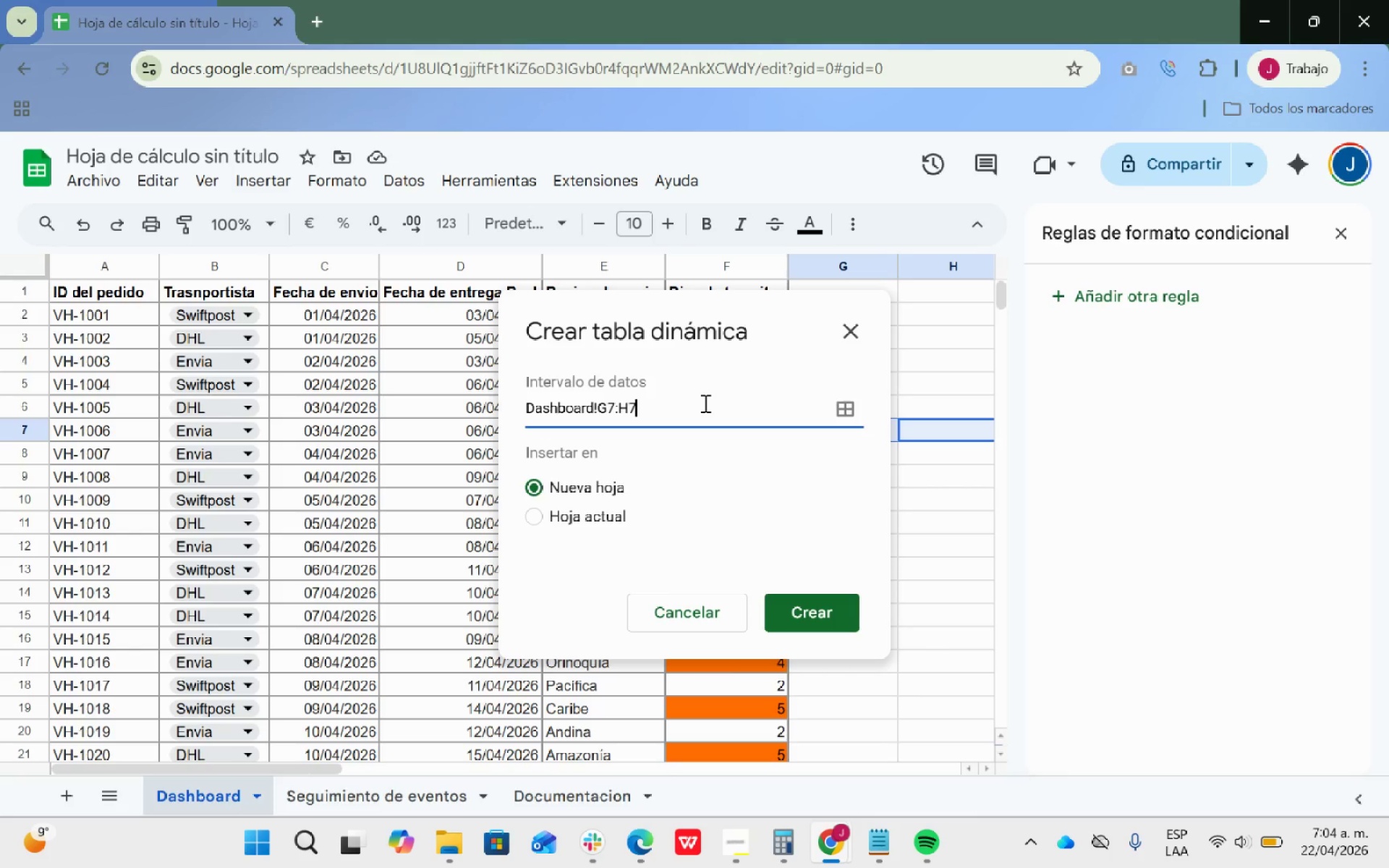 
wait(21.41)
 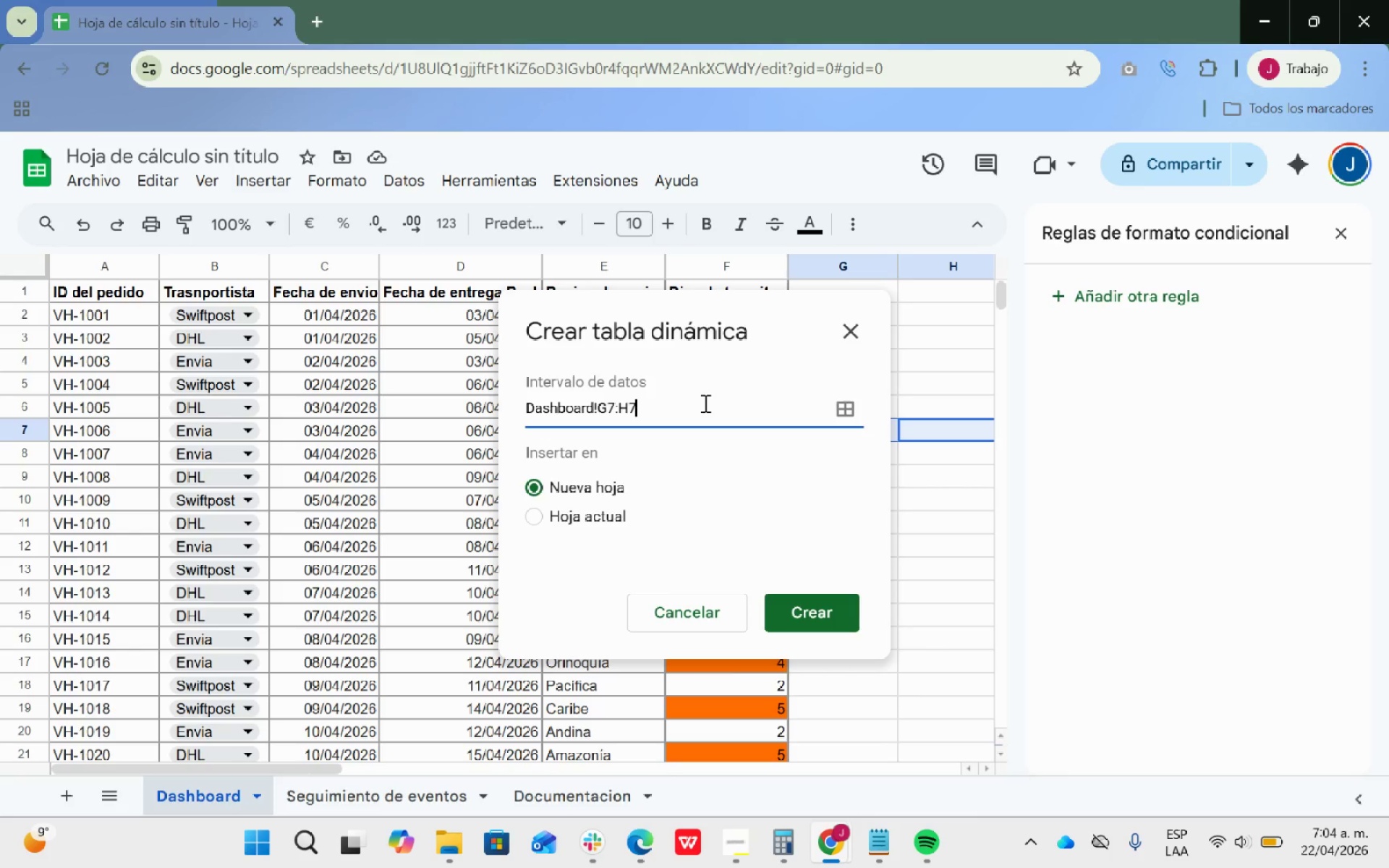 
left_click_drag(start_coordinate=[783, 315], to_coordinate=[785, 327])
 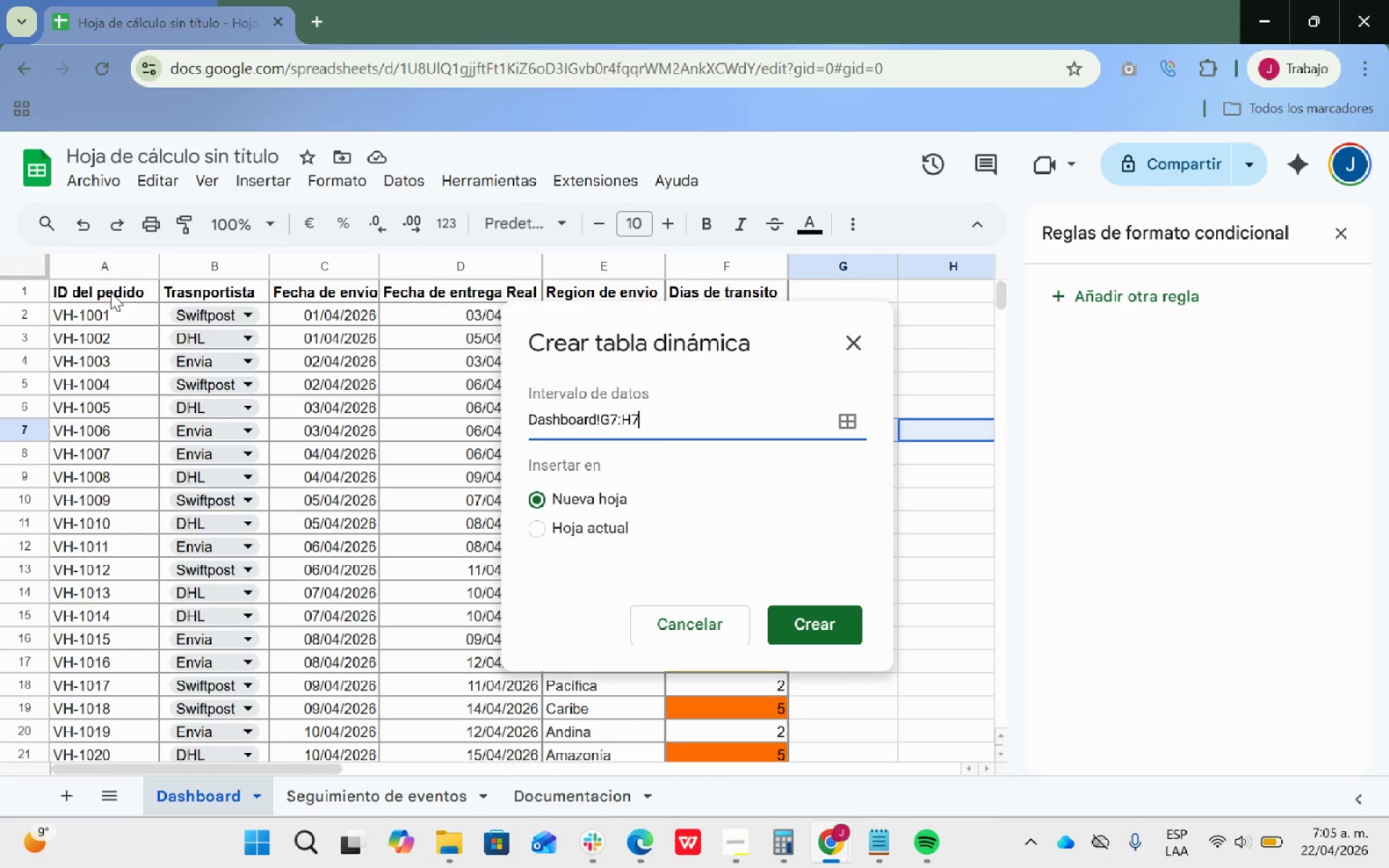 
left_click_drag(start_coordinate=[111, 272], to_coordinate=[778, 285])
 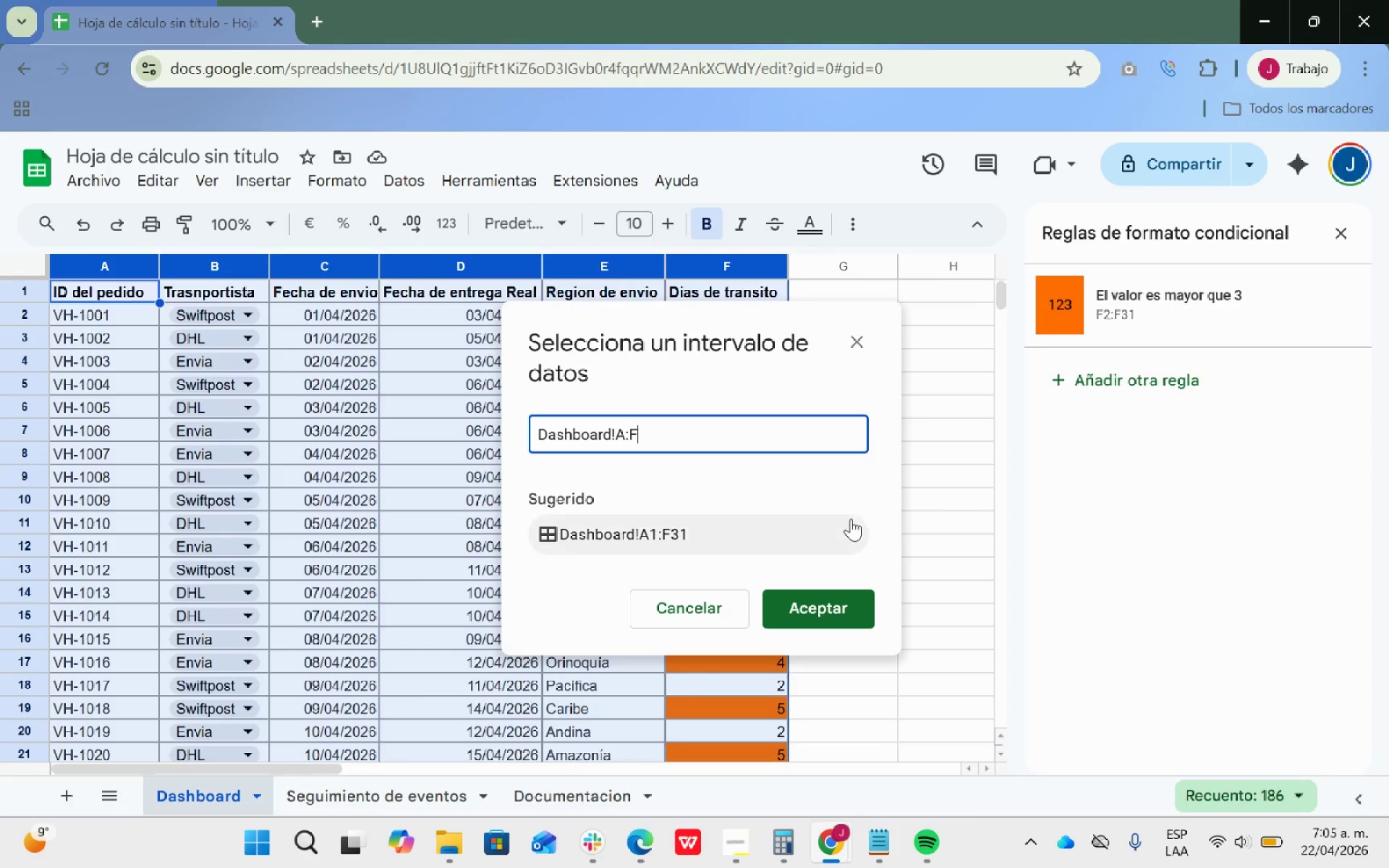 
left_click([823, 616])
 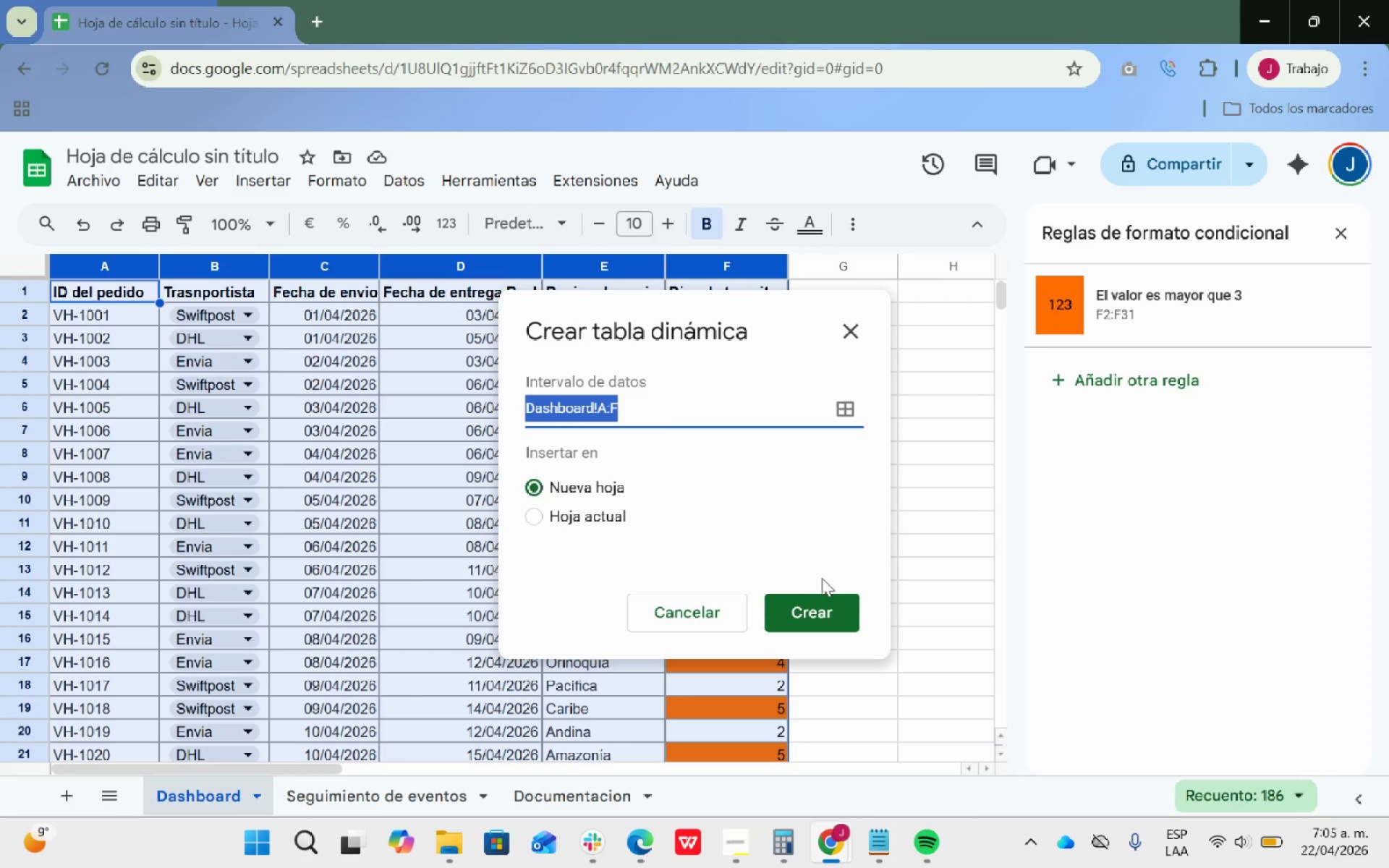 
wait(15.73)
 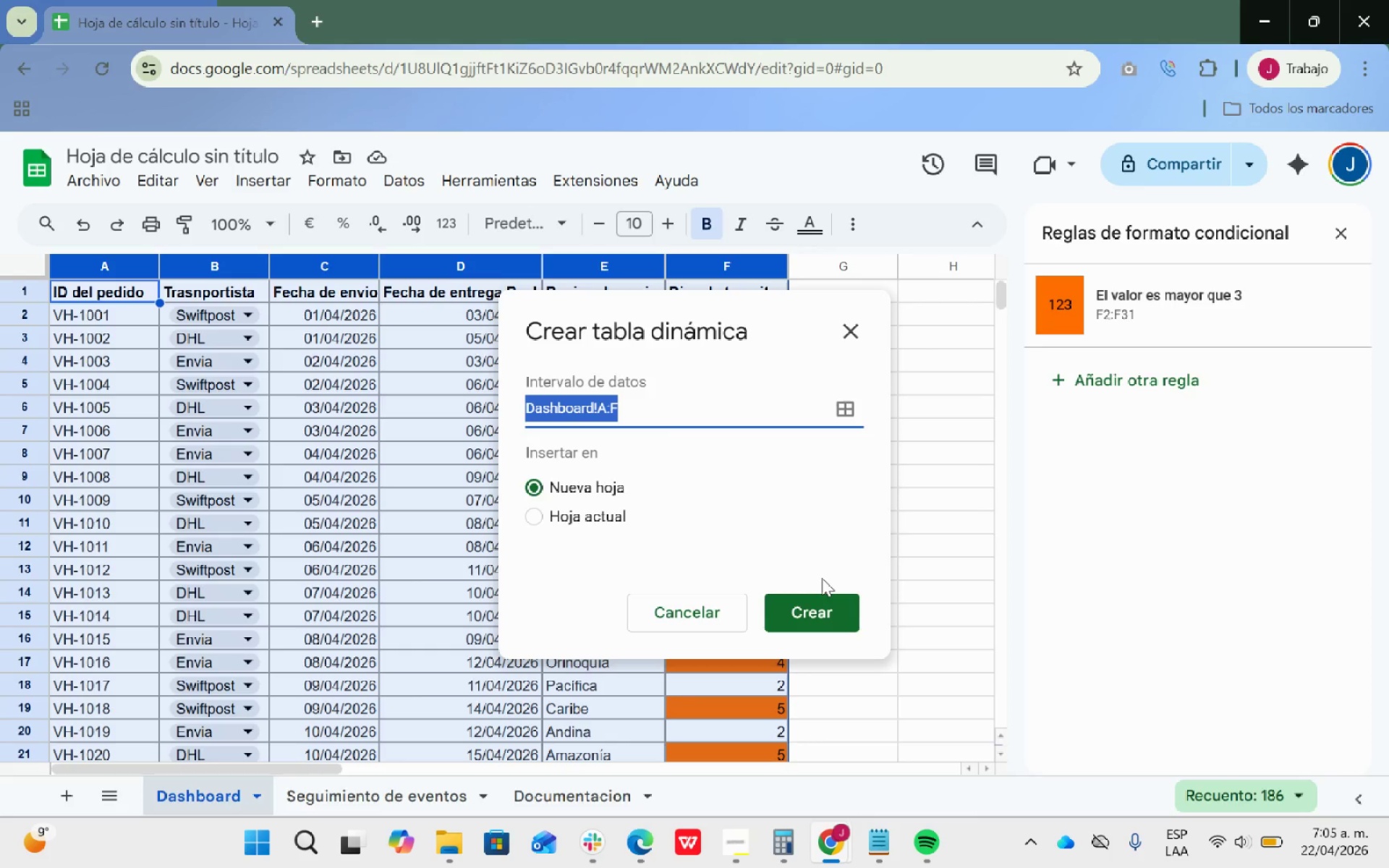 
left_click([798, 613])
 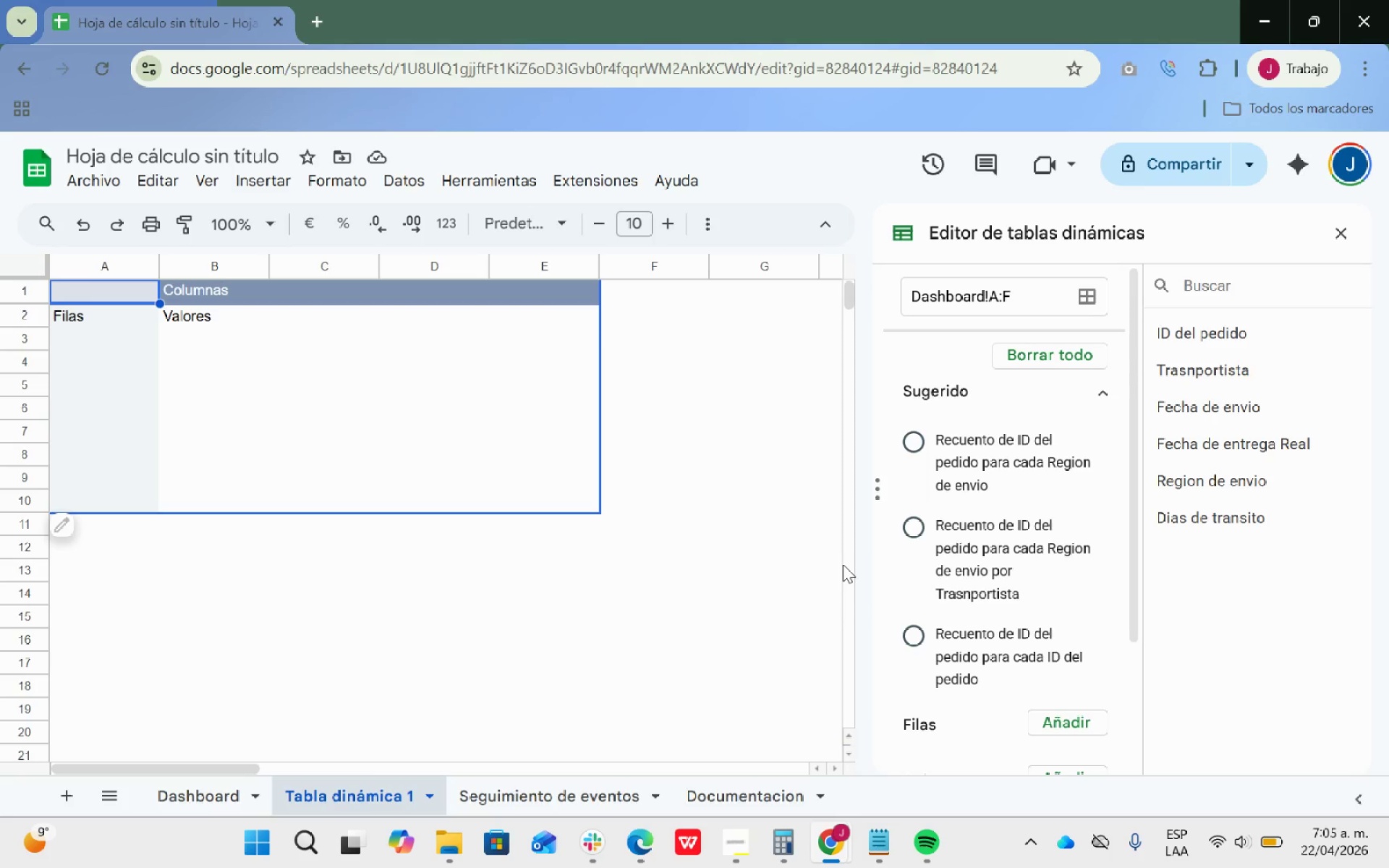 
wait(12.12)
 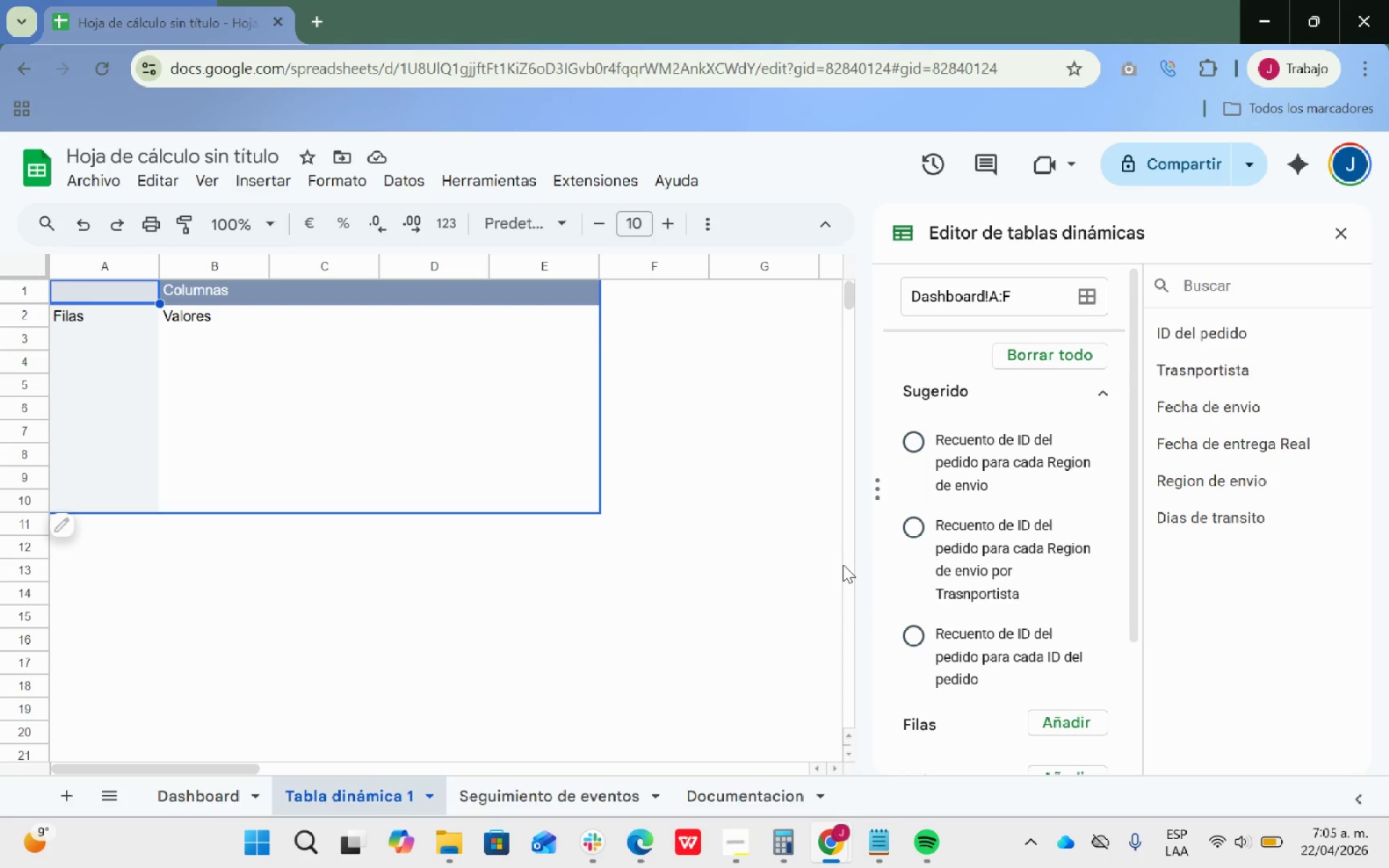 
scroll: coordinate [1045, 527], scroll_direction: down, amount: 11.0
 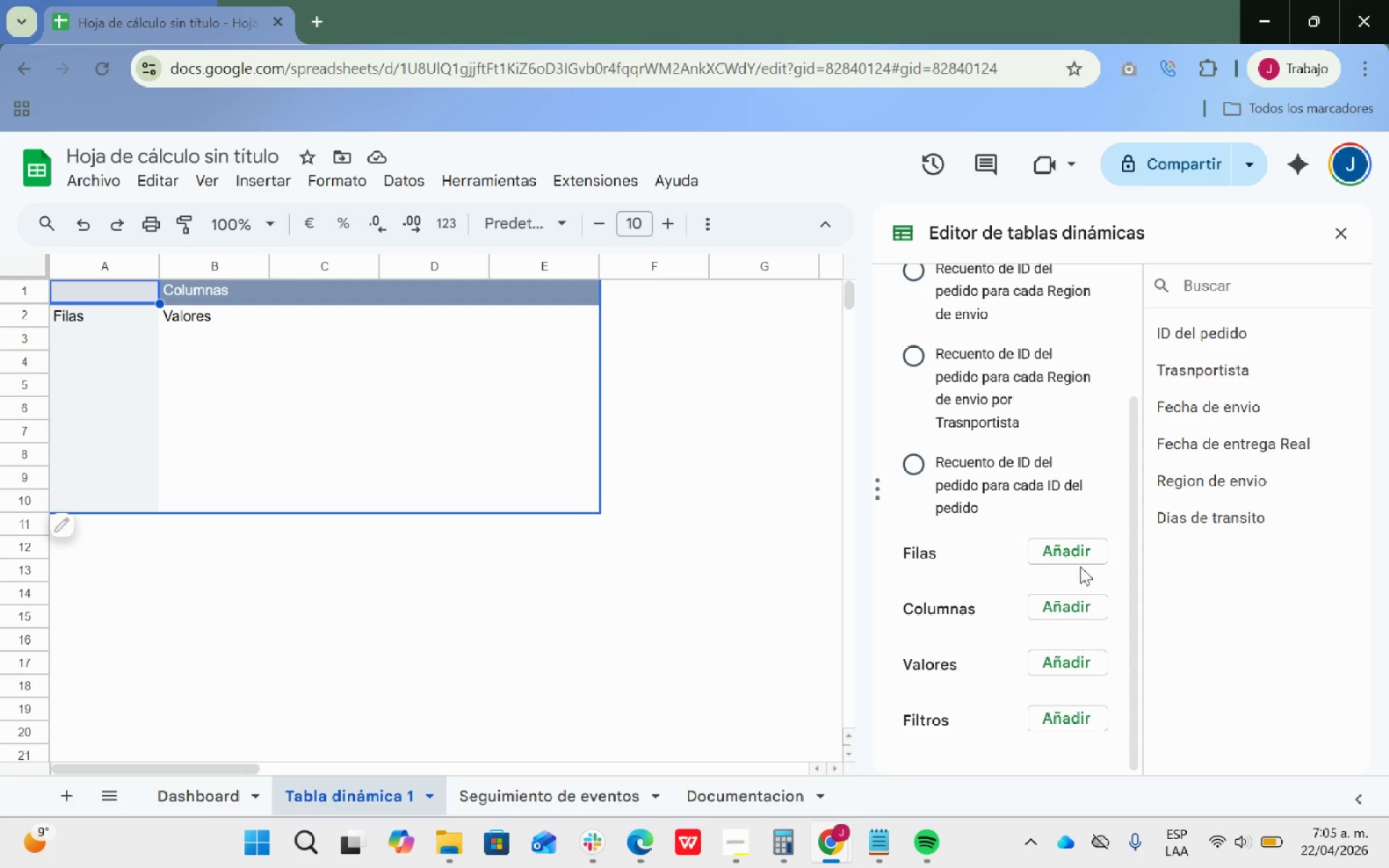 
left_click([1076, 559])
 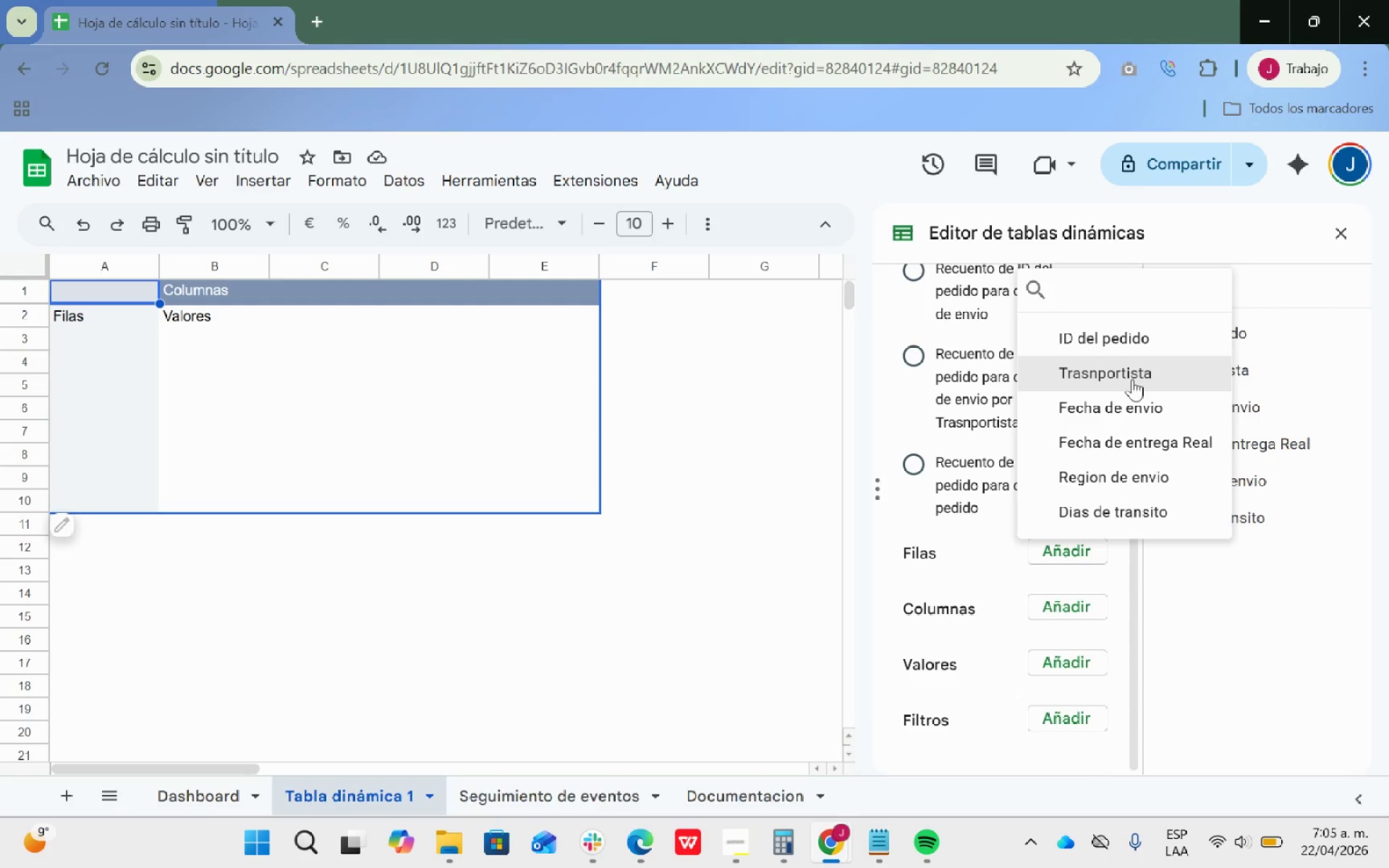 
wait(5.02)
 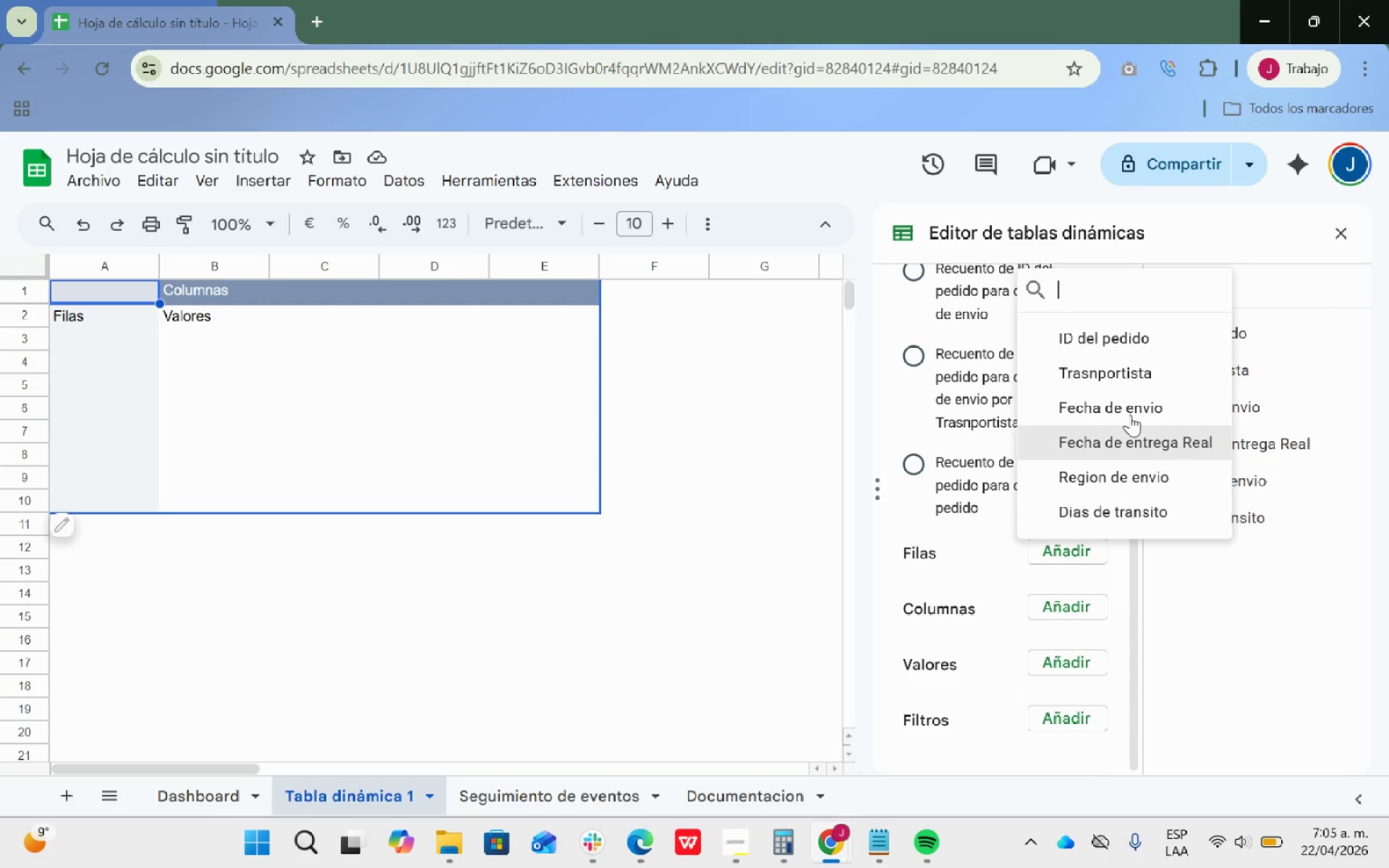 
left_click([1132, 377])
 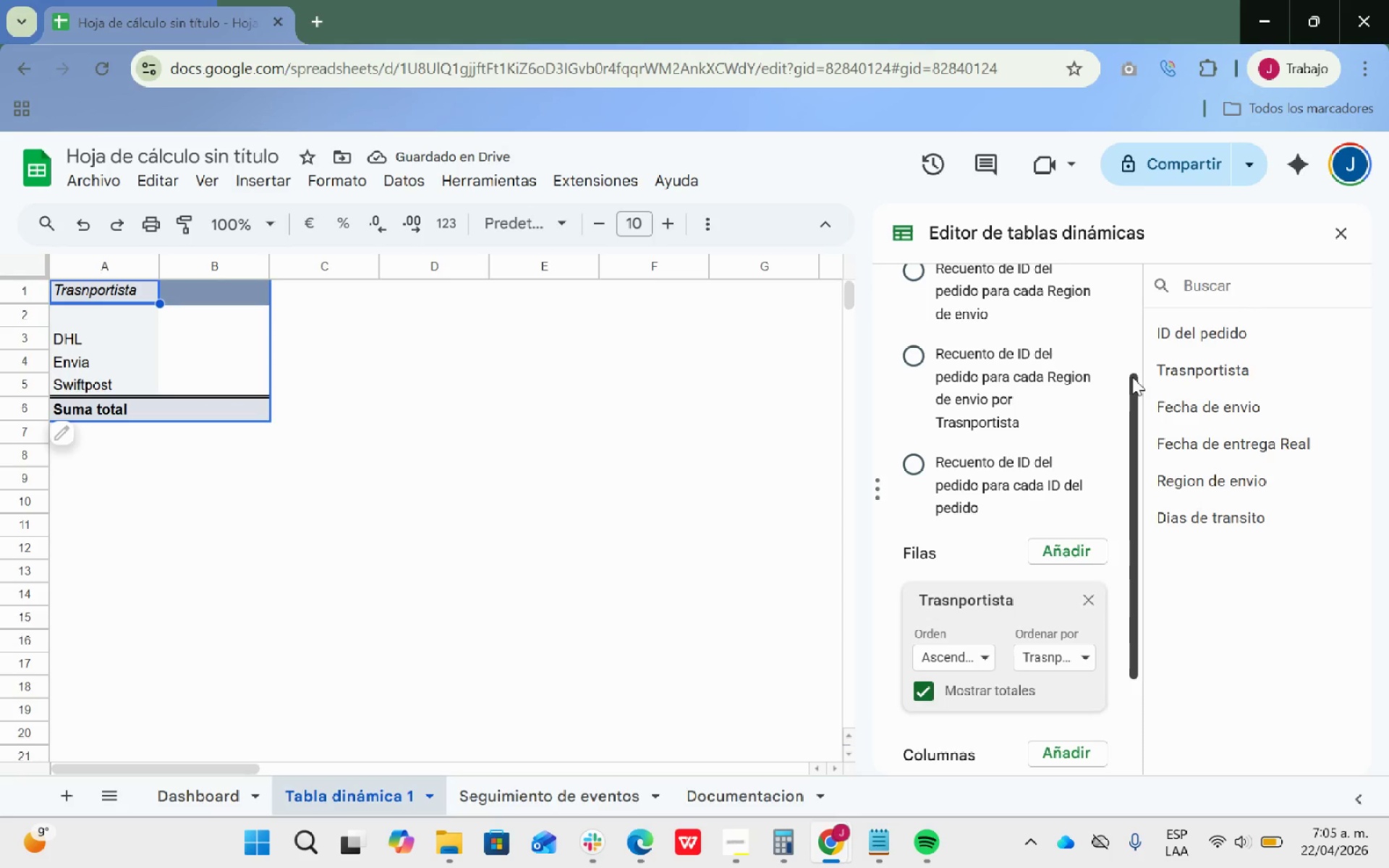 
scroll: coordinate [1046, 624], scroll_direction: down, amount: 5.0
 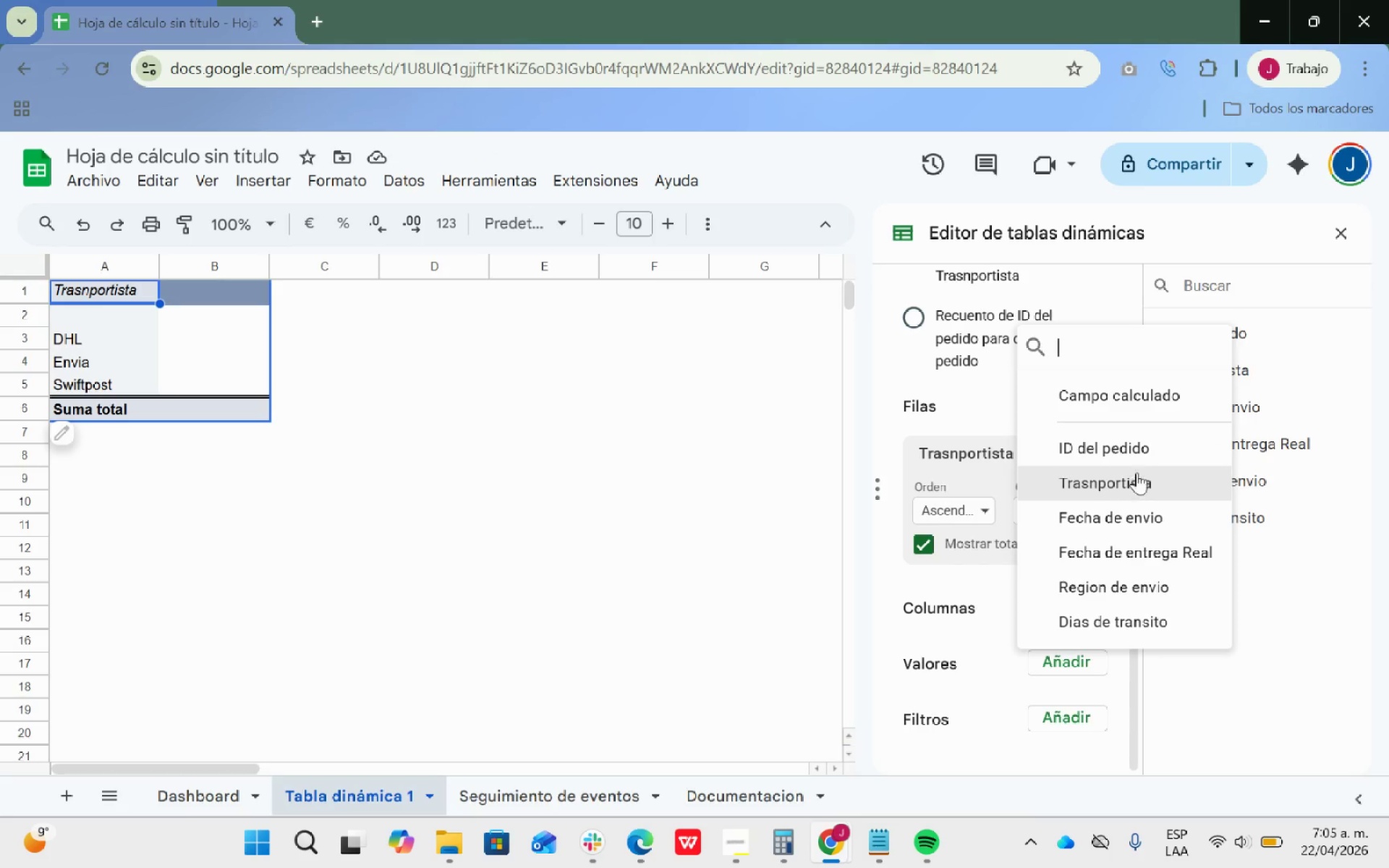 
left_click([1134, 628])
 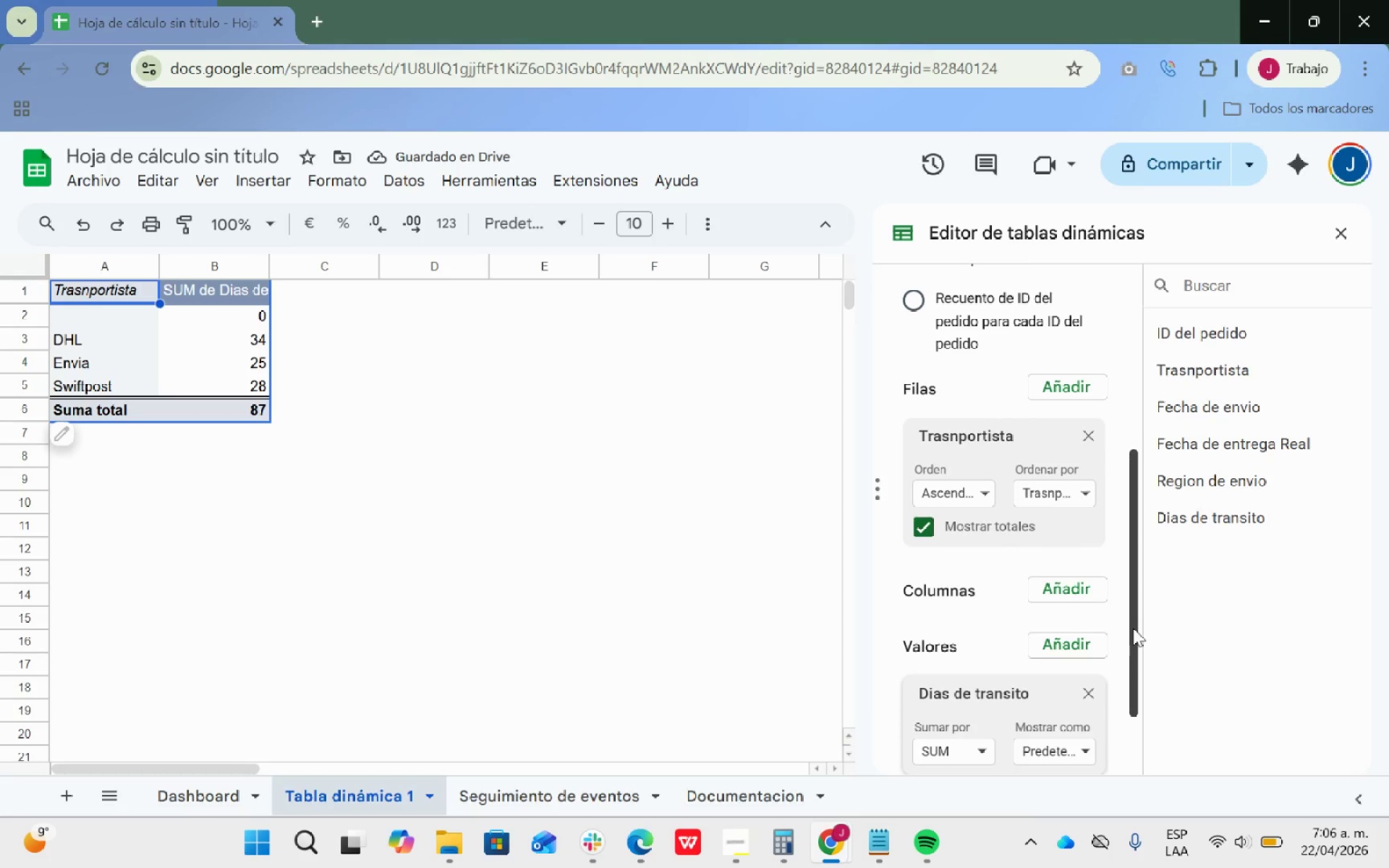 
wait(8.97)
 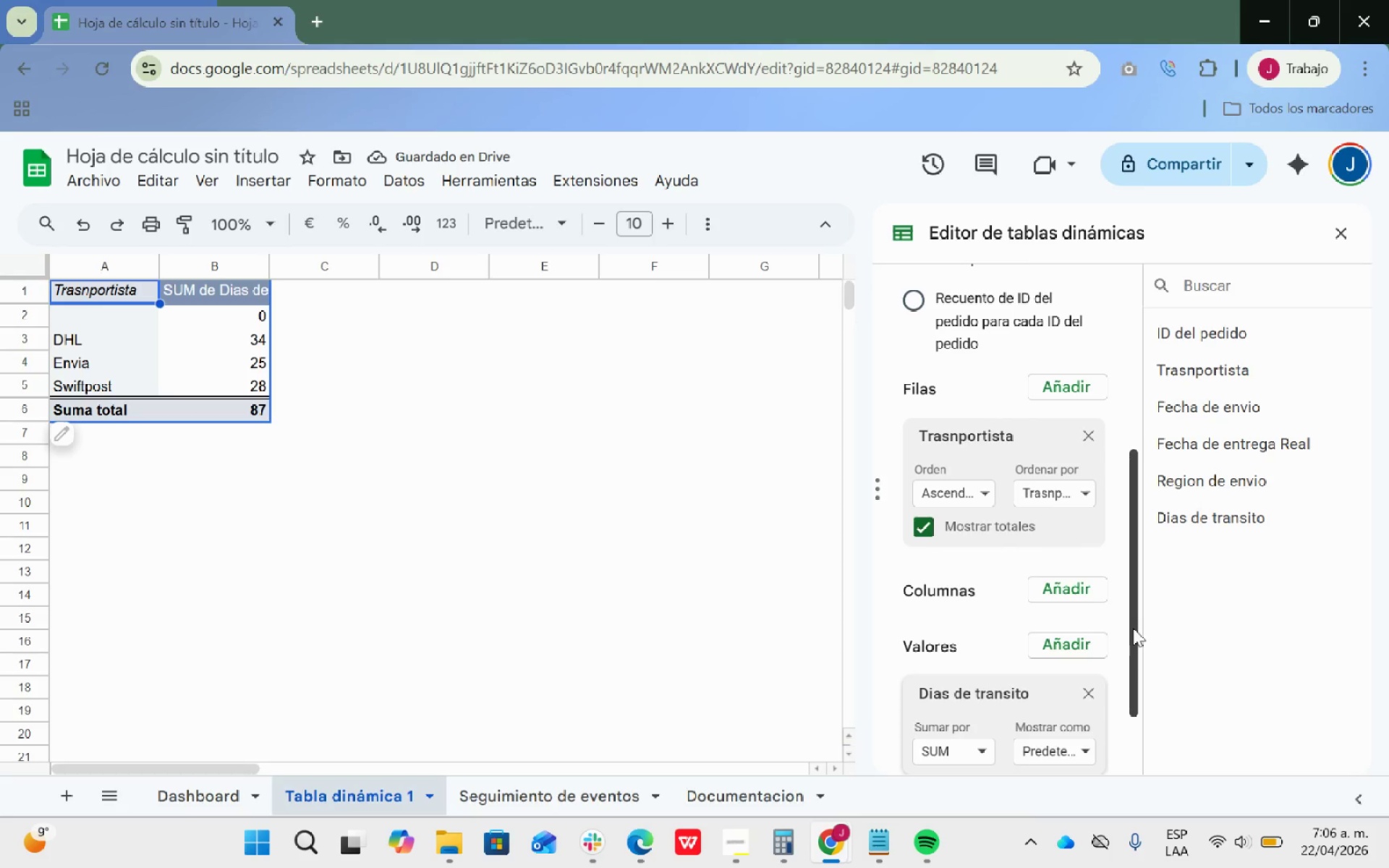 
scroll: coordinate [1047, 596], scroll_direction: down, amount: 4.0
 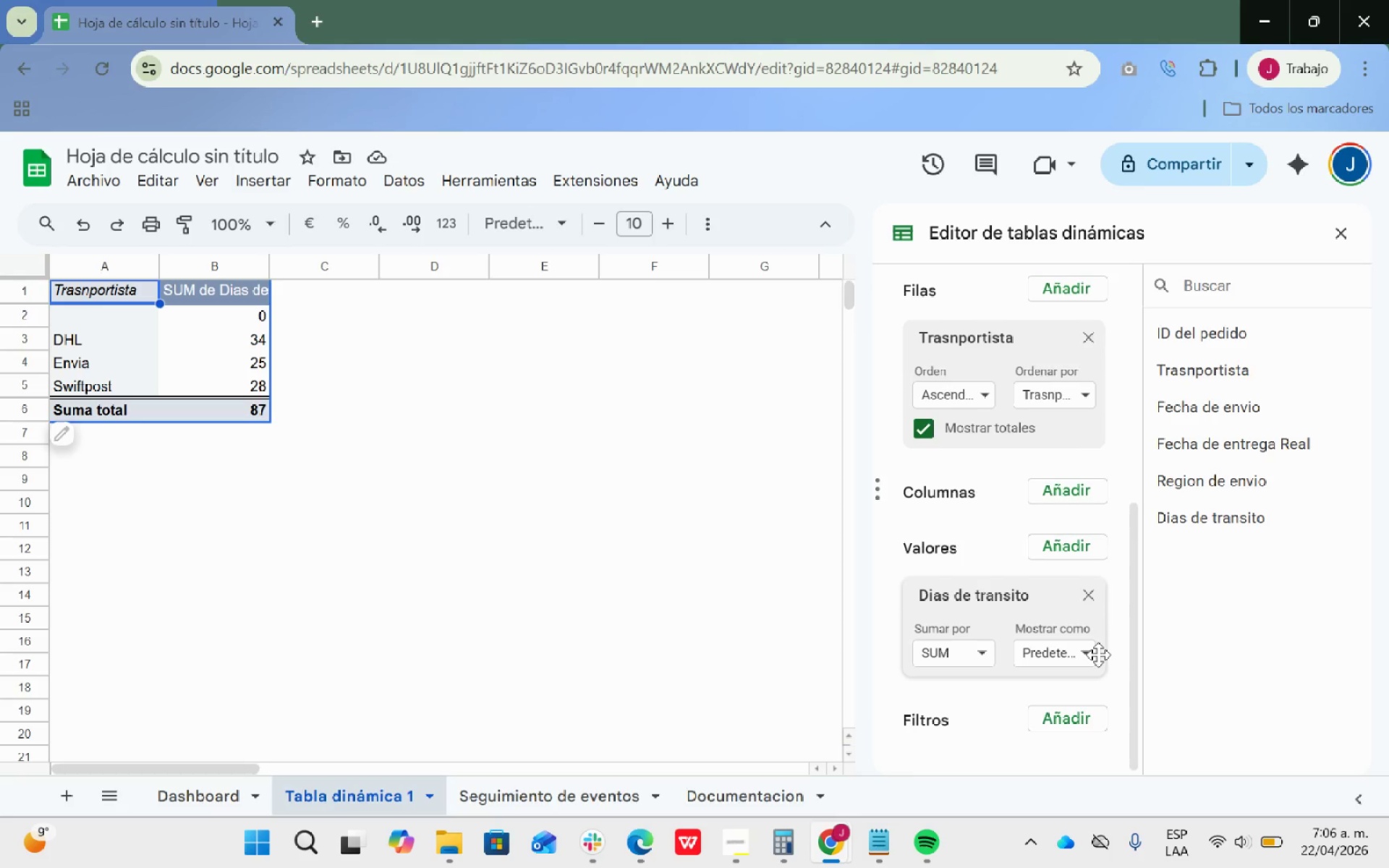 
left_click([1090, 655])
 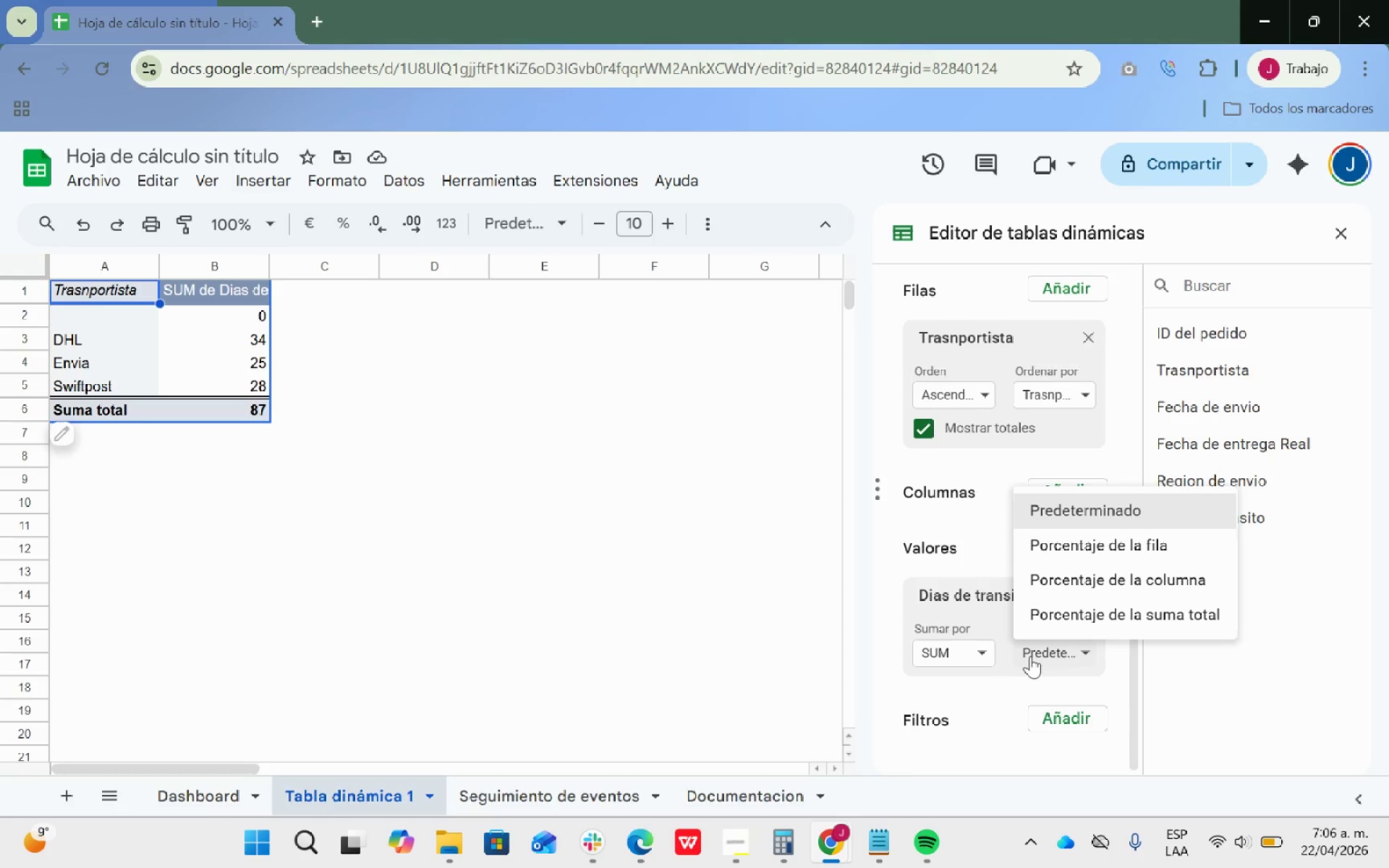 
left_click([987, 656])
 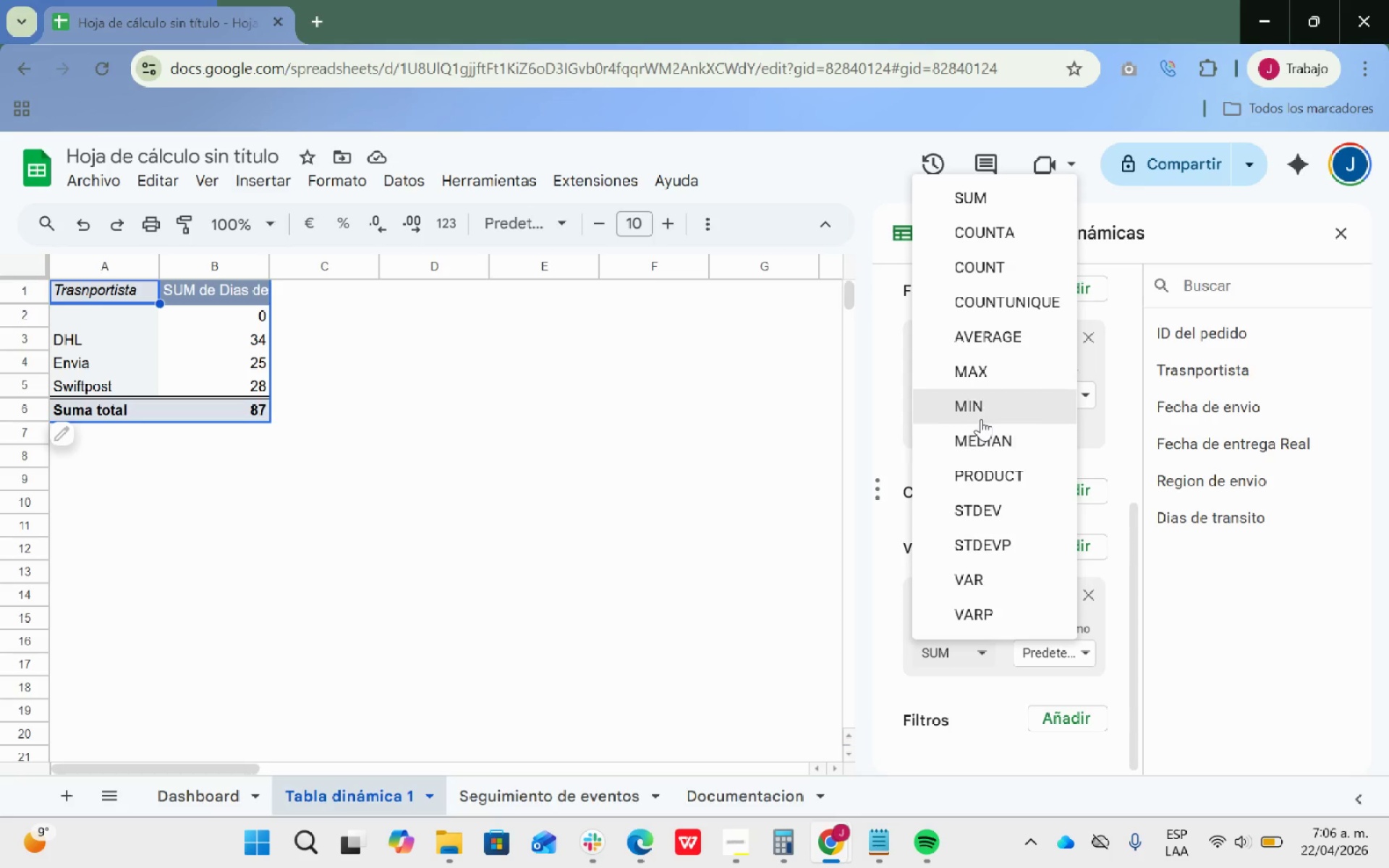 
scroll: coordinate [981, 419], scroll_direction: down, amount: 2.0
 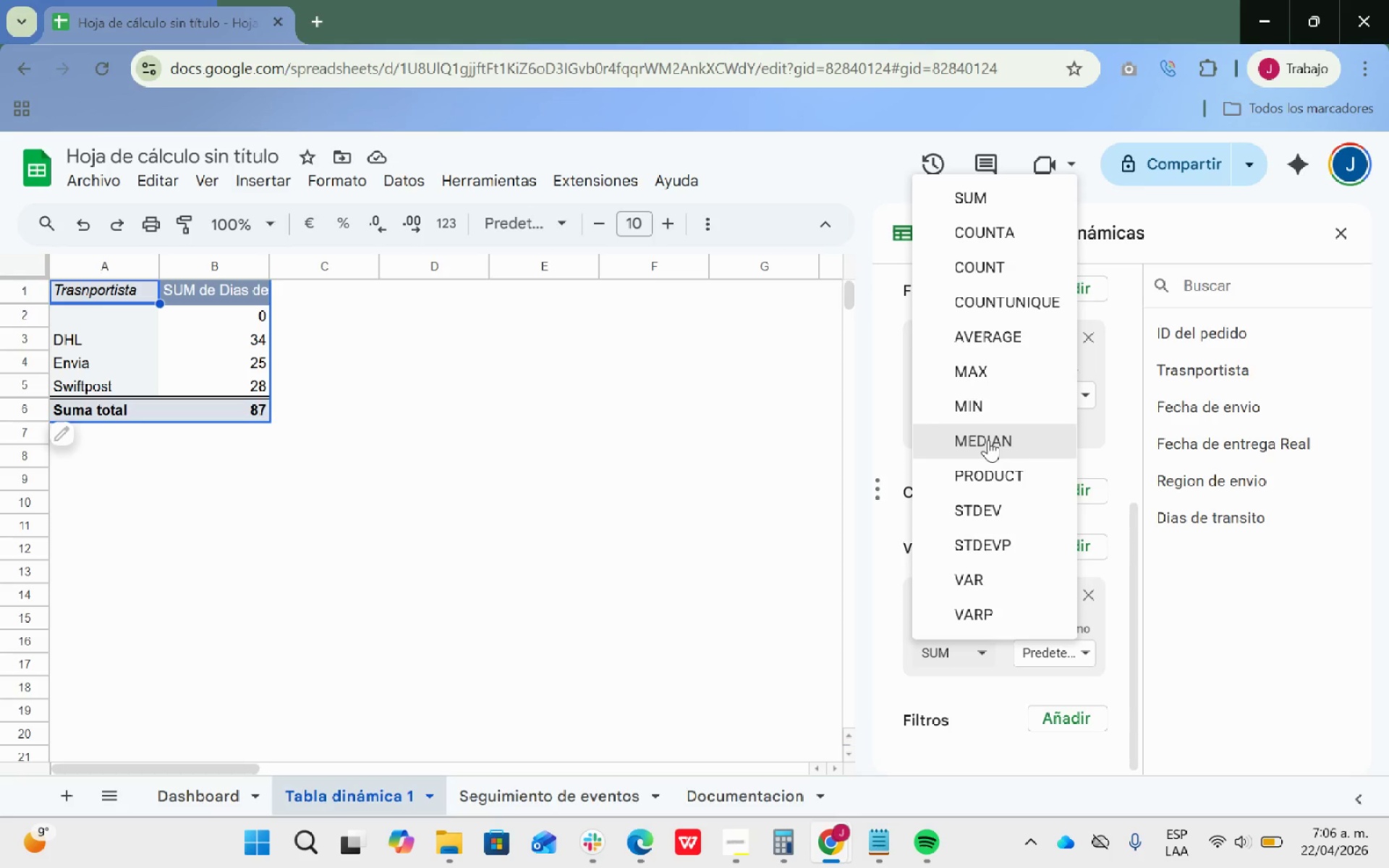 
scroll: coordinate [1015, 497], scroll_direction: up, amount: 15.0
 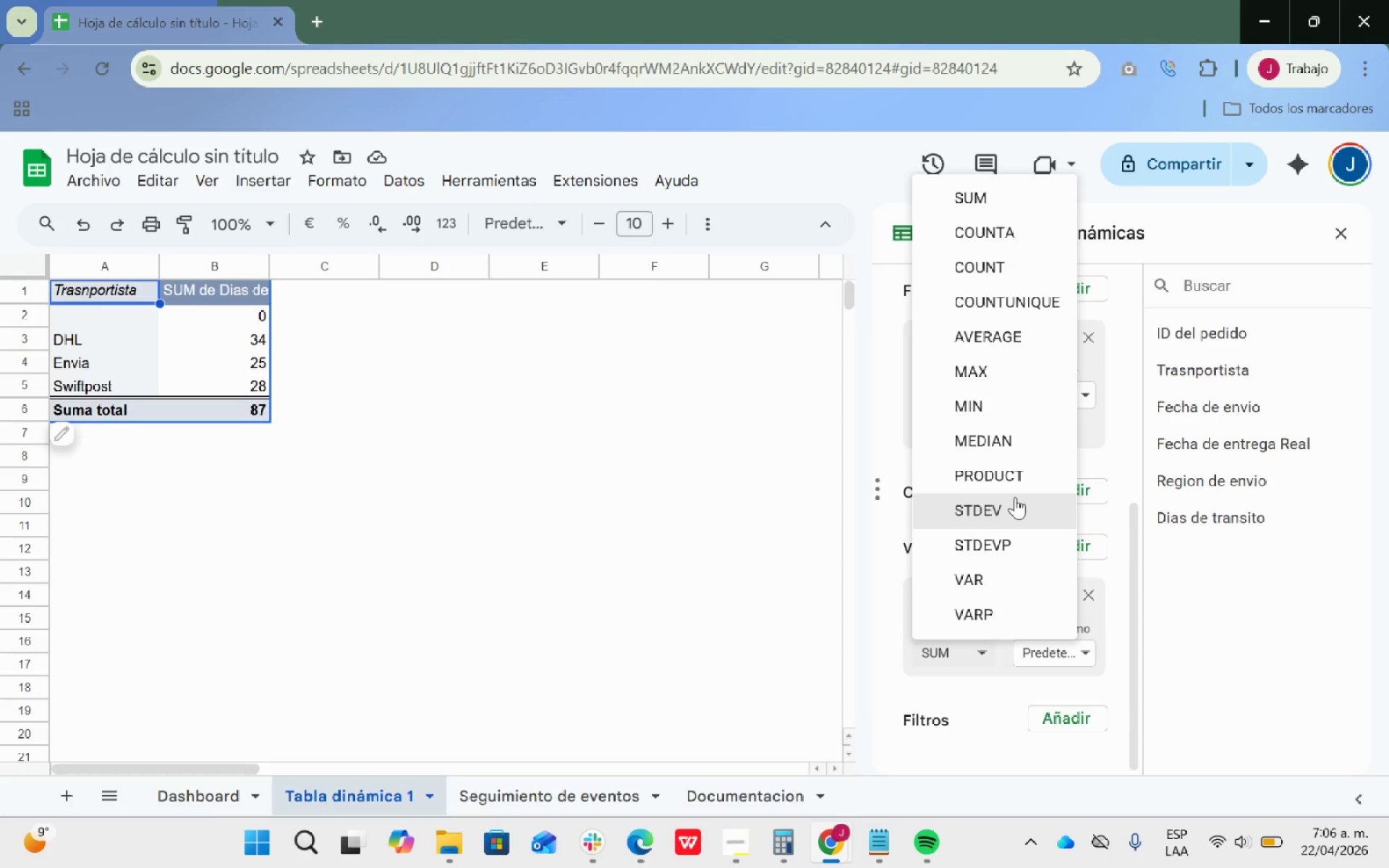 
wait(23.6)
 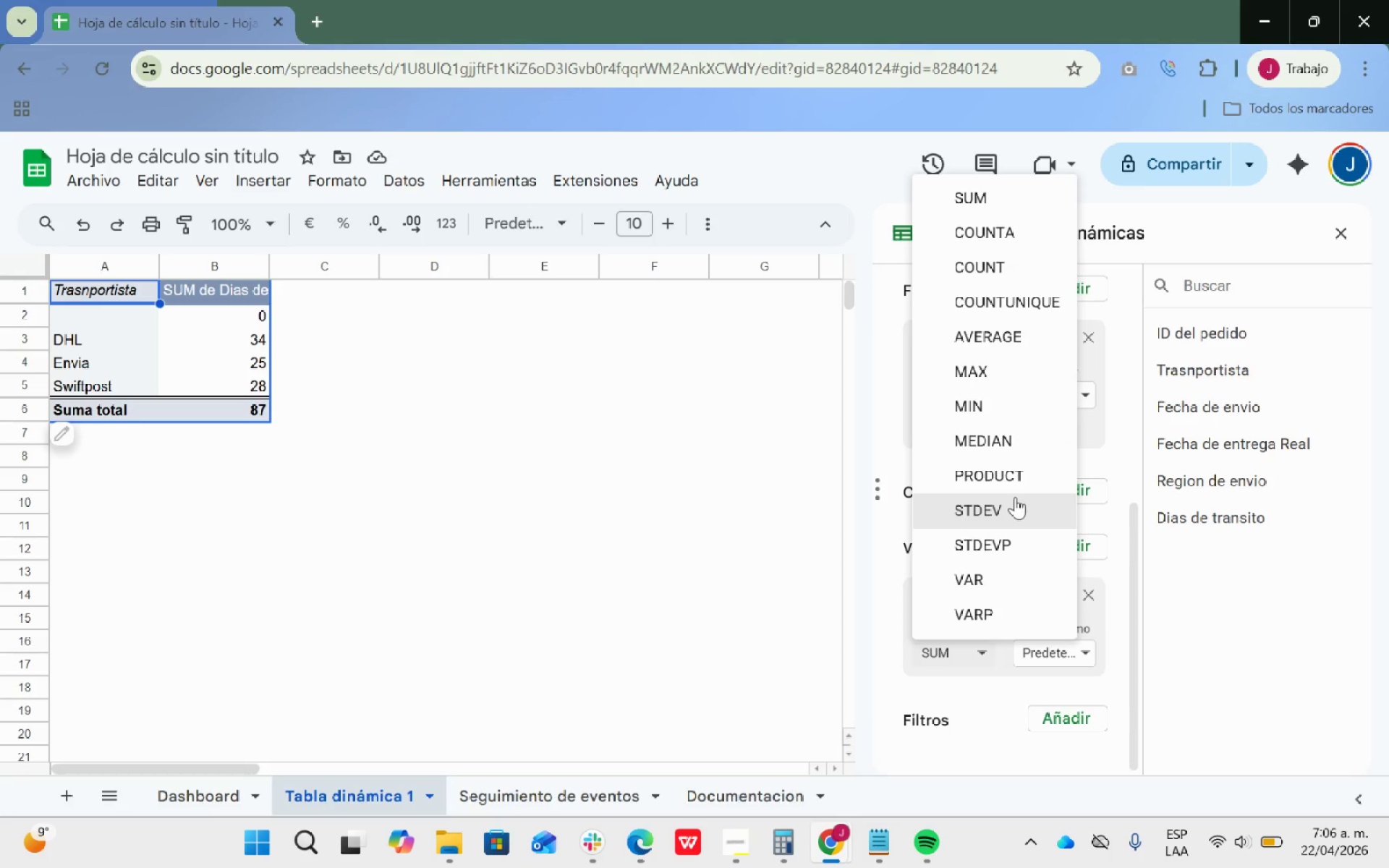 
left_click([1139, 289])
 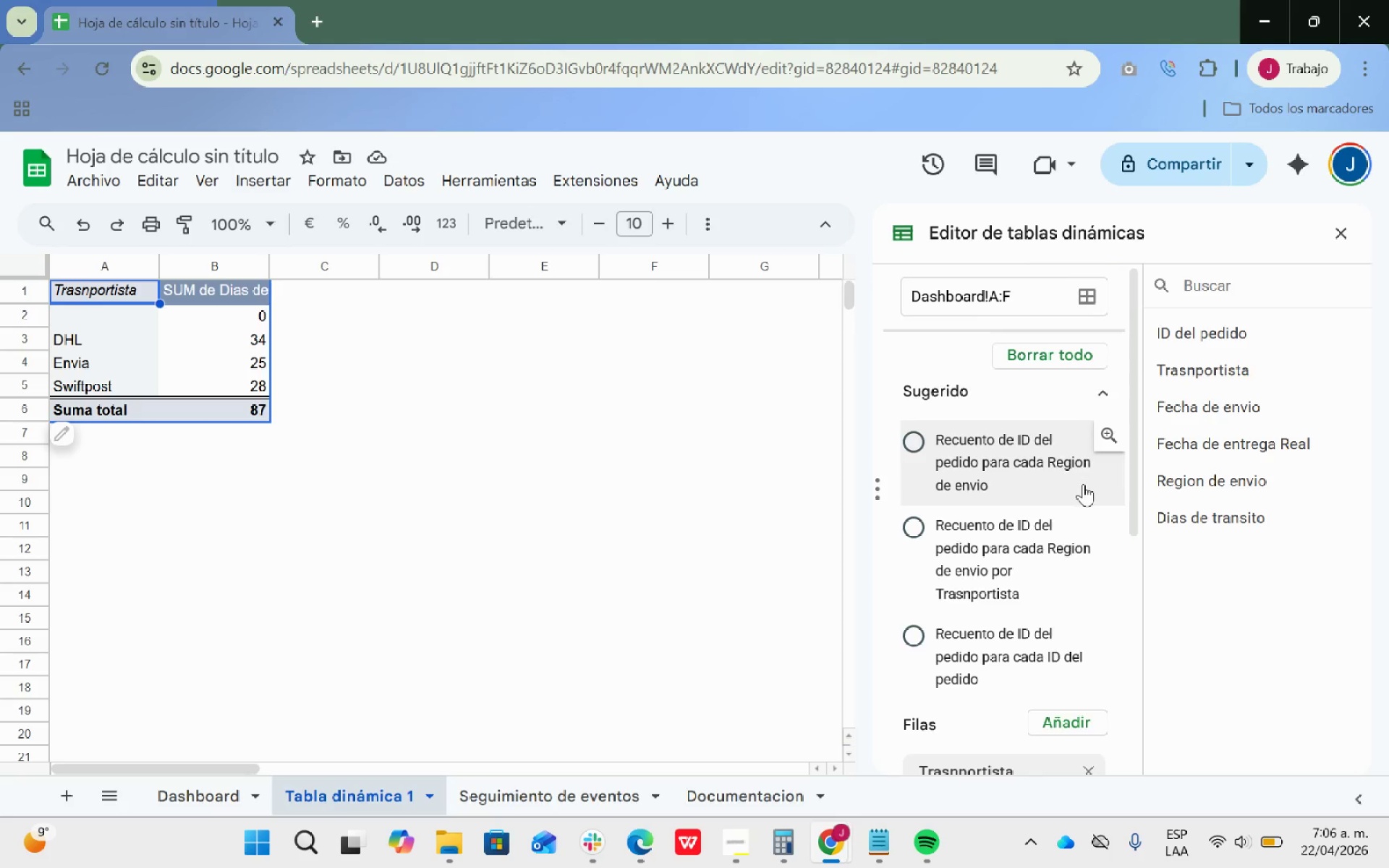 
scroll: coordinate [1083, 484], scroll_direction: down, amount: 8.0
 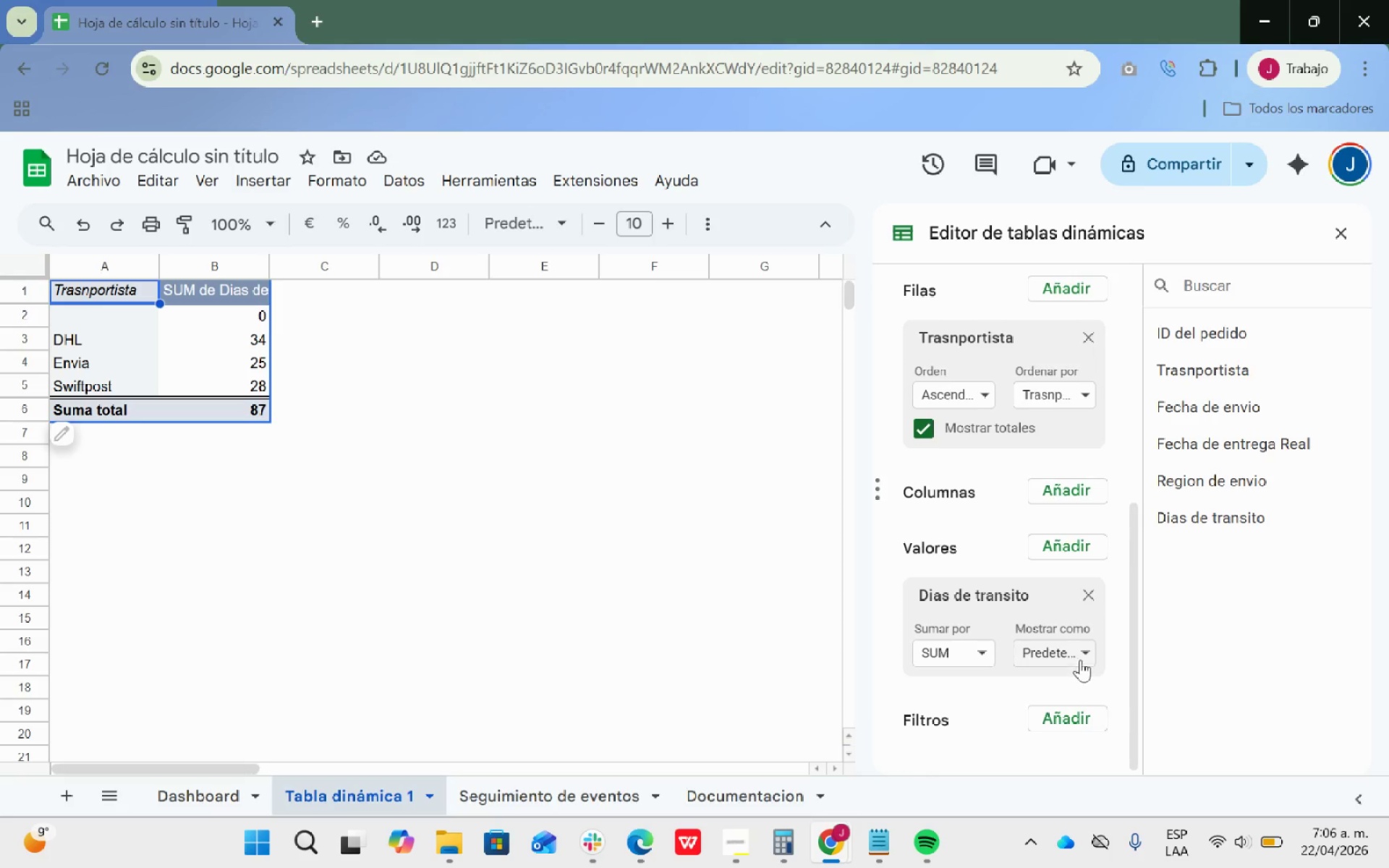 
left_click([1088, 655])
 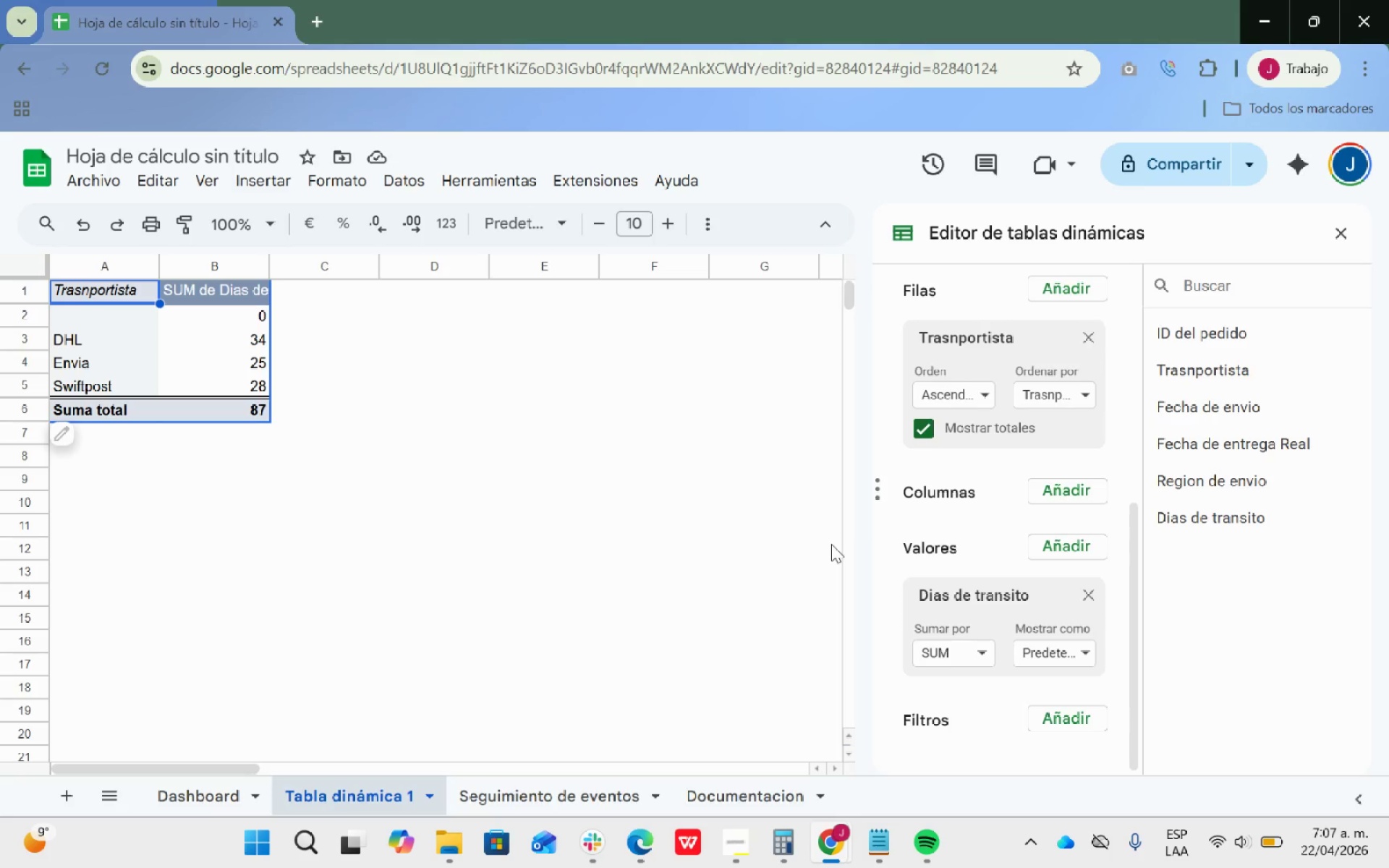 
wait(62.94)
 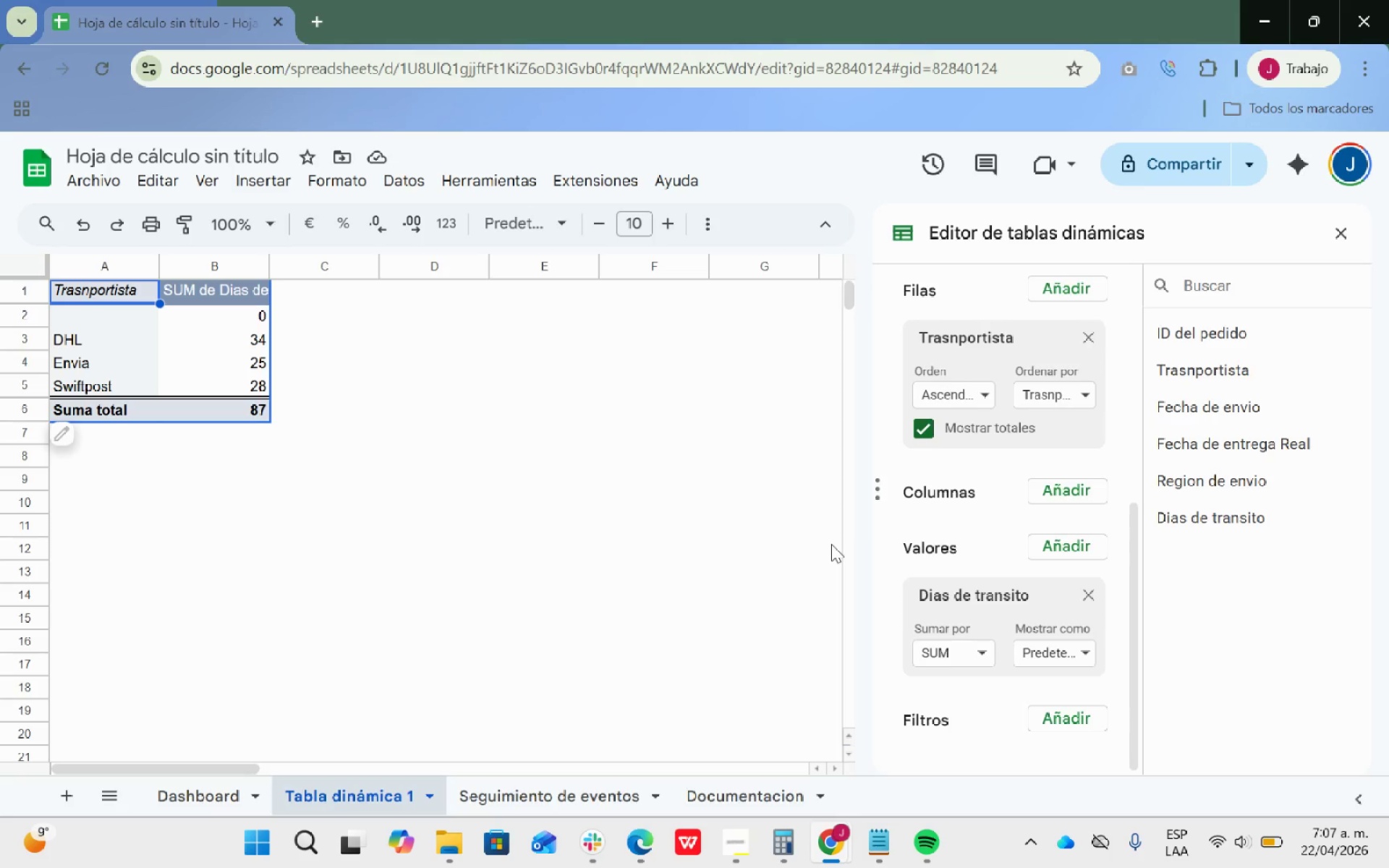 
right_click([370, 802])
 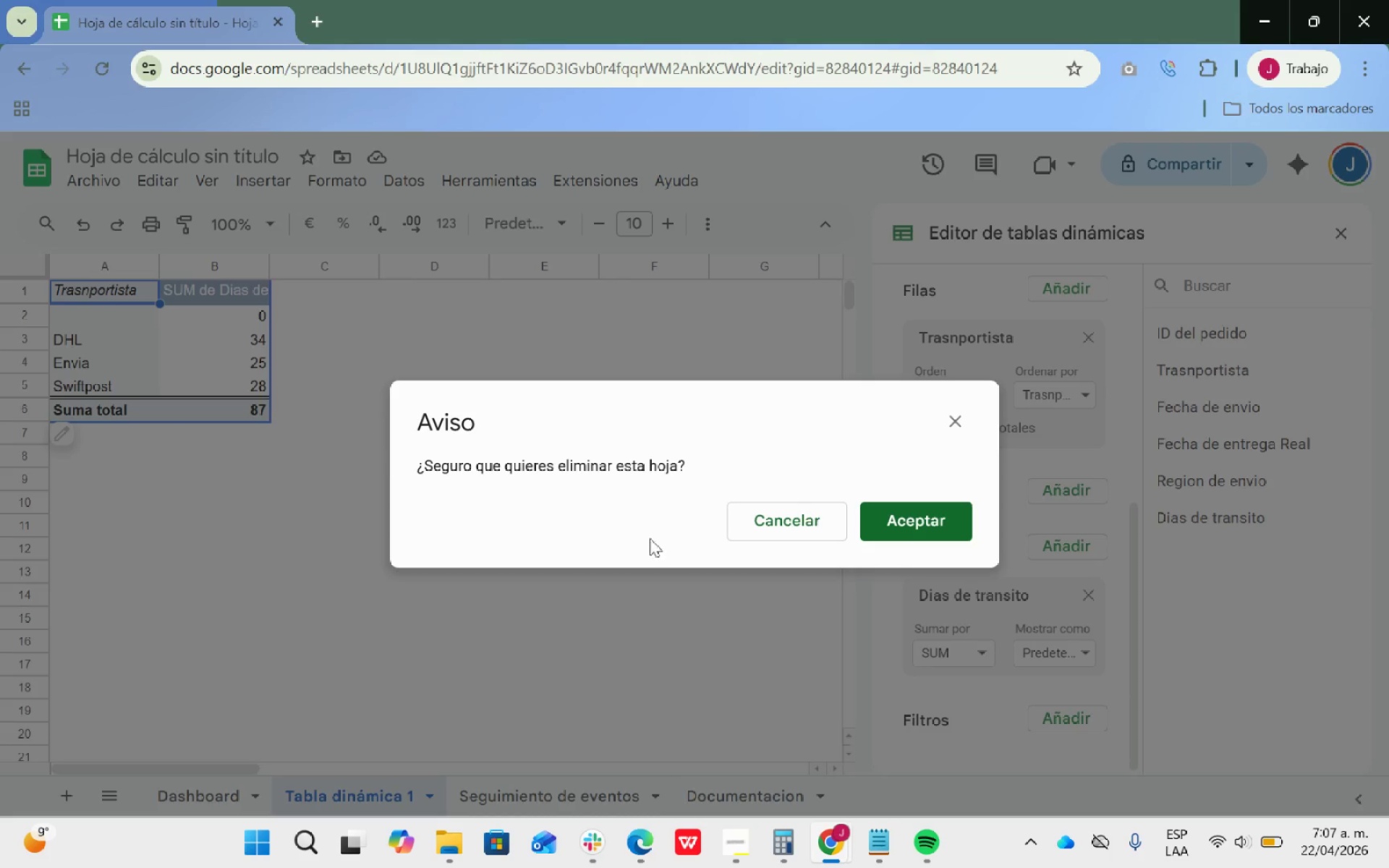 
left_click([928, 522])
 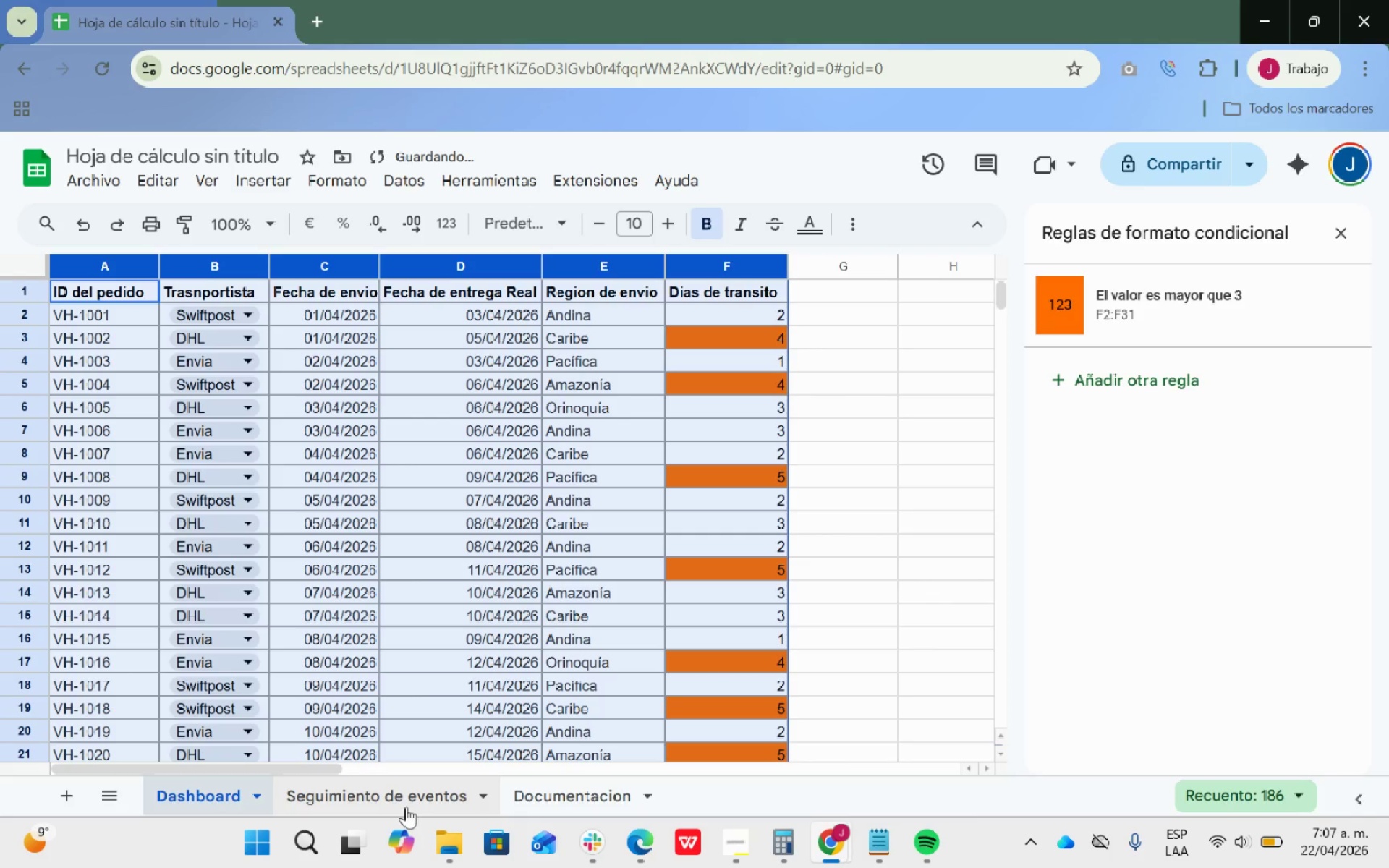 
left_click([400, 799])
 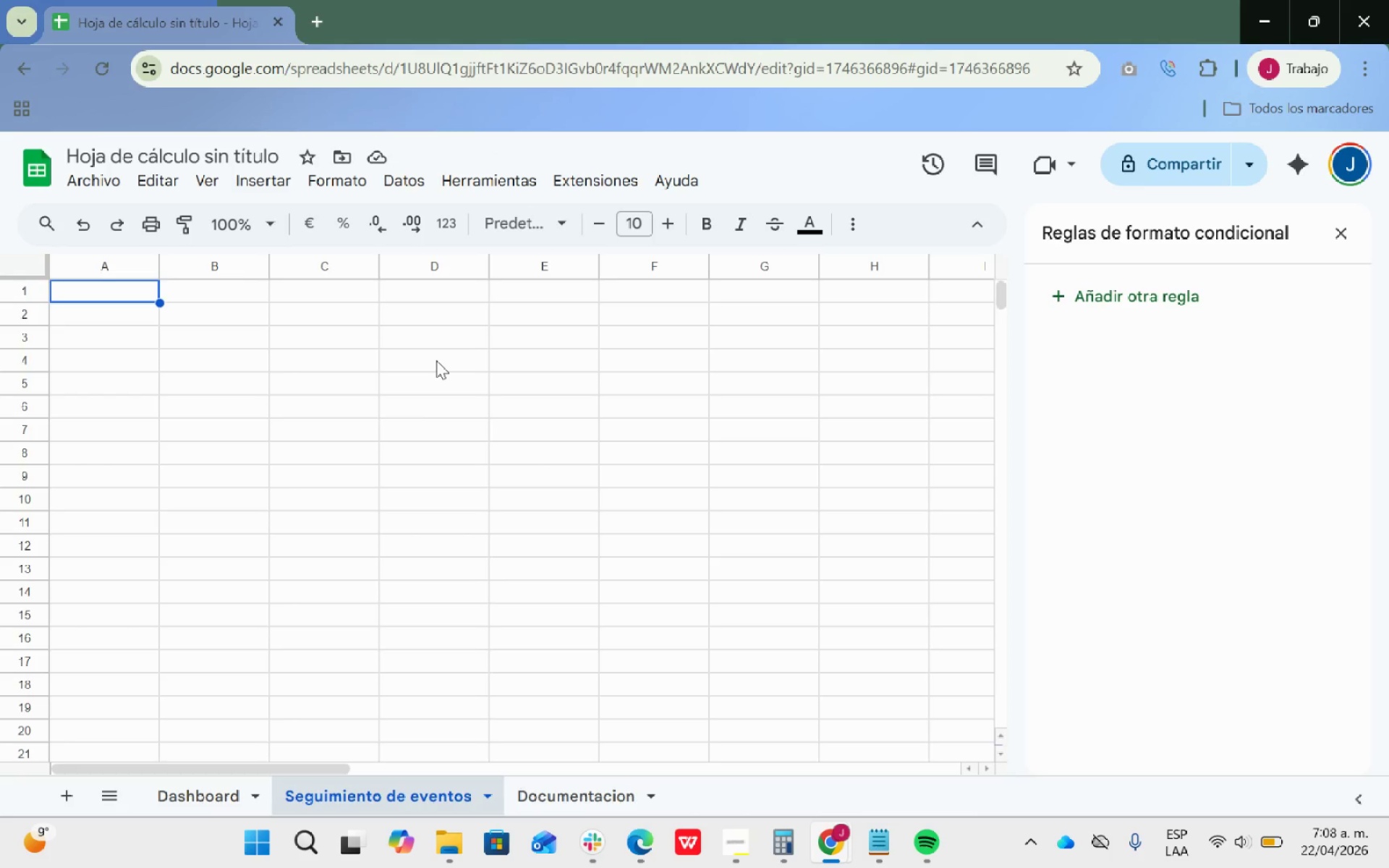 
wait(20.52)
 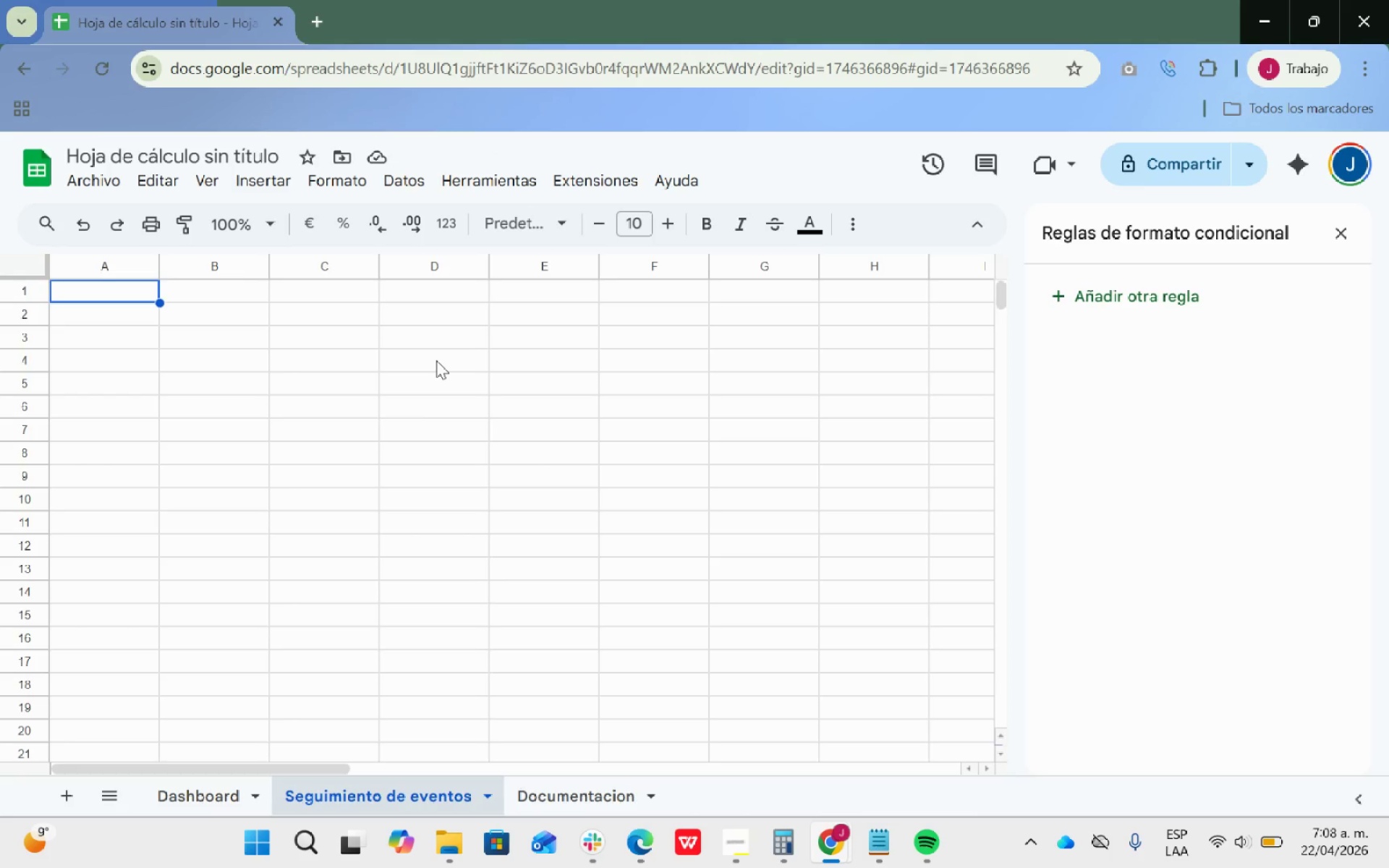 
left_click([185, 808])
 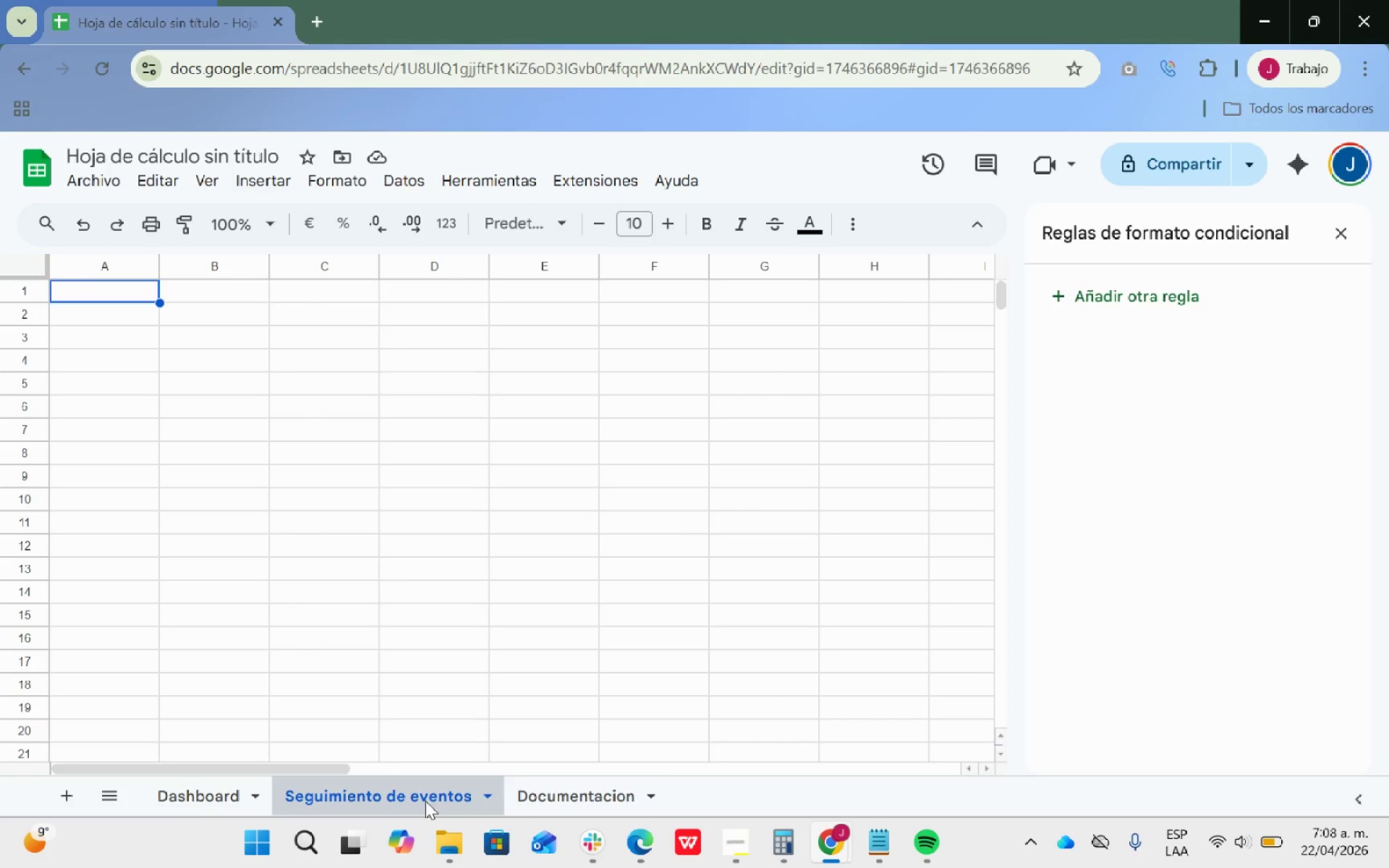 
wait(5.95)
 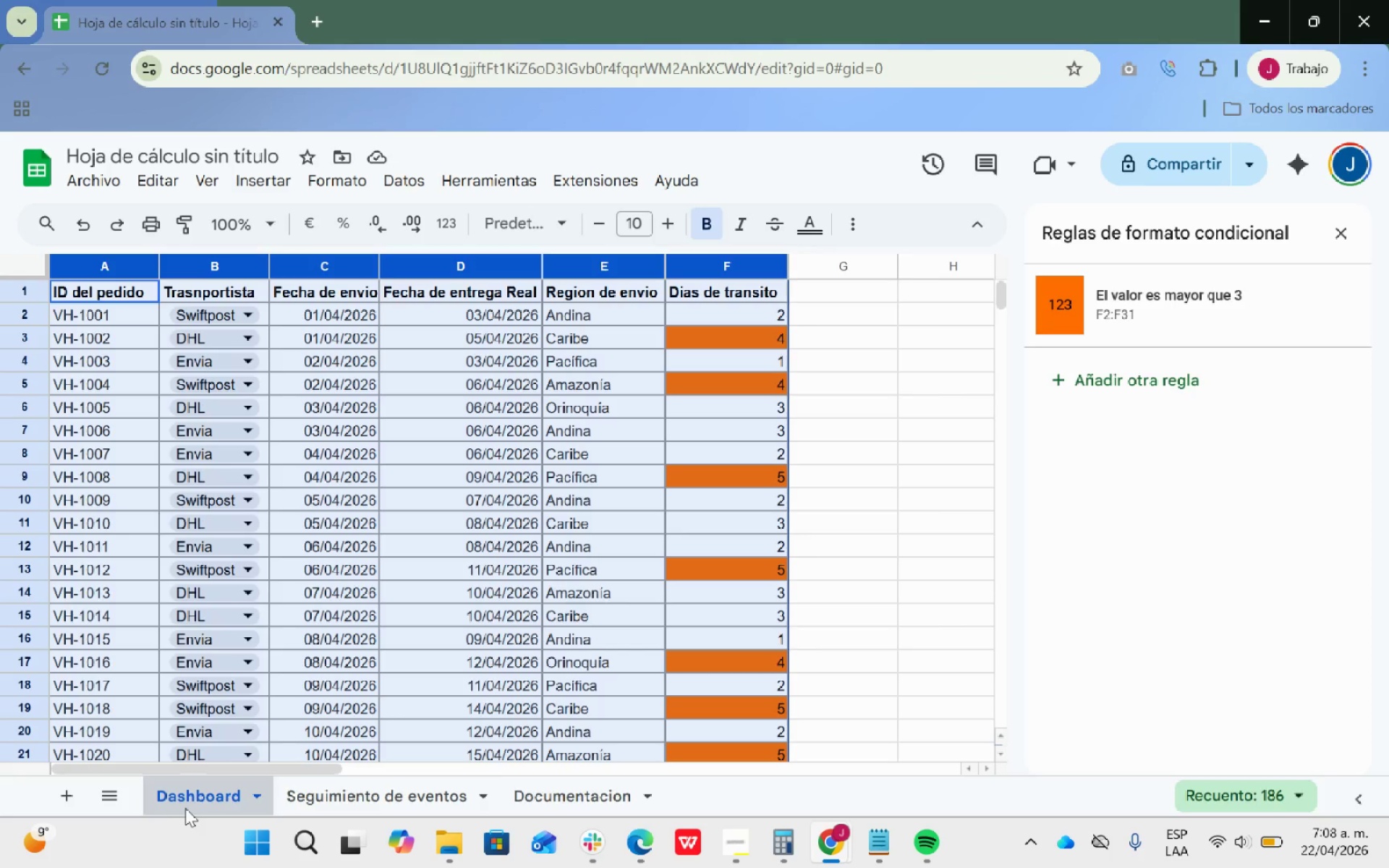 
left_click([372, 524])
 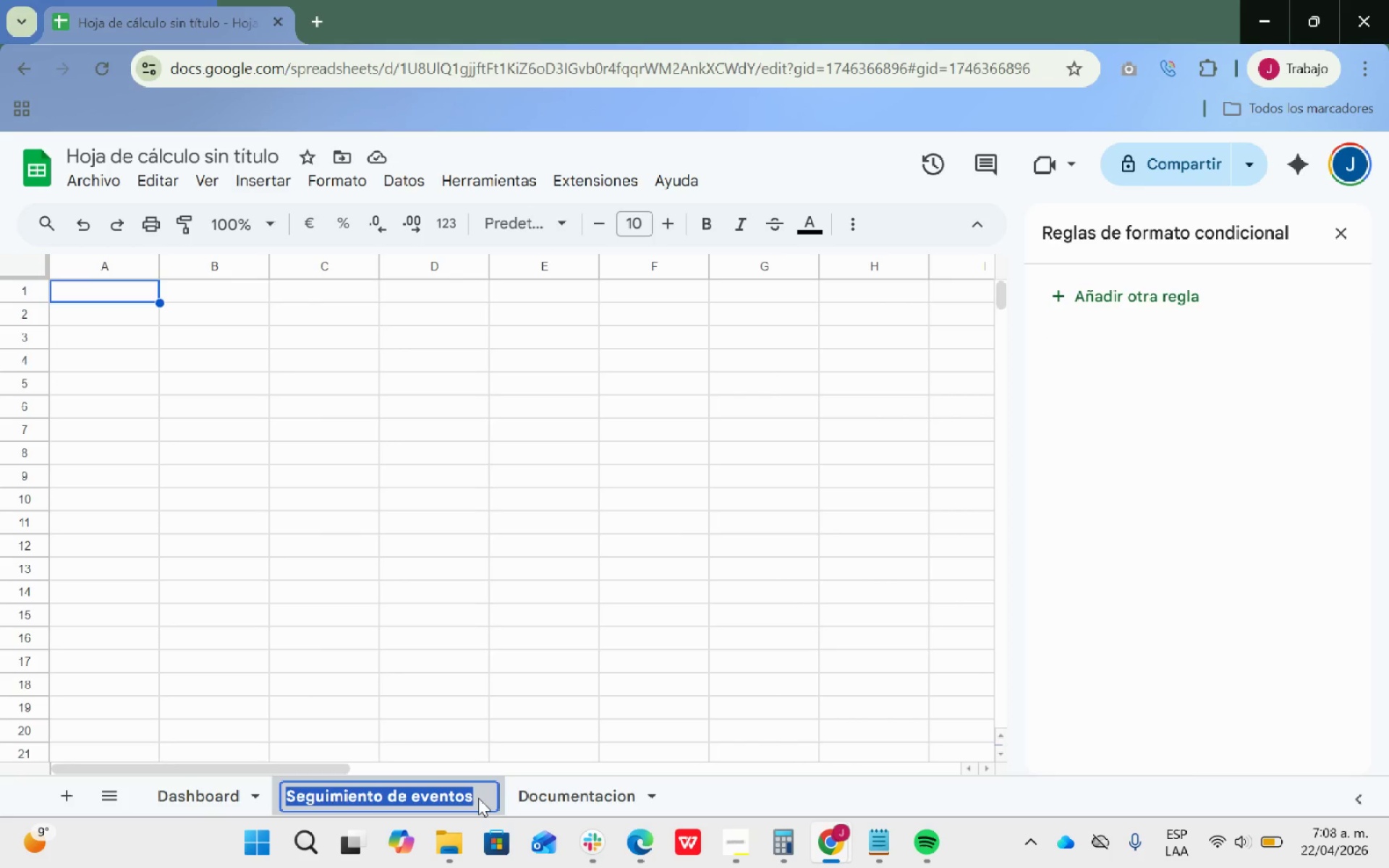 
double_click([464, 797])
 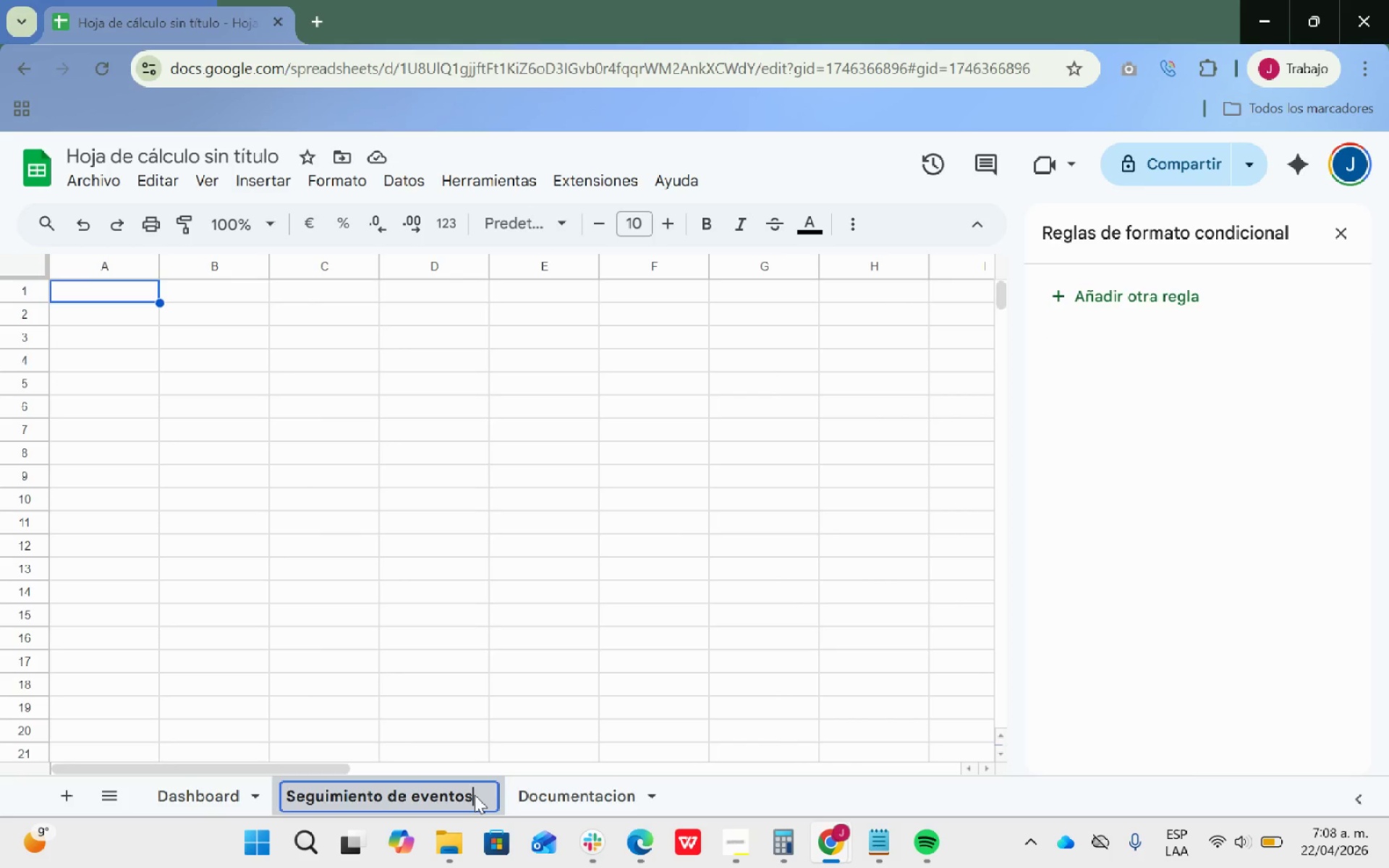 
key(Backspace)
key(Backspace)
key(Backspace)
key(Backspace)
key(Backspace)
key(Backspace)
type(NVI)
key(Backspace)
key(Backspace)
key(Backspace)
type(nvios)
 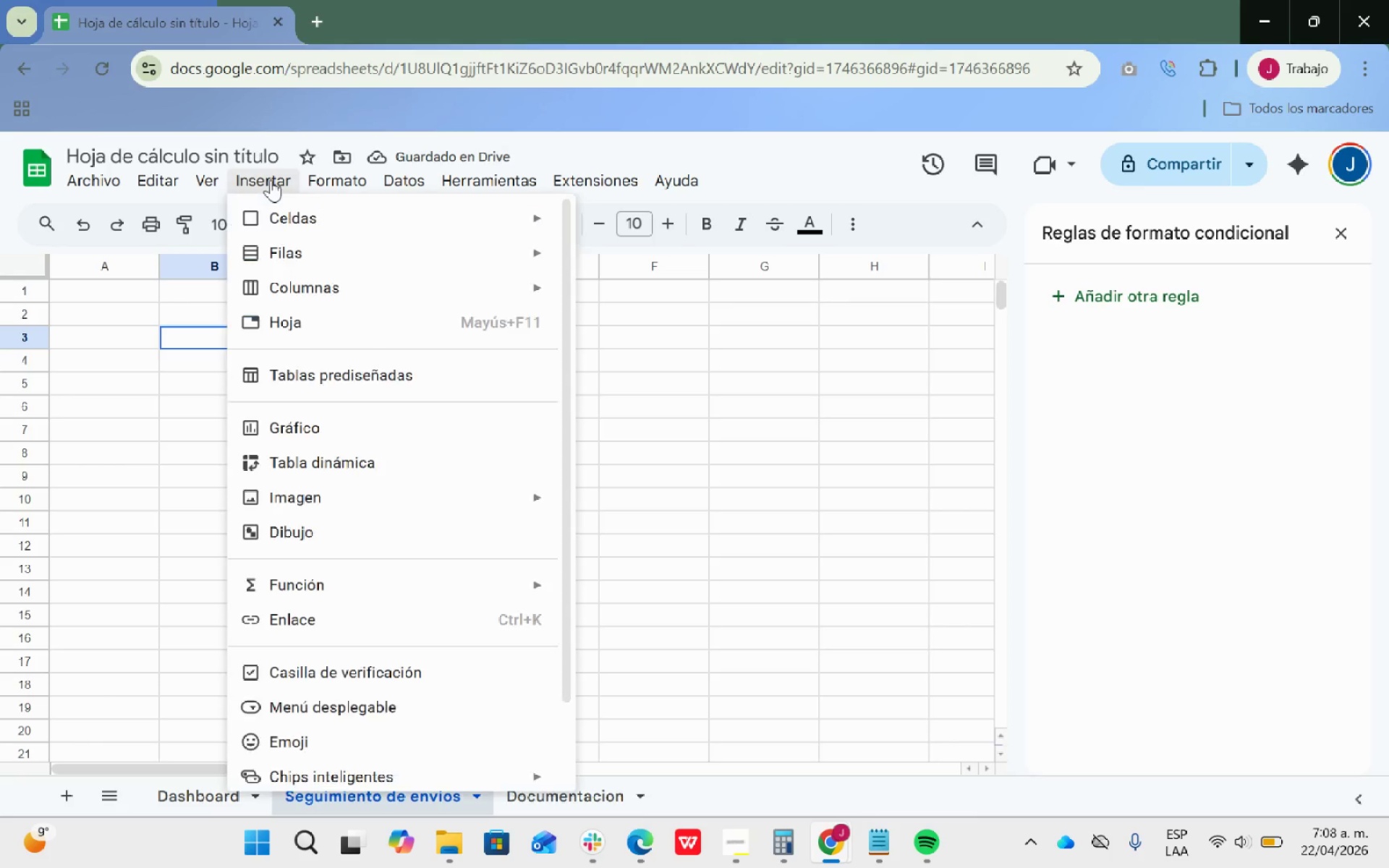 
wait(9.16)
 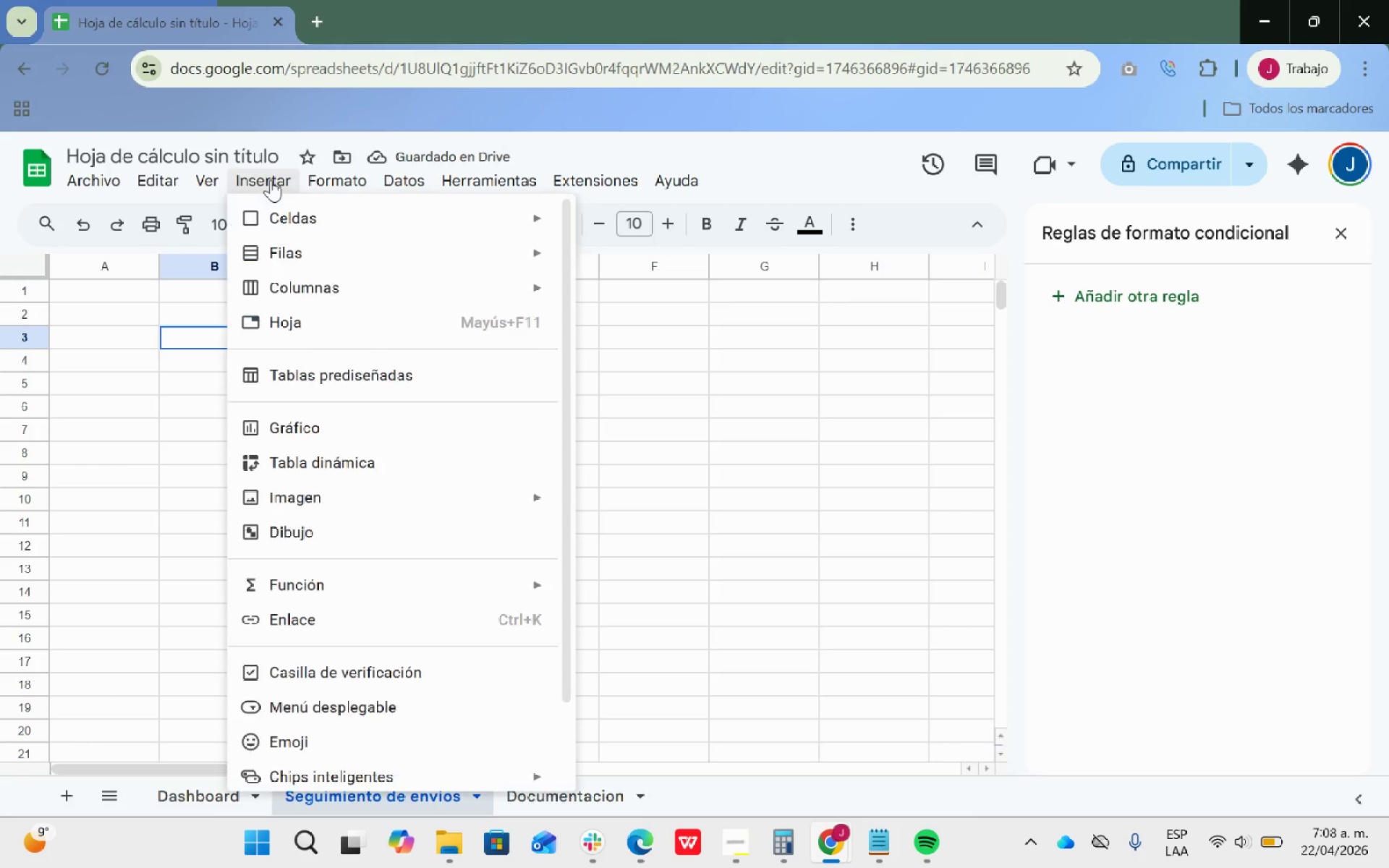 
left_click([332, 461])
 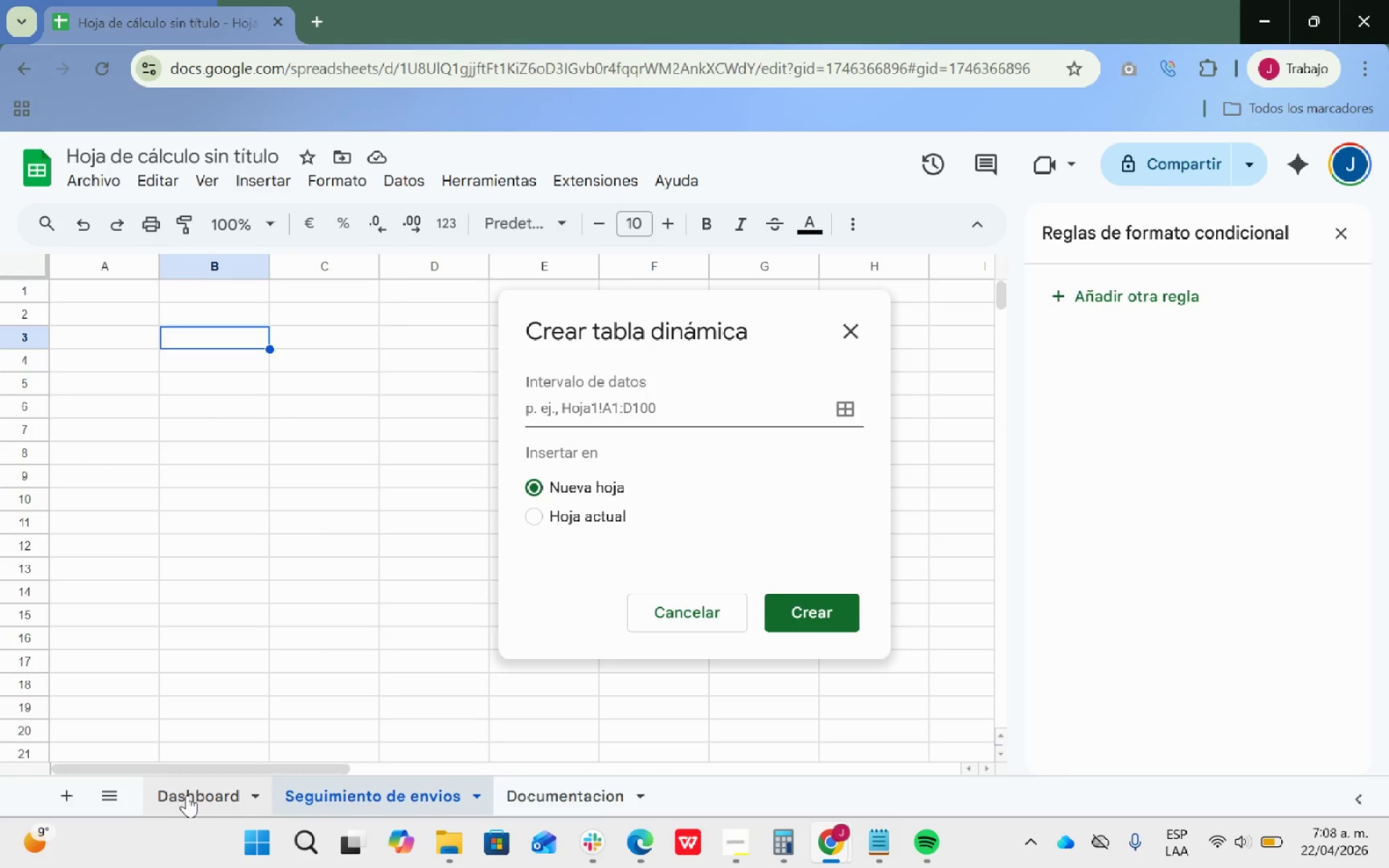 
left_click([187, 795])
 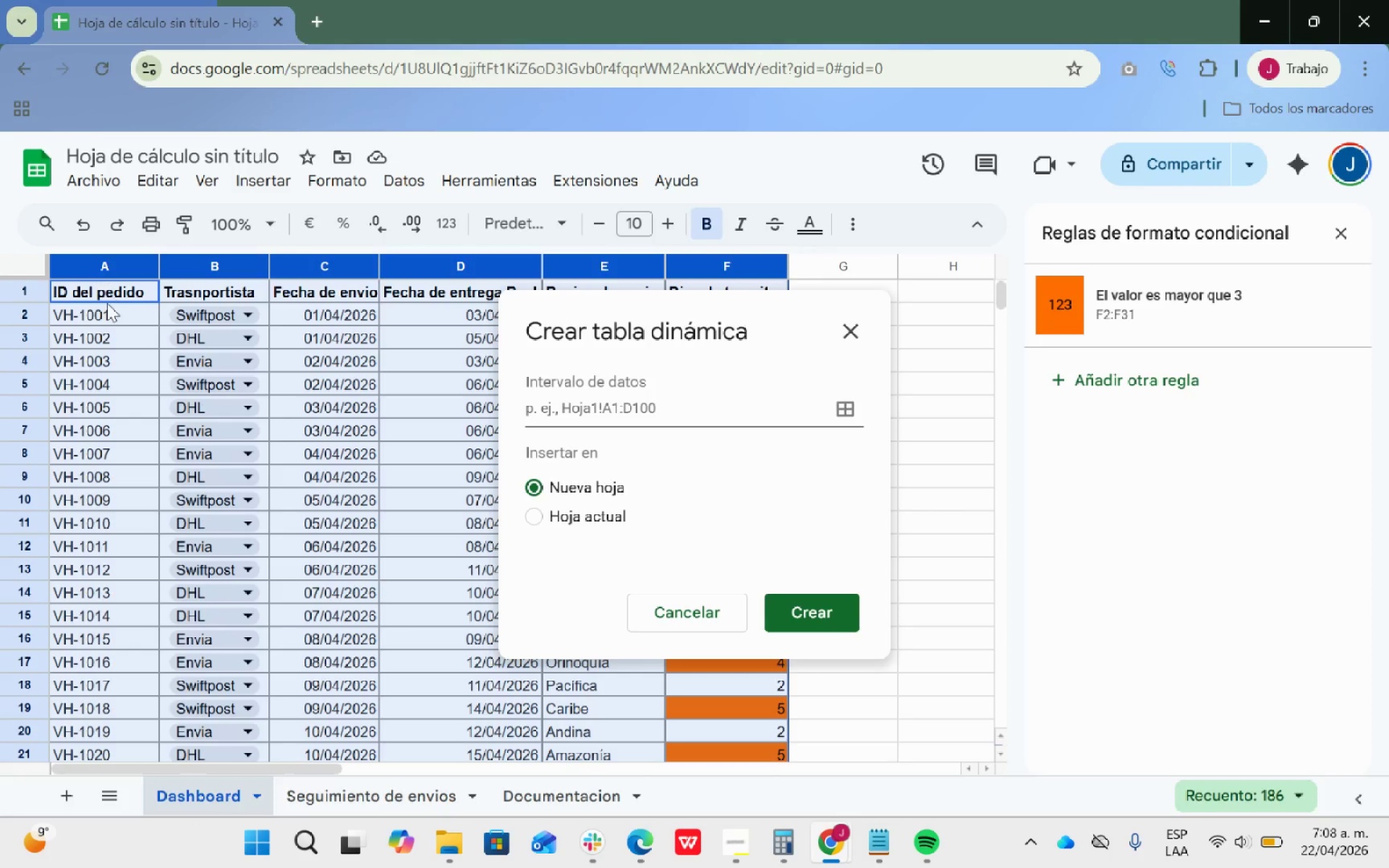 
left_click([119, 310])
 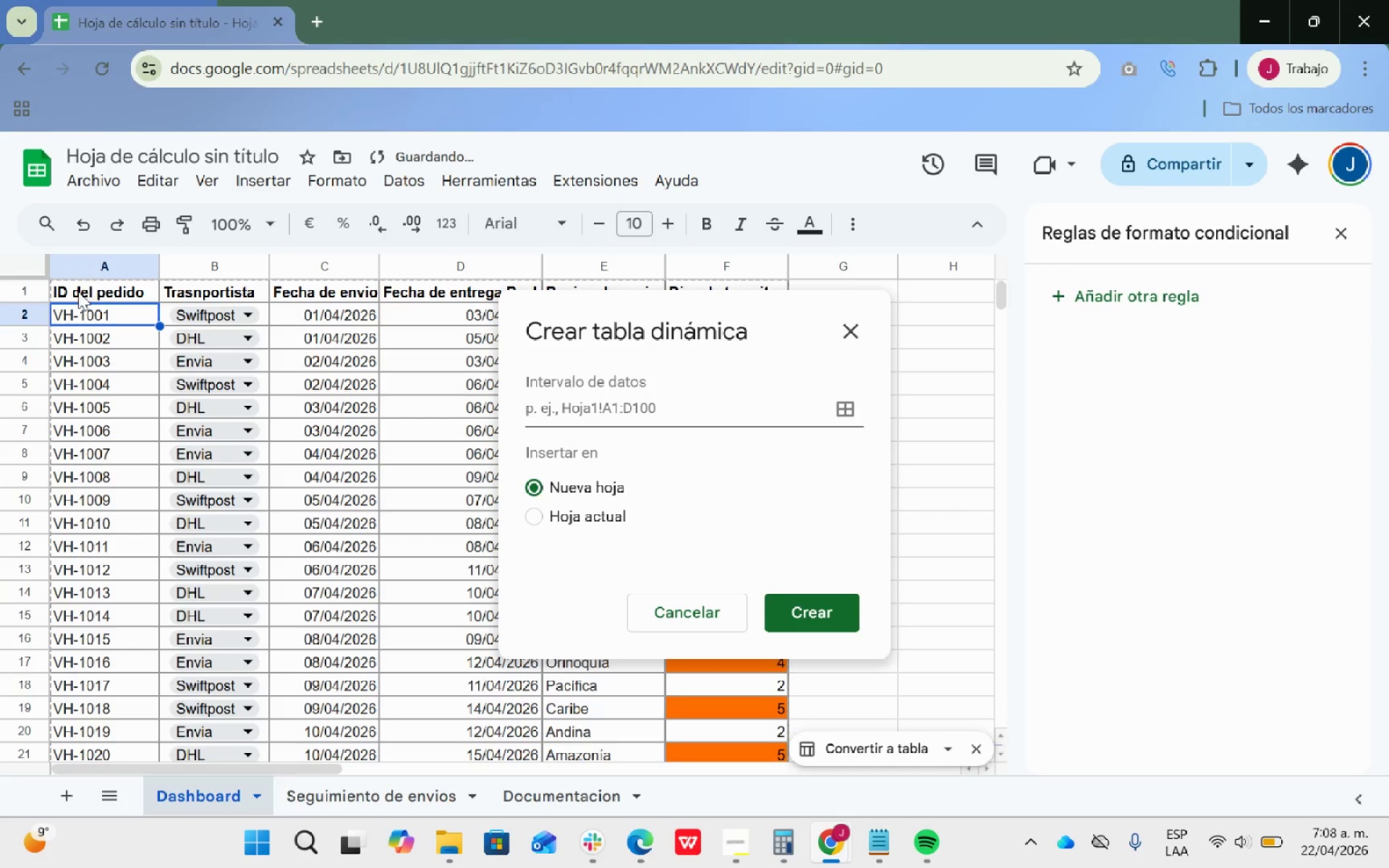 
left_click_drag(start_coordinate=[84, 271], to_coordinate=[755, 285])
 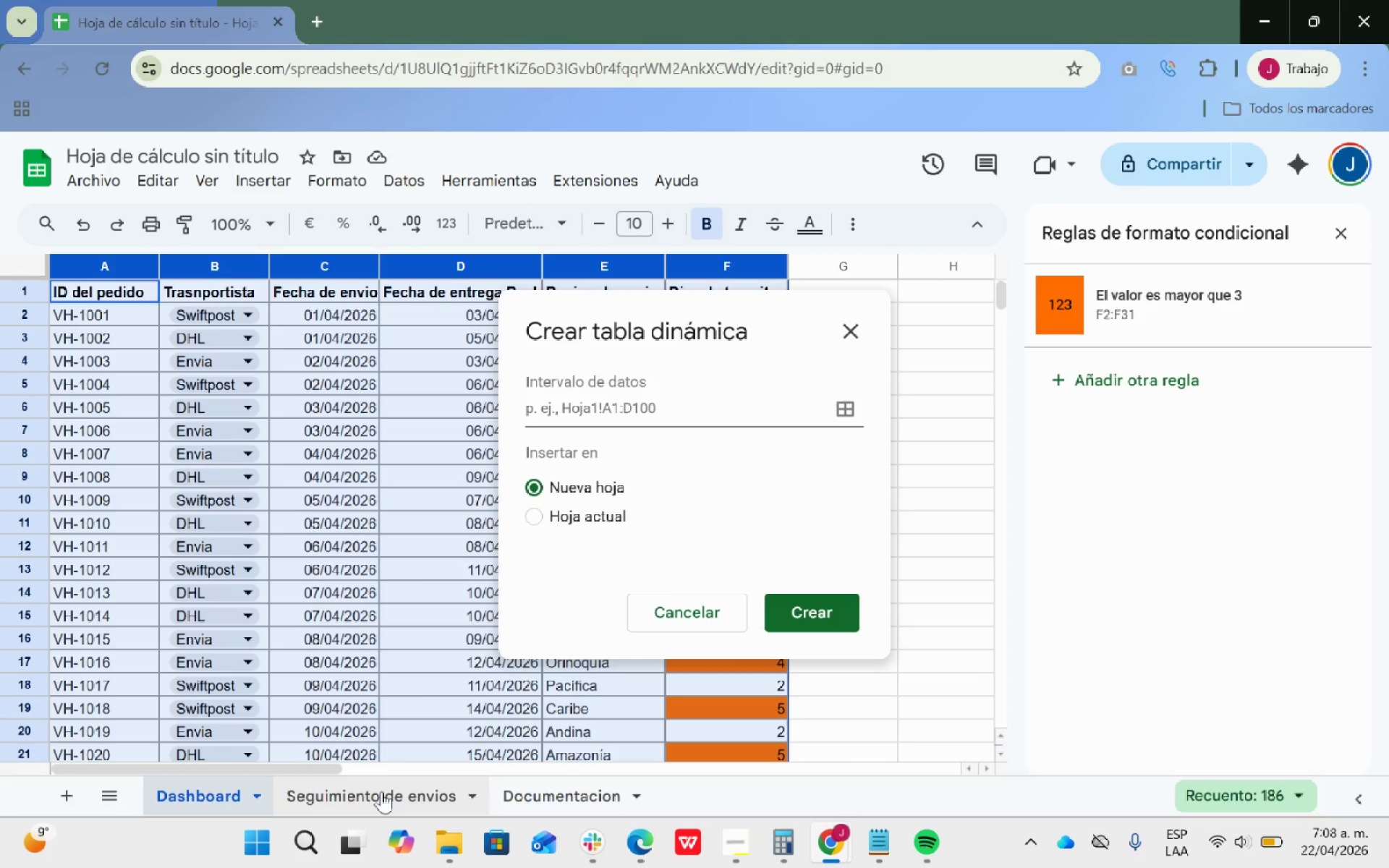 
left_click([381, 791])
 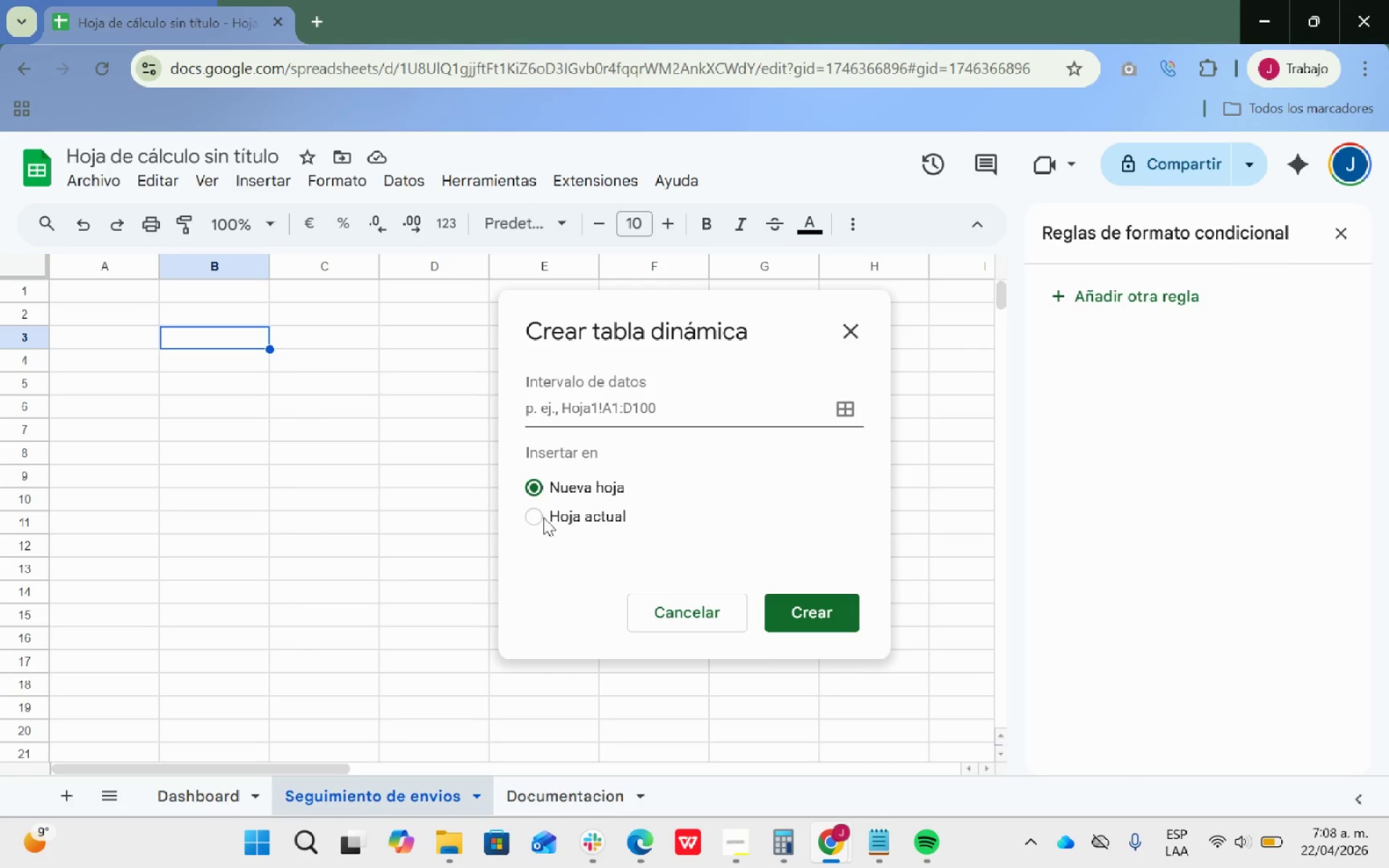 
left_click([539, 517])
 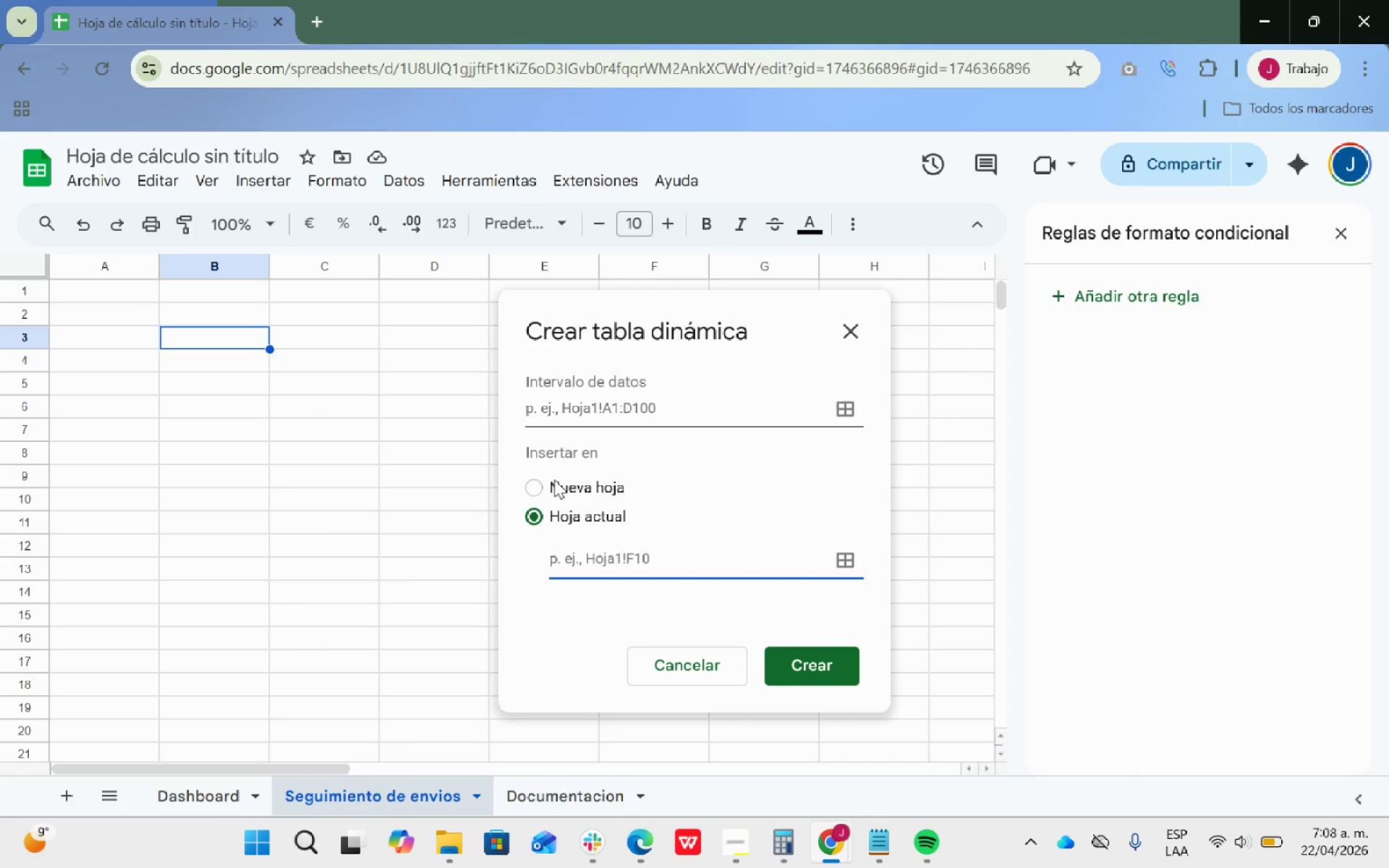 
left_click([532, 489])
 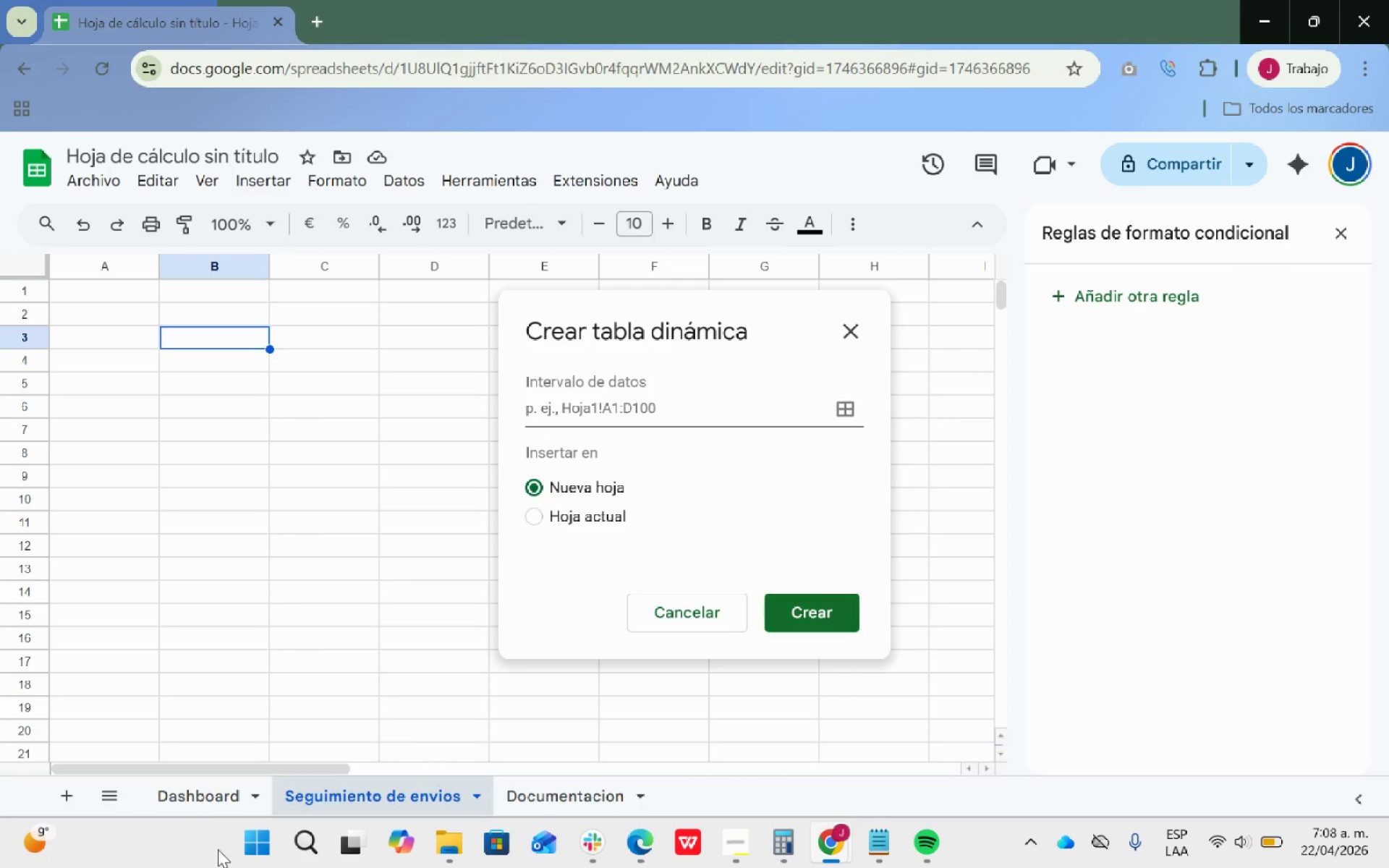 
left_click([197, 787])
 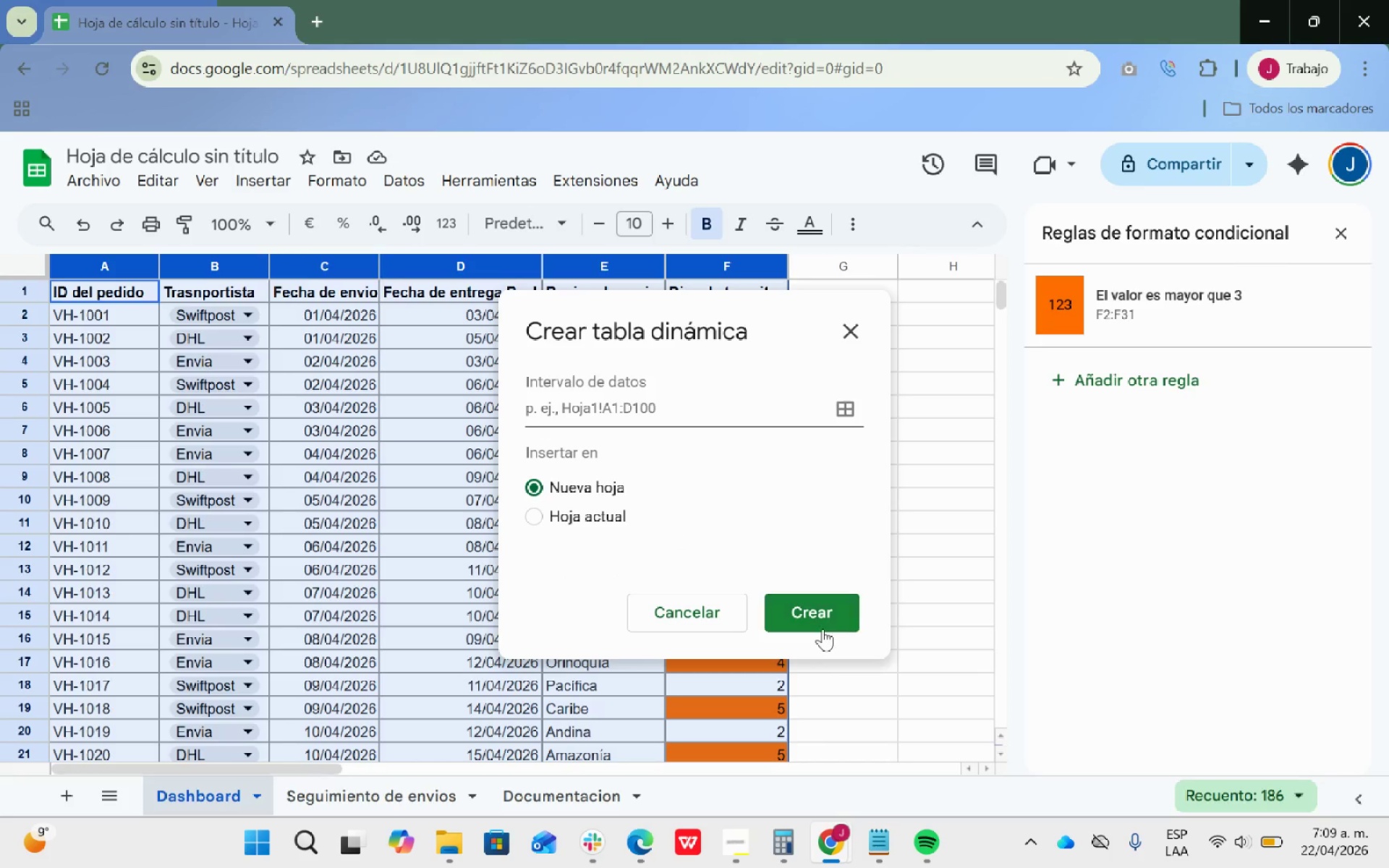 
left_click([817, 623])
 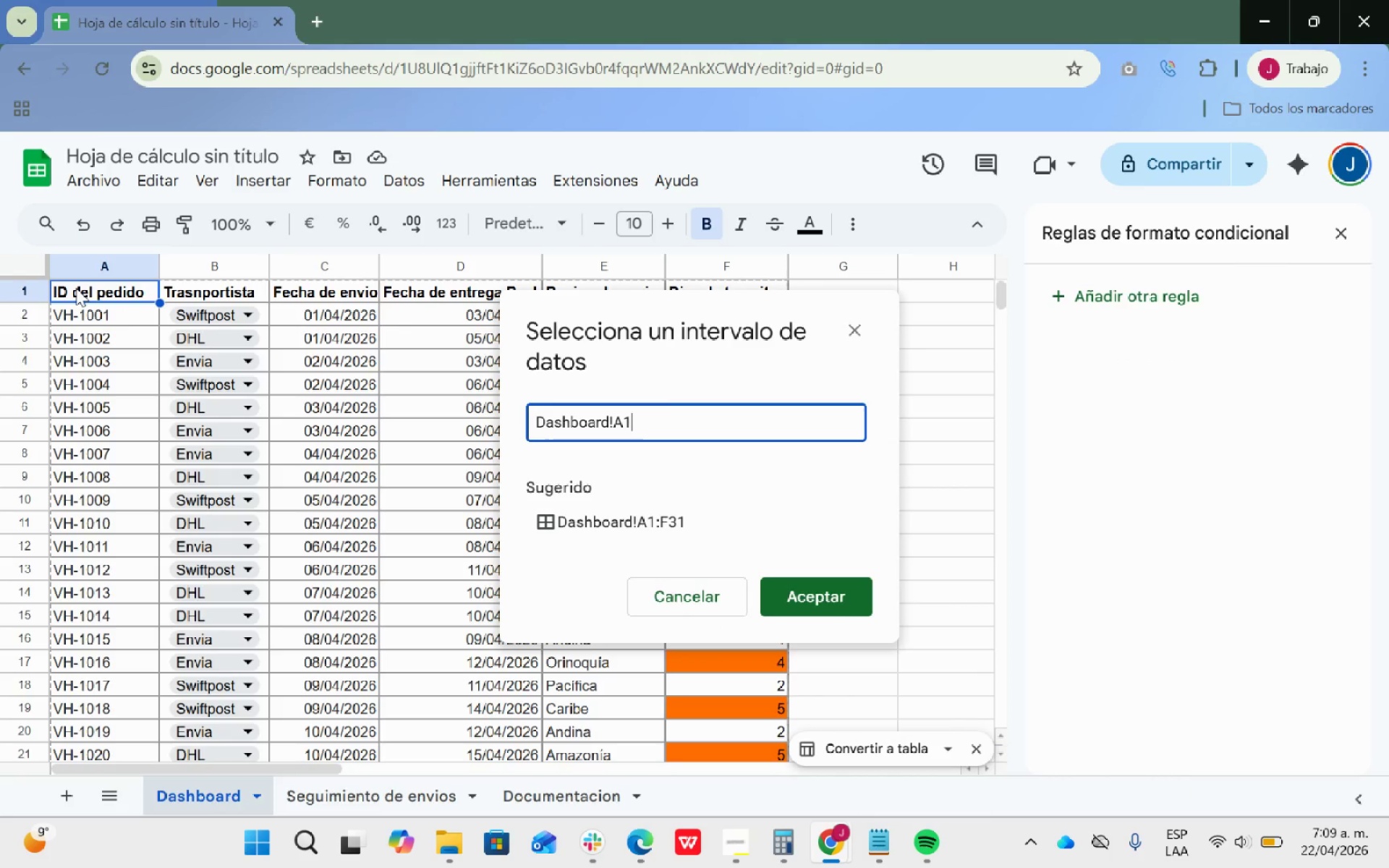 
left_click_drag(start_coordinate=[93, 293], to_coordinate=[700, 495])
 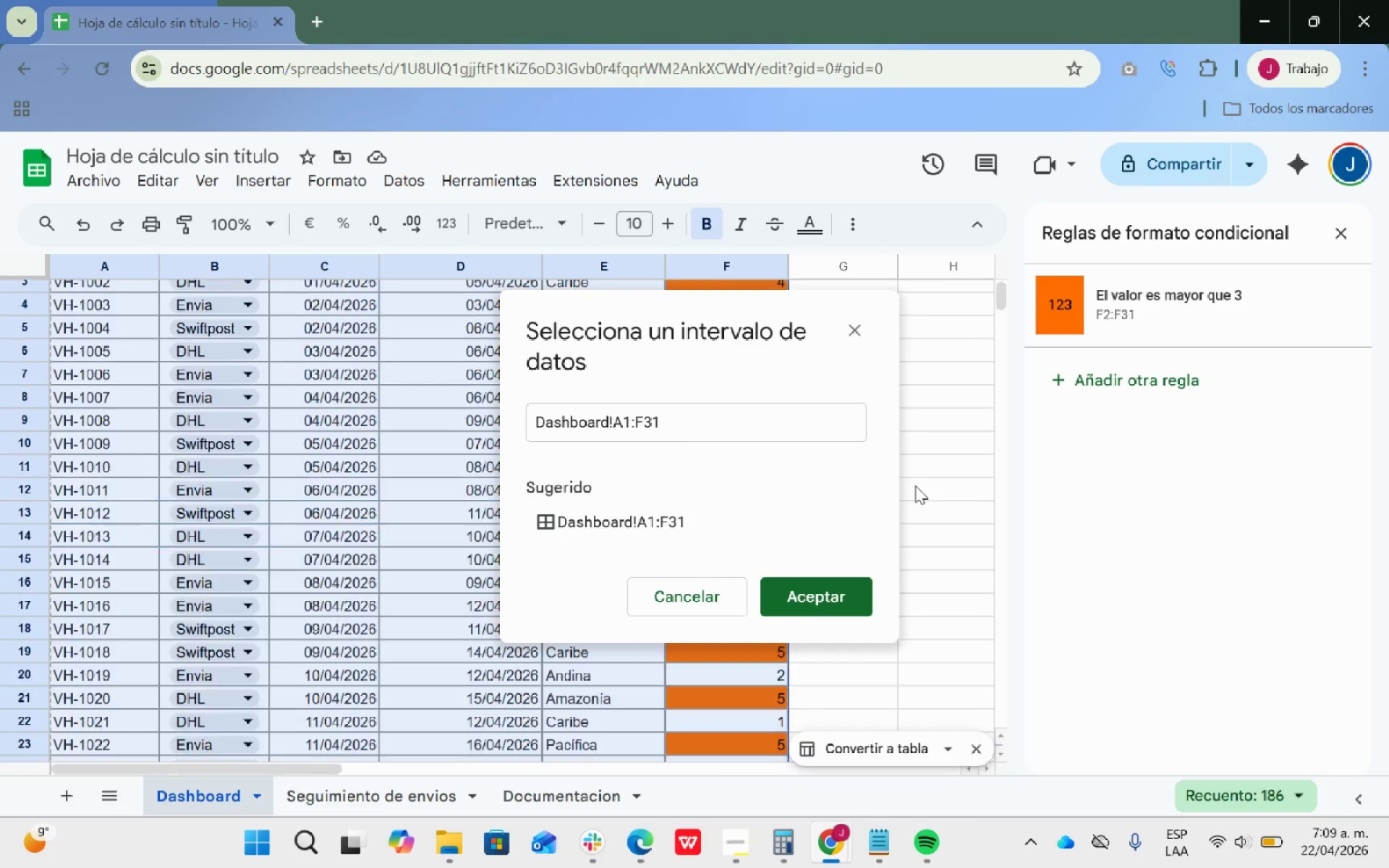 
scroll: coordinate [915, 486], scroll_direction: up, amount: 19.0
 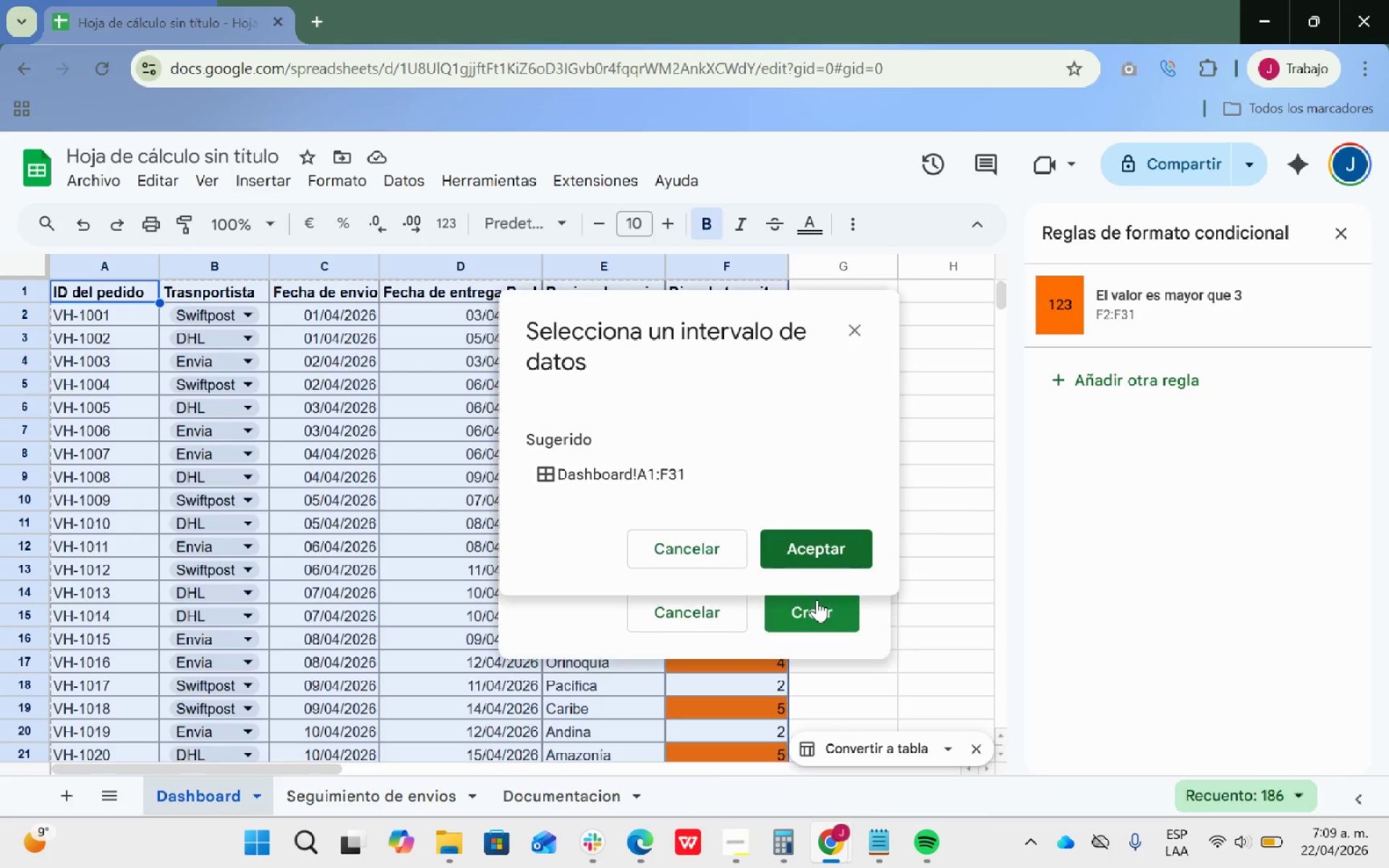 
wait(8.95)
 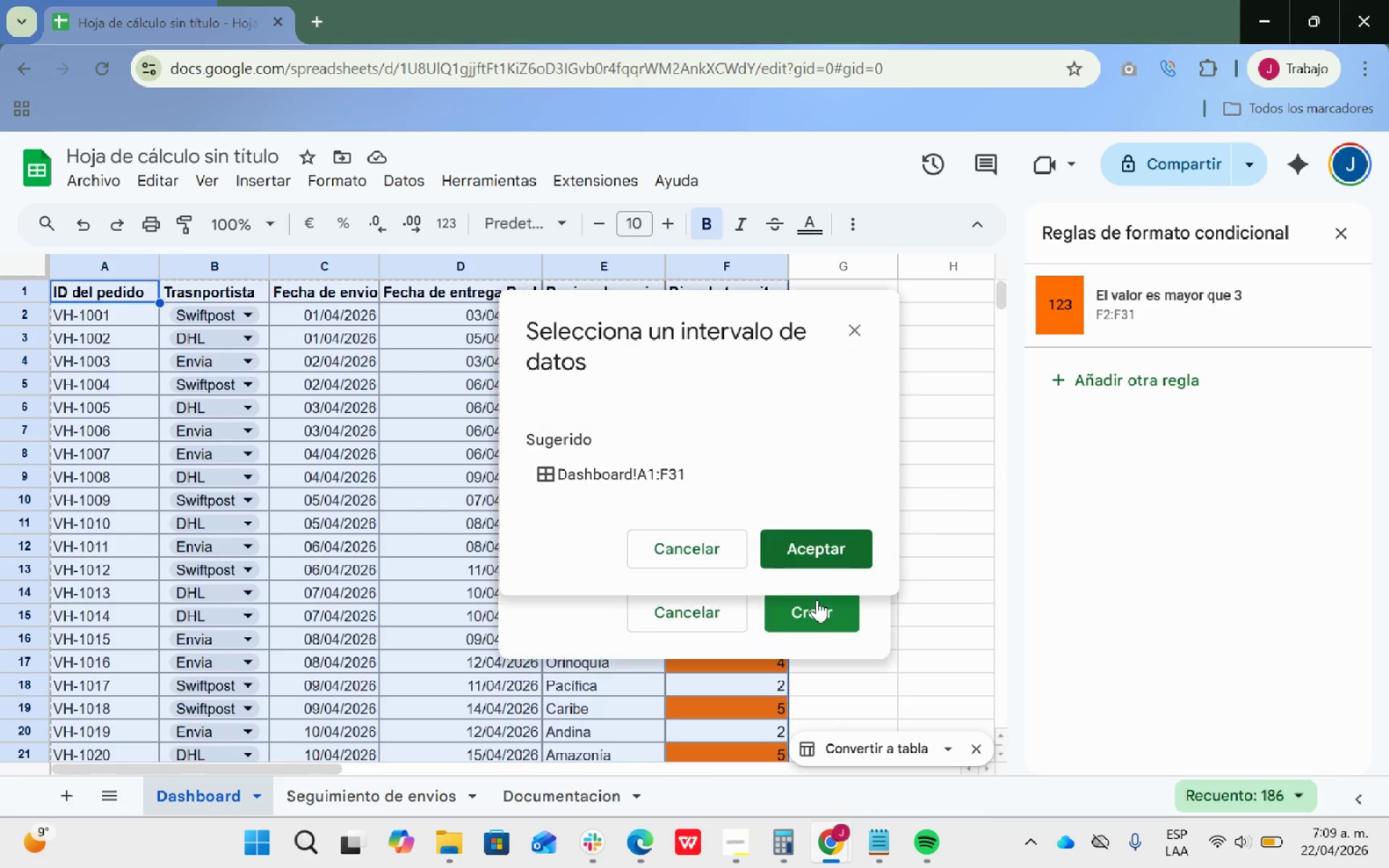 
left_click([536, 520])
 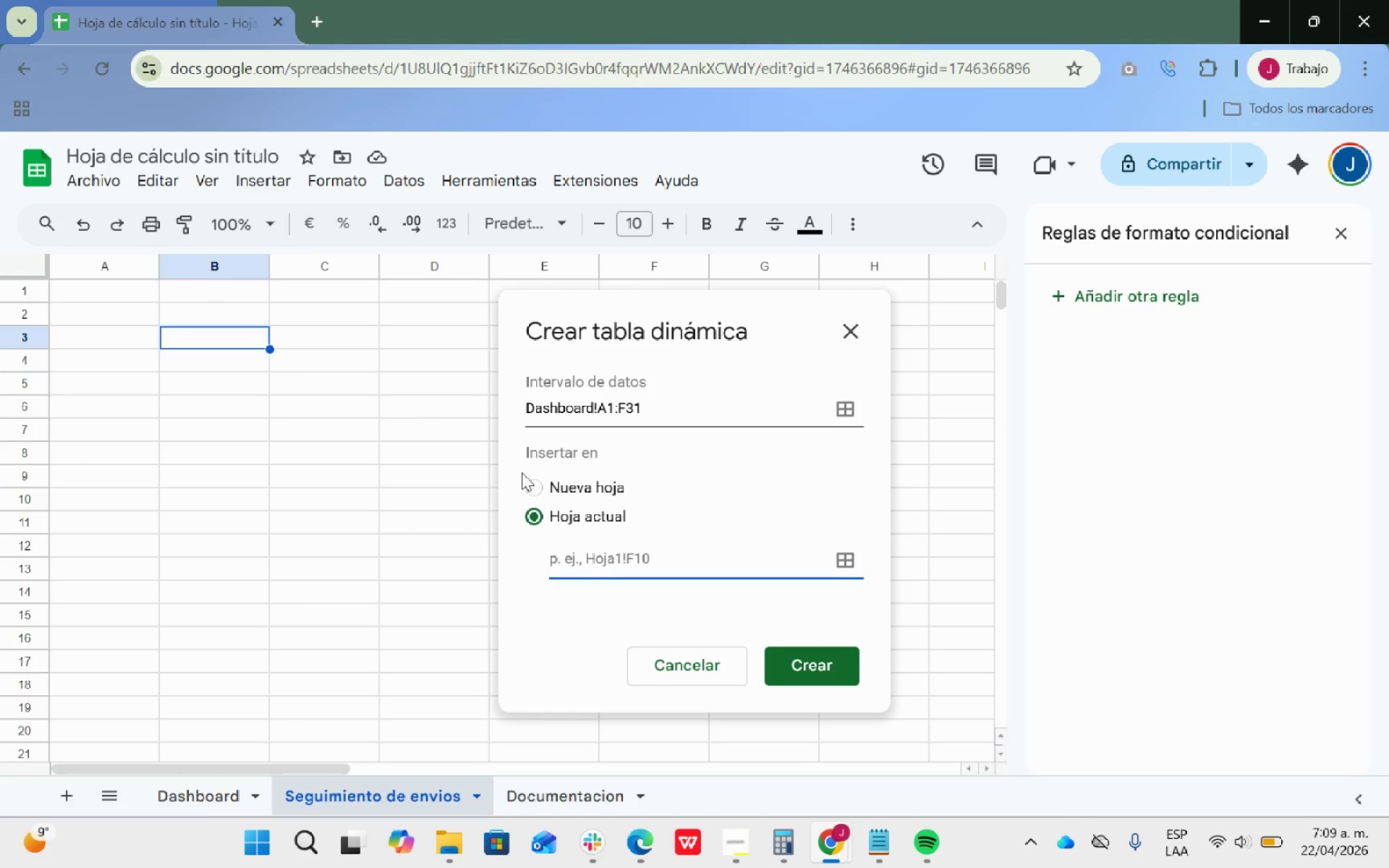 
left_click([532, 487])
 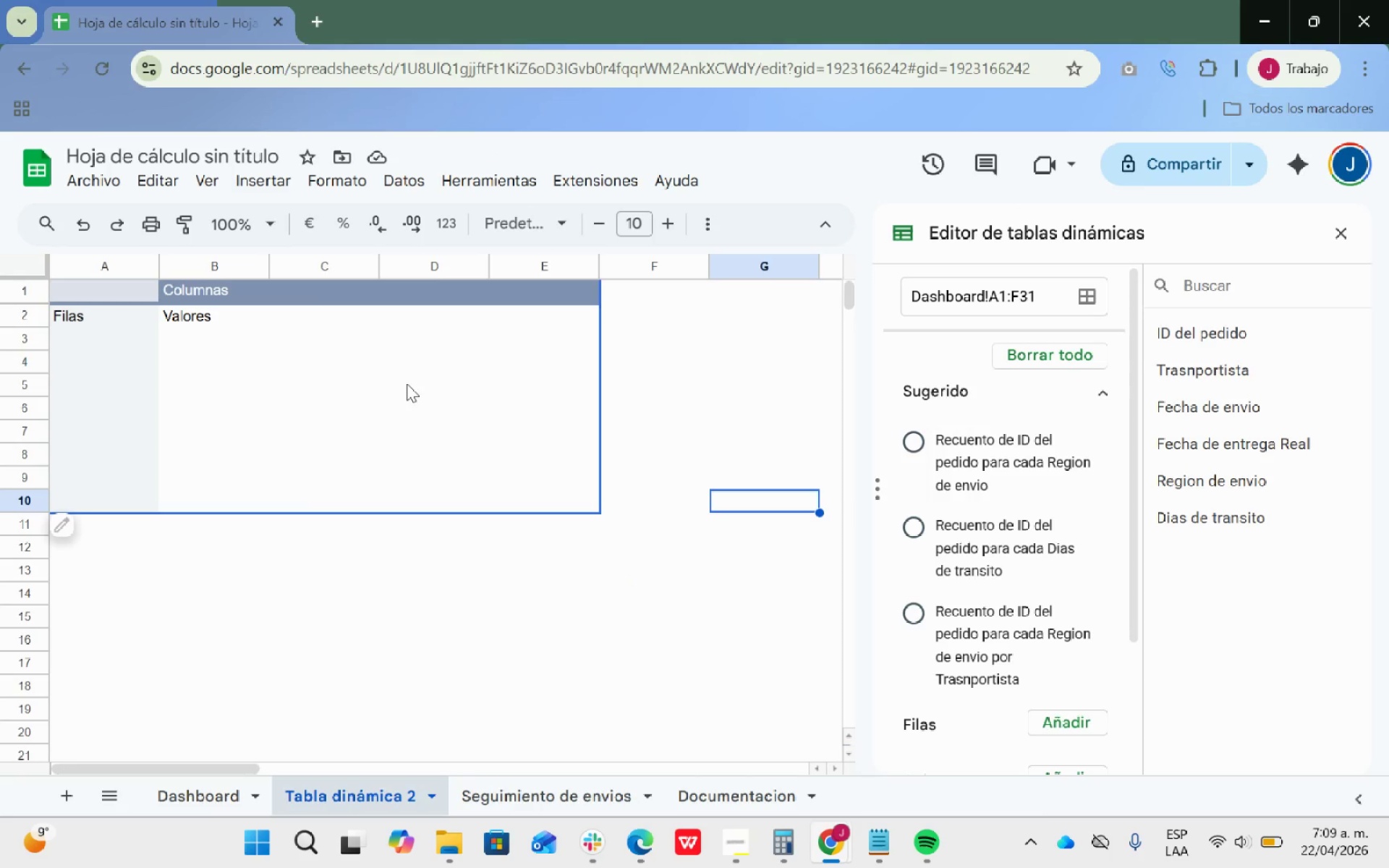 
wait(14.05)
 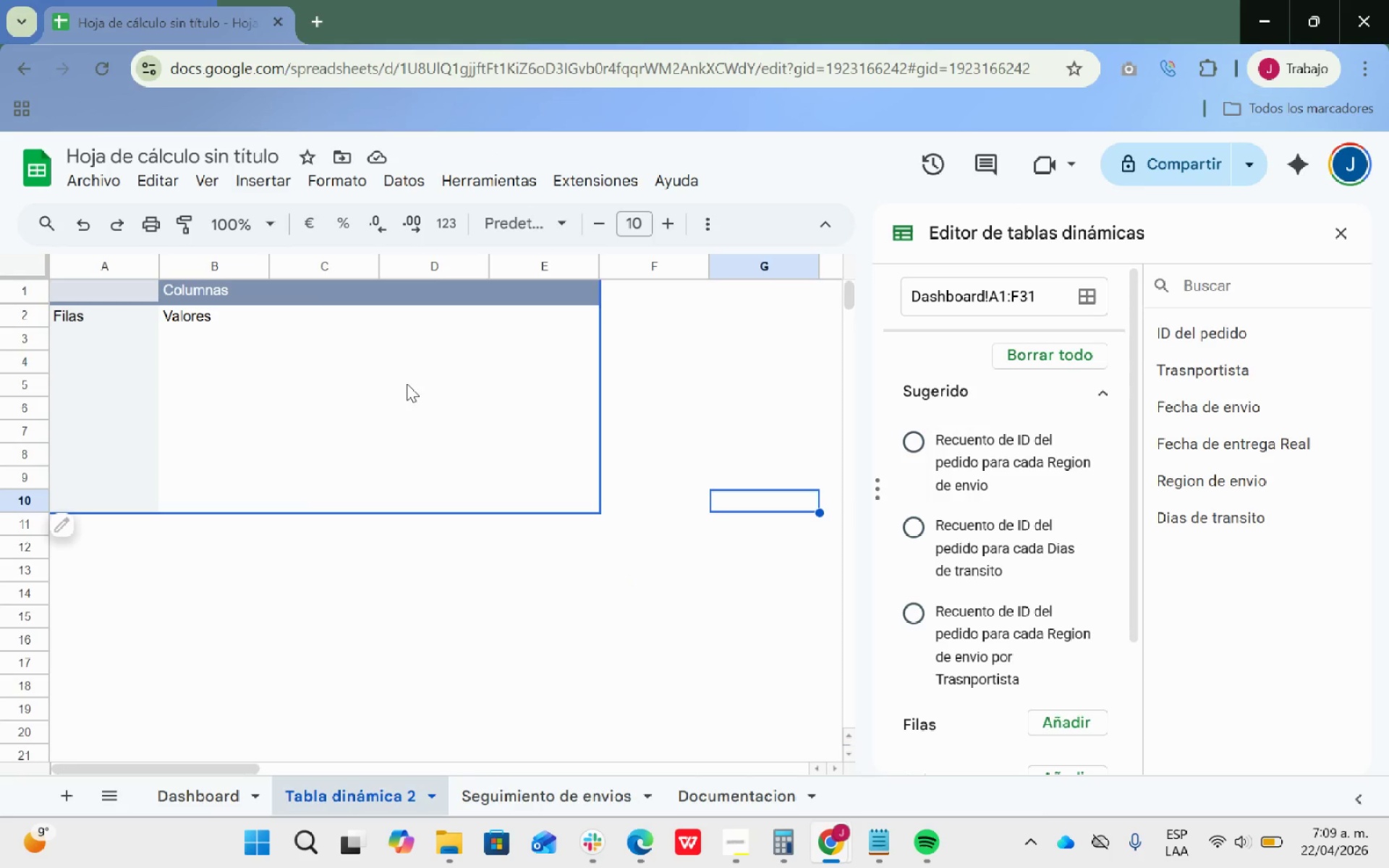 
scroll: coordinate [1013, 540], scroll_direction: down, amount: 8.0
 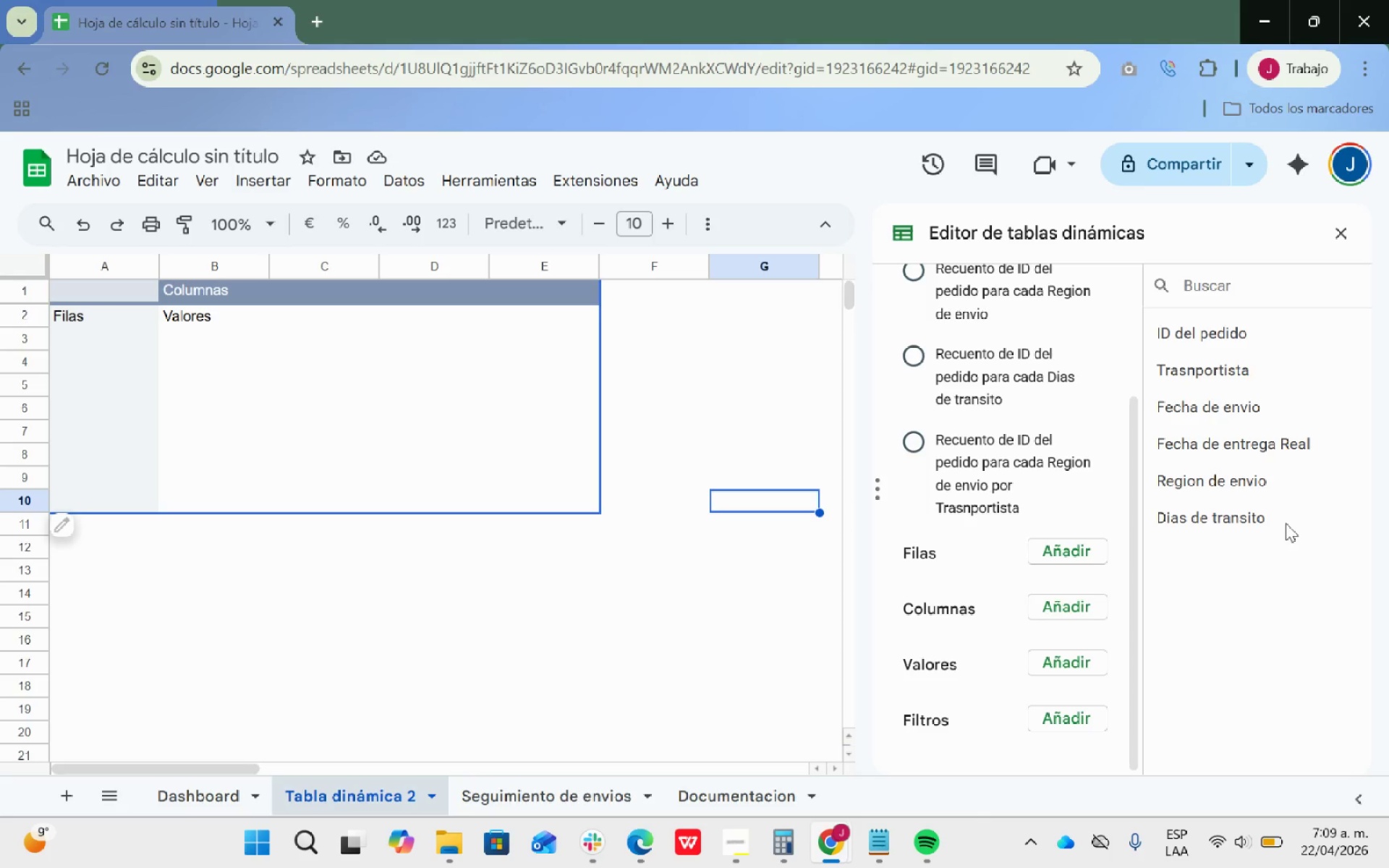 
left_click([1087, 549])
 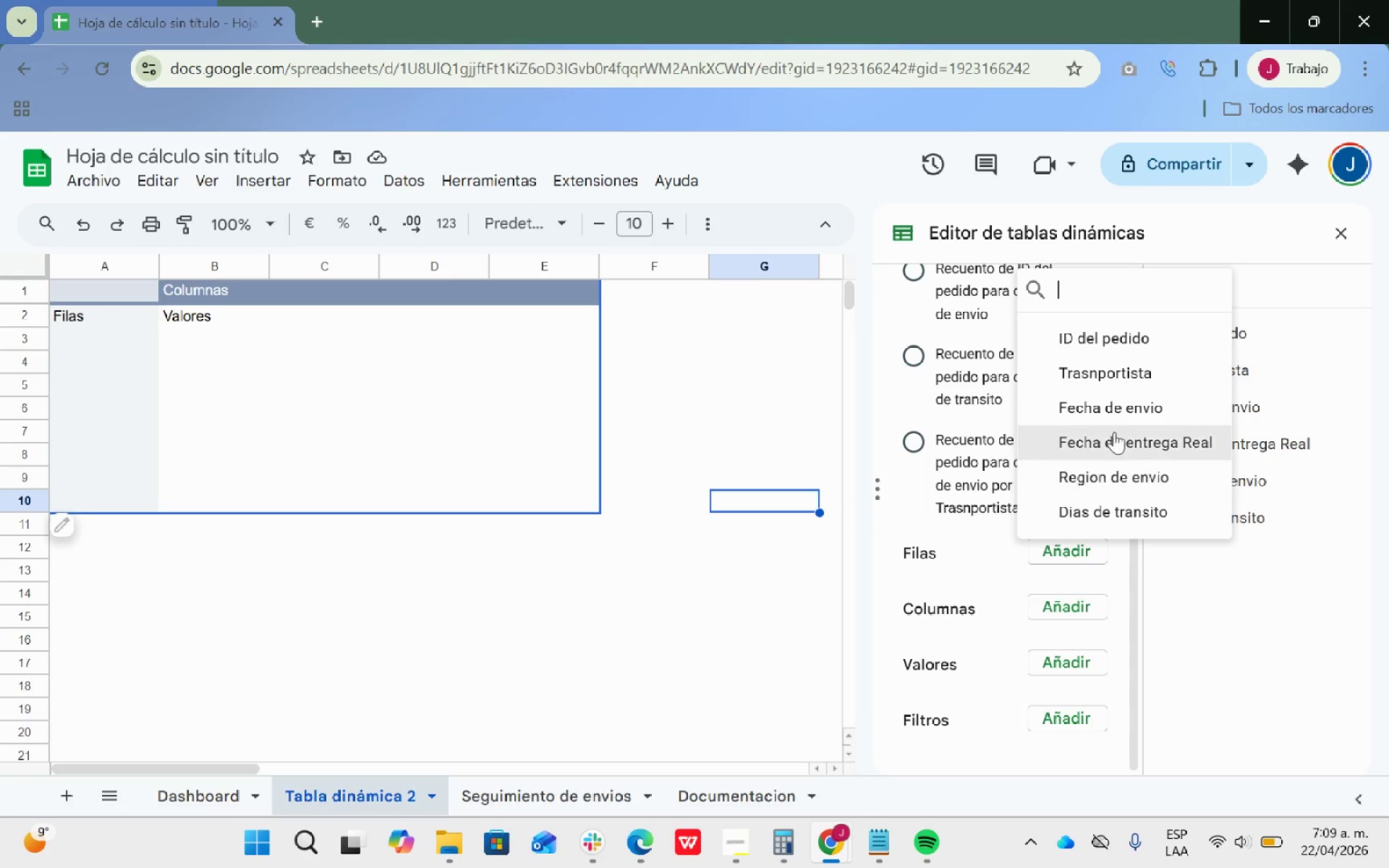 
left_click([1124, 379])
 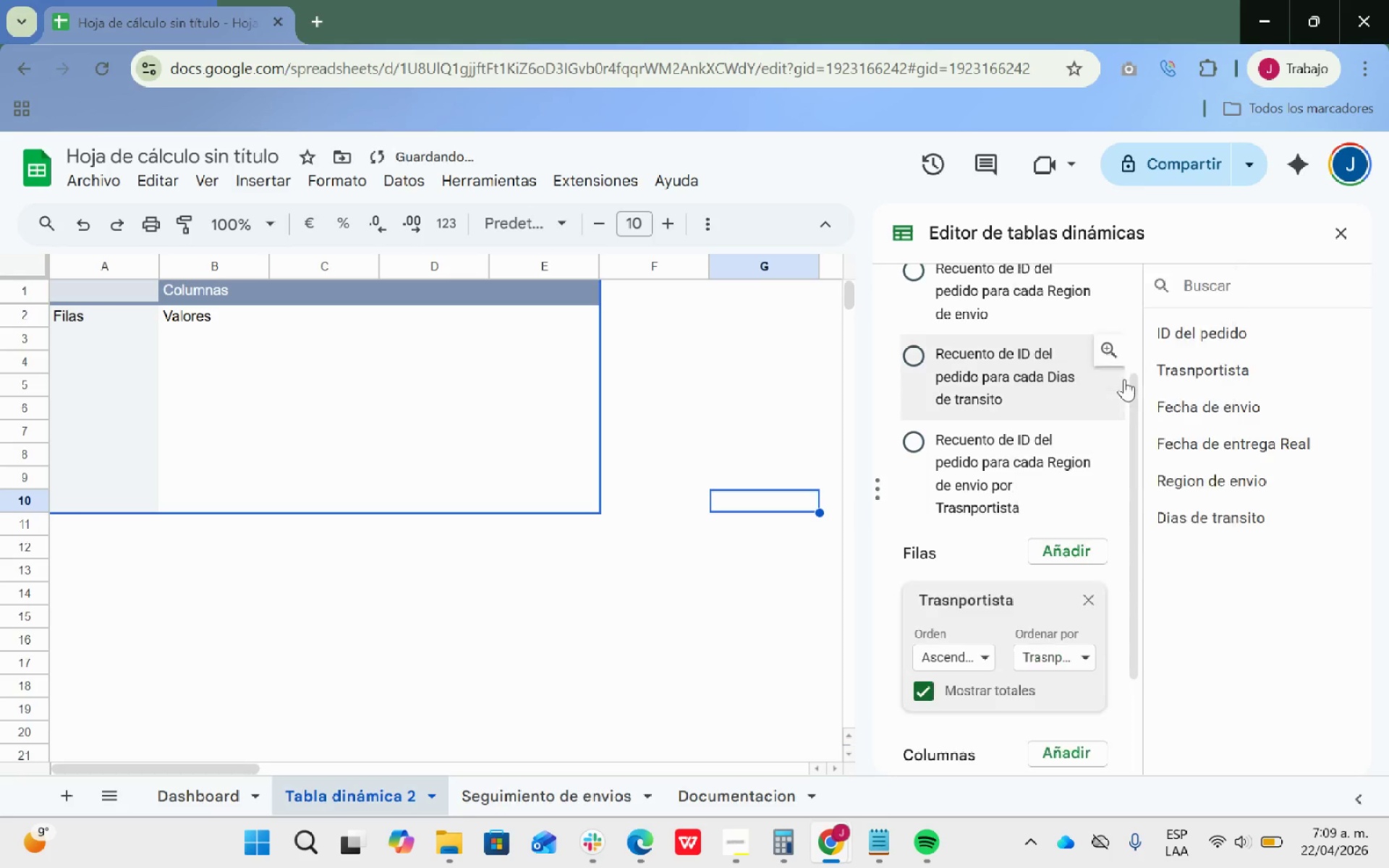 
mouse_move([1113, 395])
 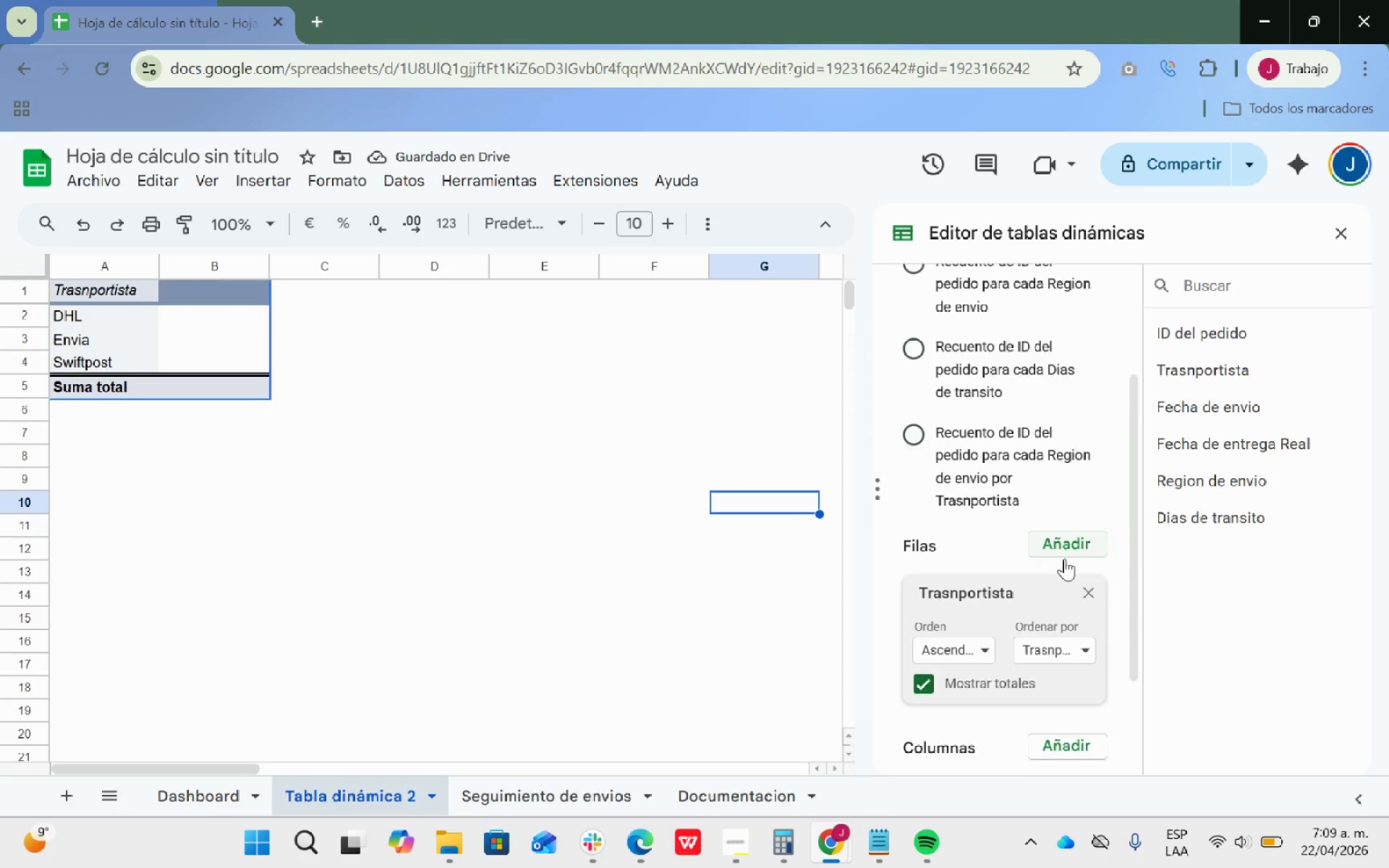 
scroll: coordinate [1064, 558], scroll_direction: down, amount: 6.0
 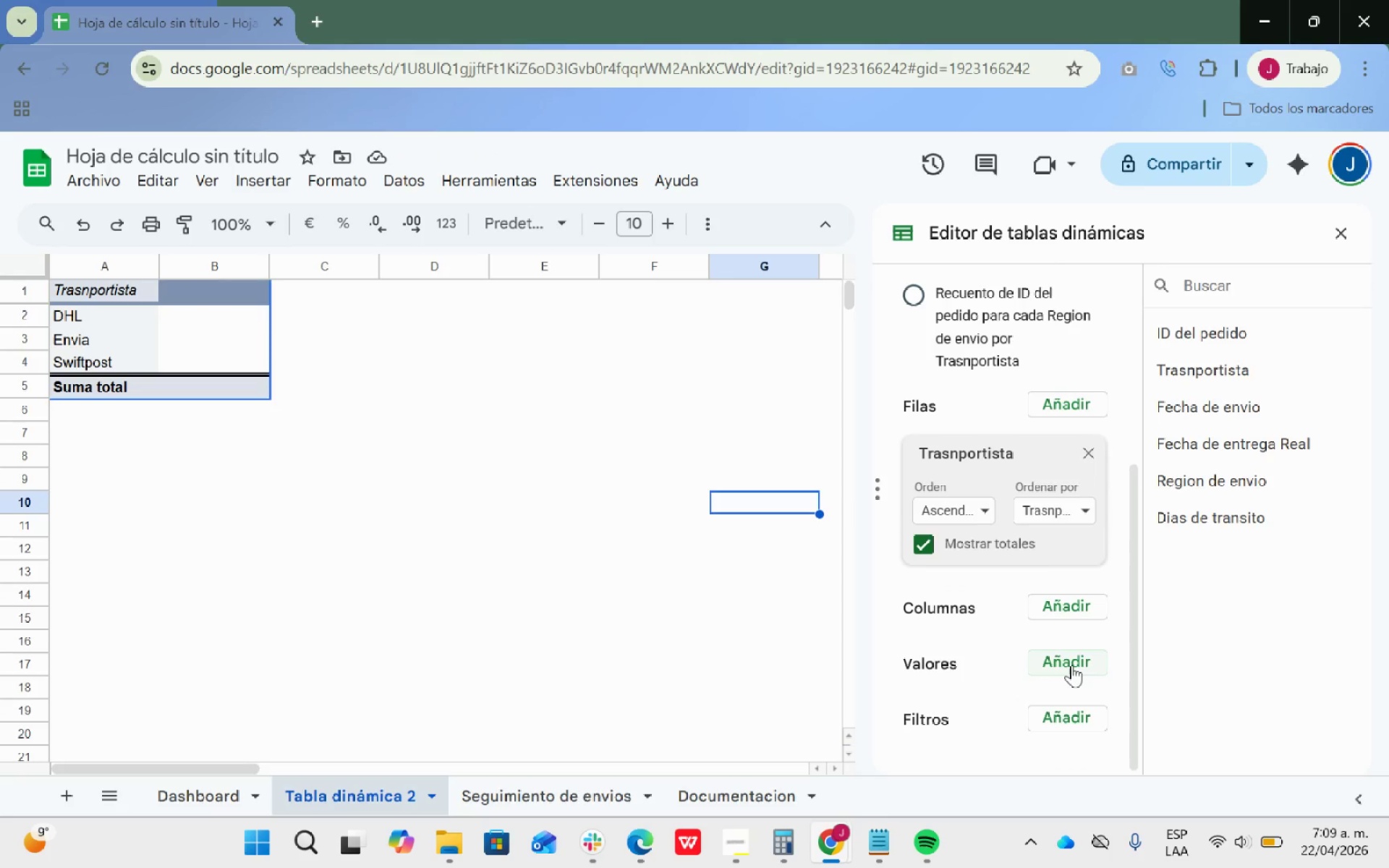 
left_click([1071, 665])
 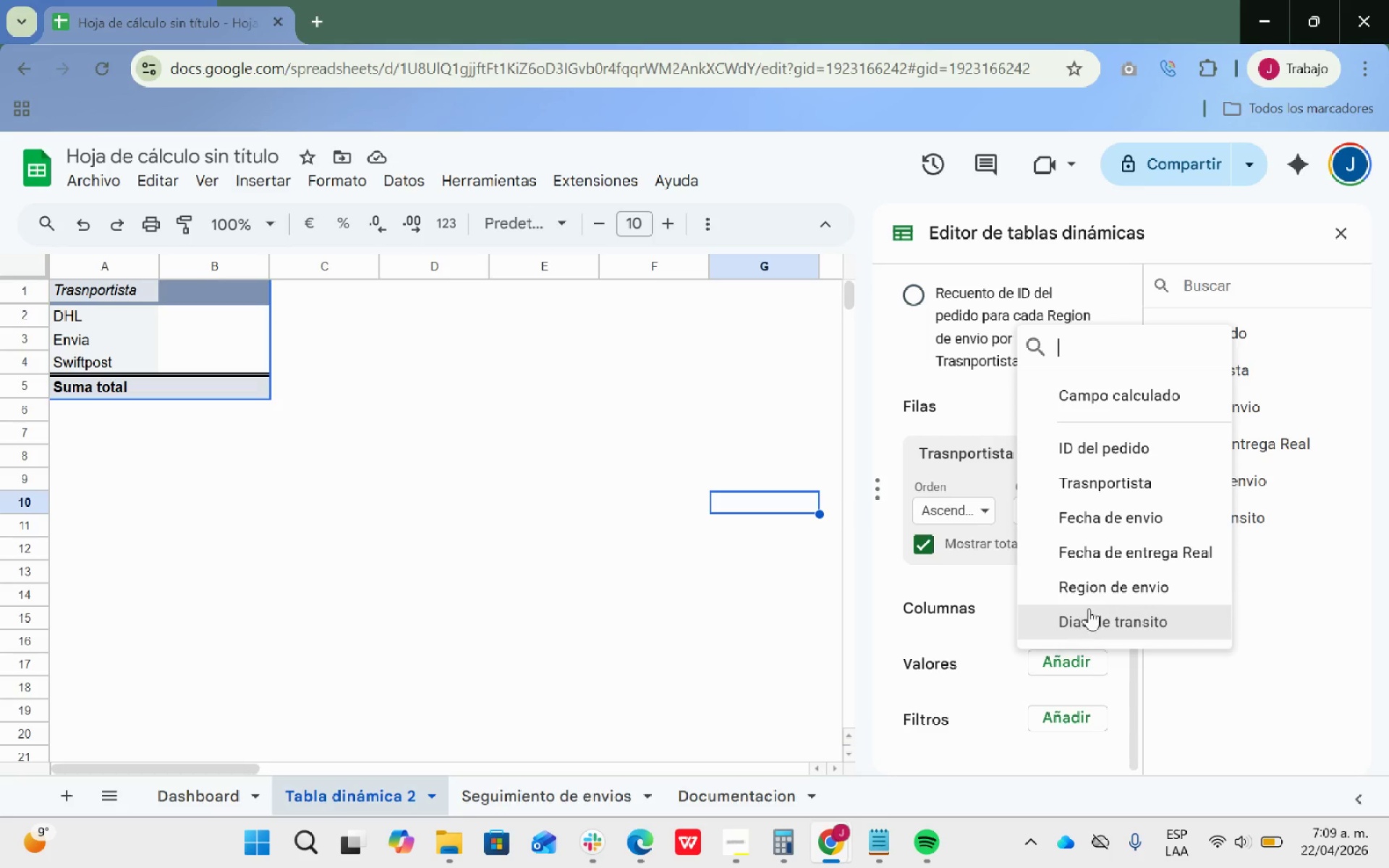 
wait(9.42)
 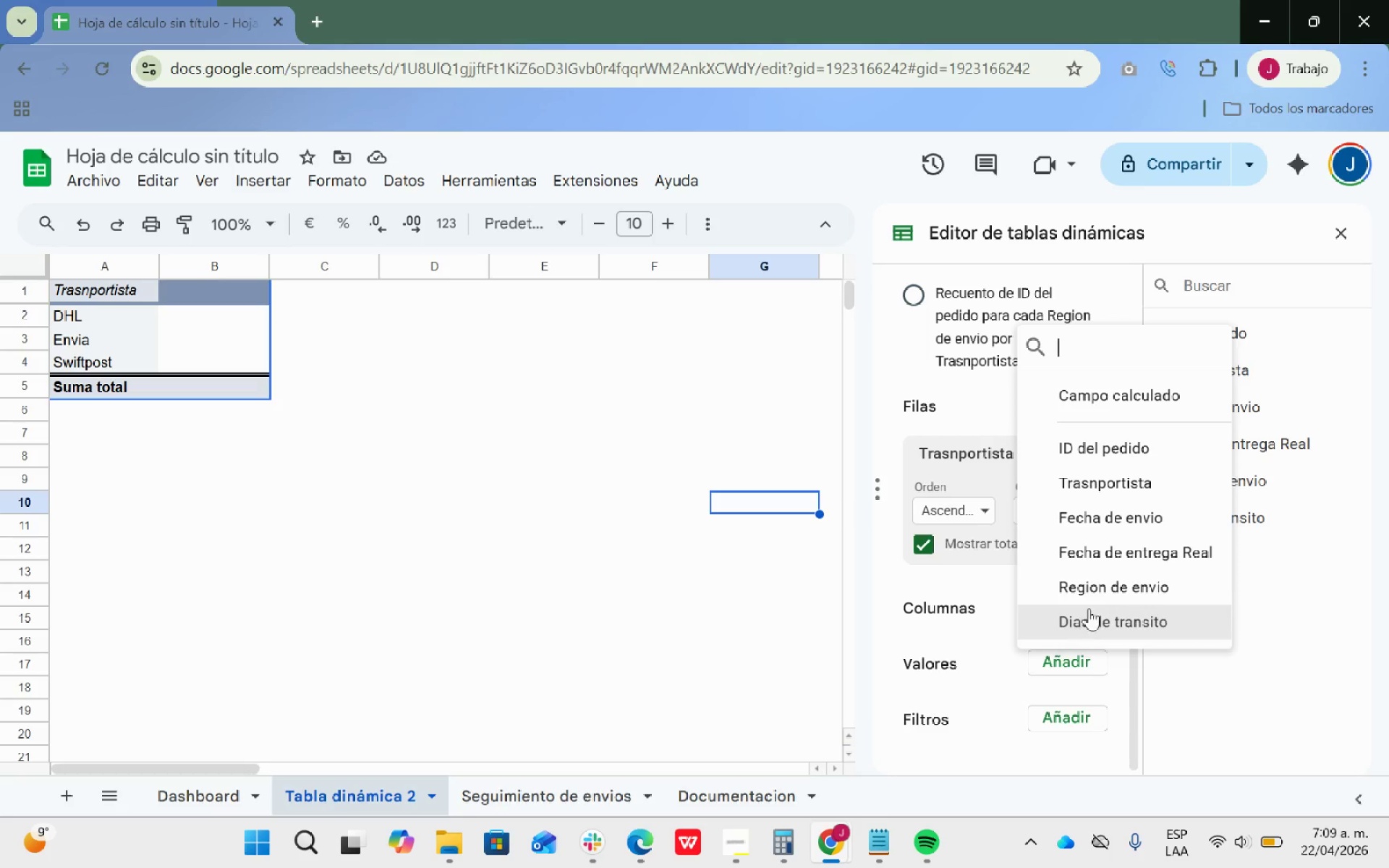 
left_click([1146, 616])
 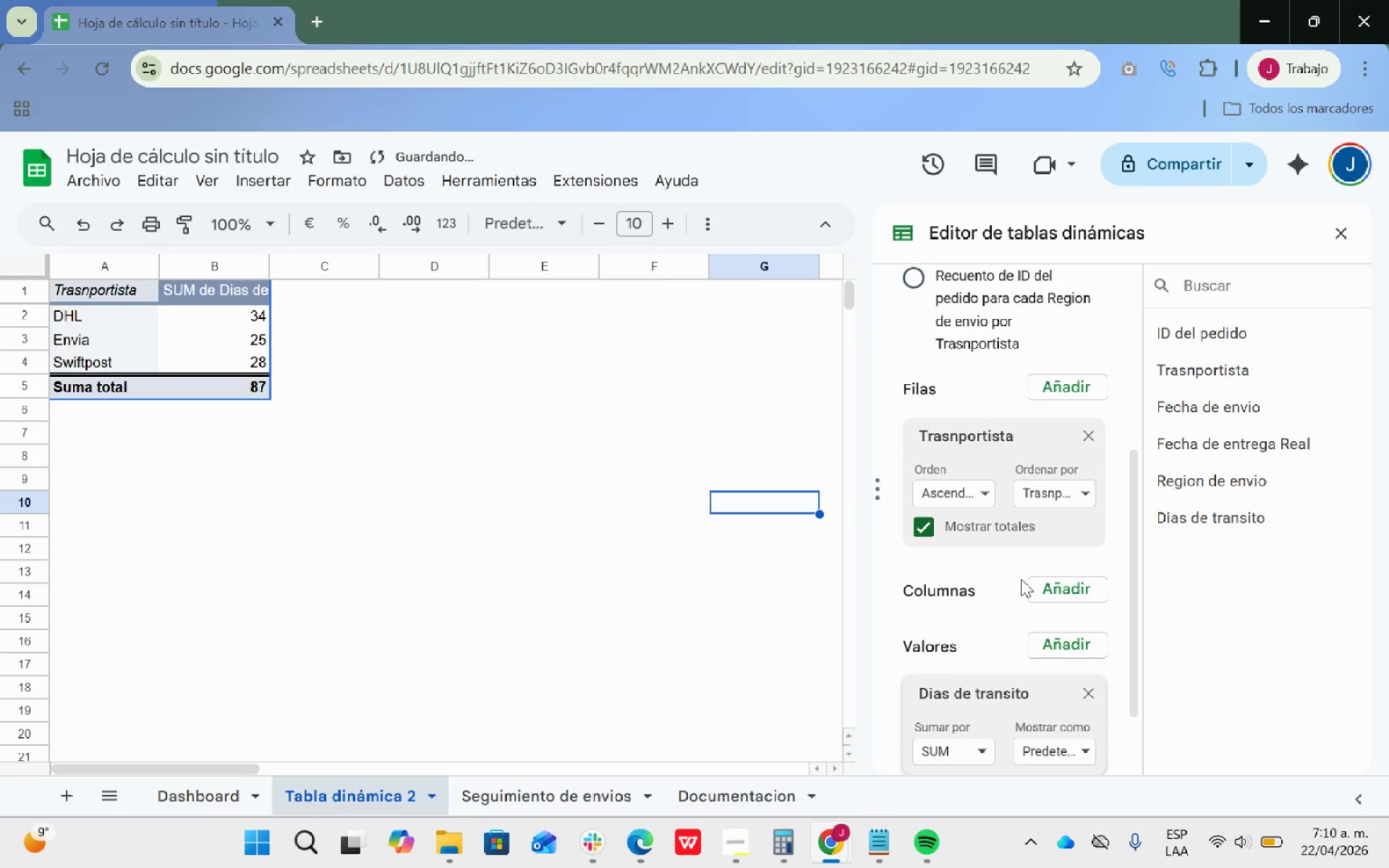 
scroll: coordinate [1021, 581], scroll_direction: down, amount: 11.0
 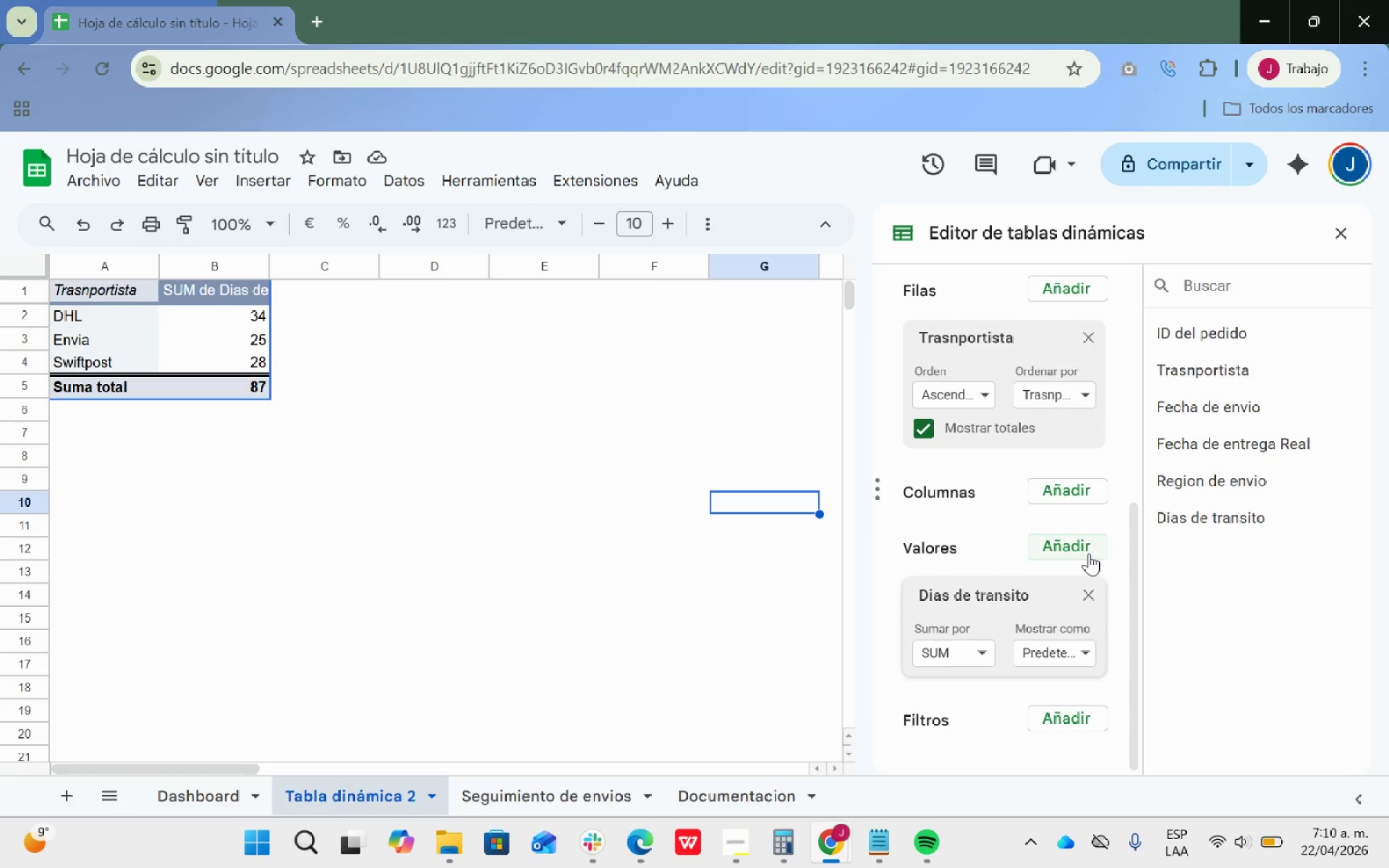 
wait(6.34)
 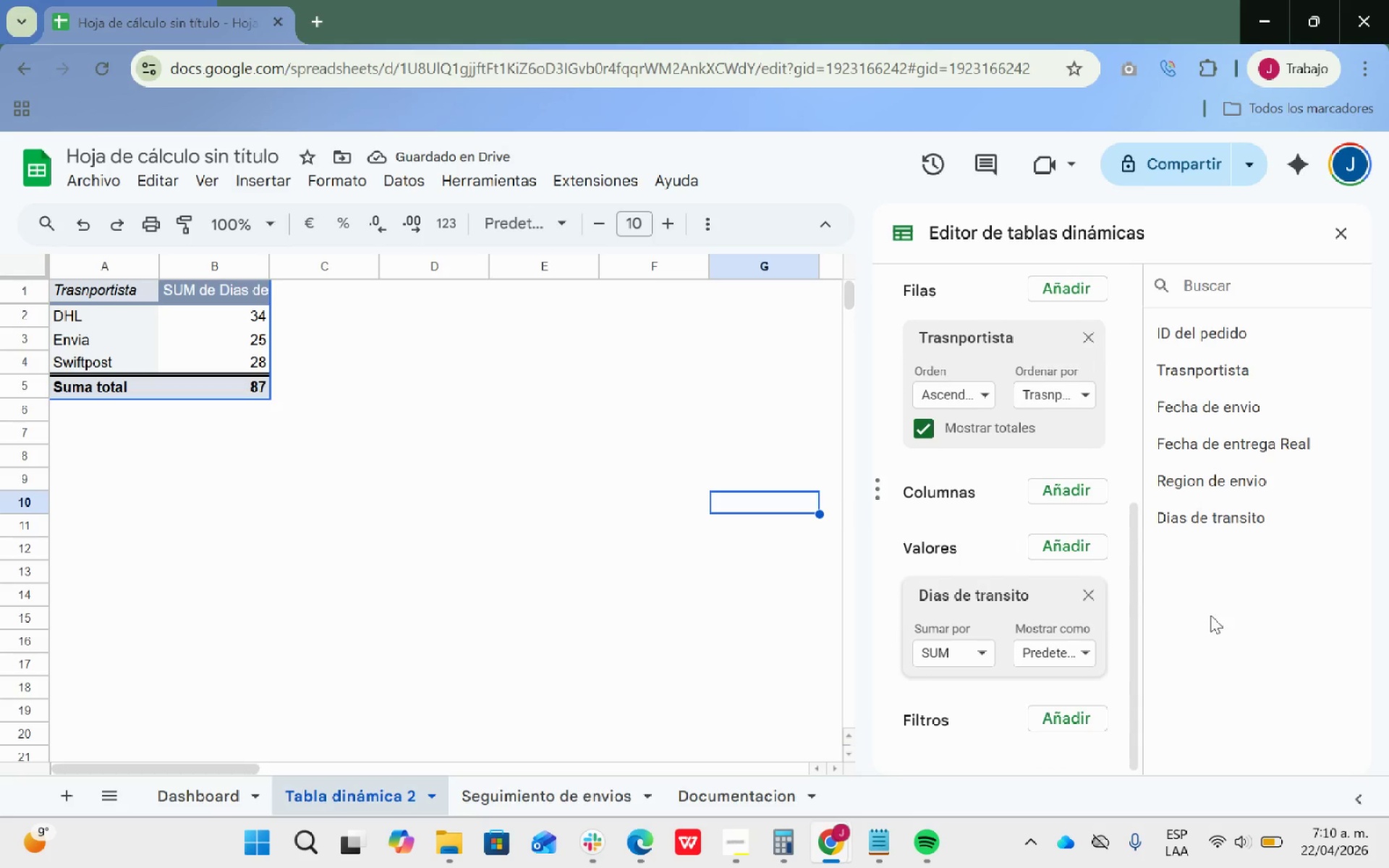 
left_click([1089, 553])
 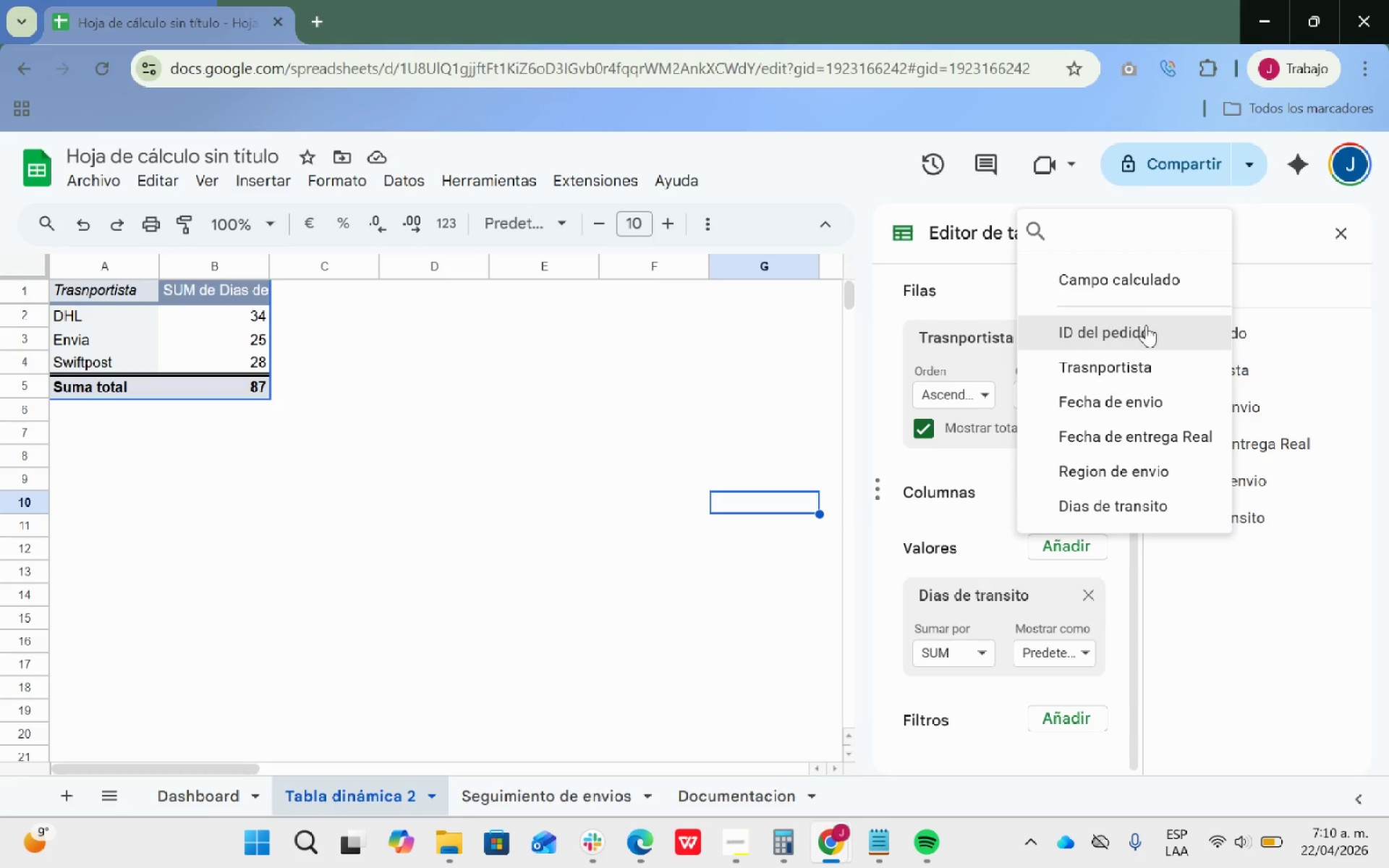 
left_click([1143, 328])
 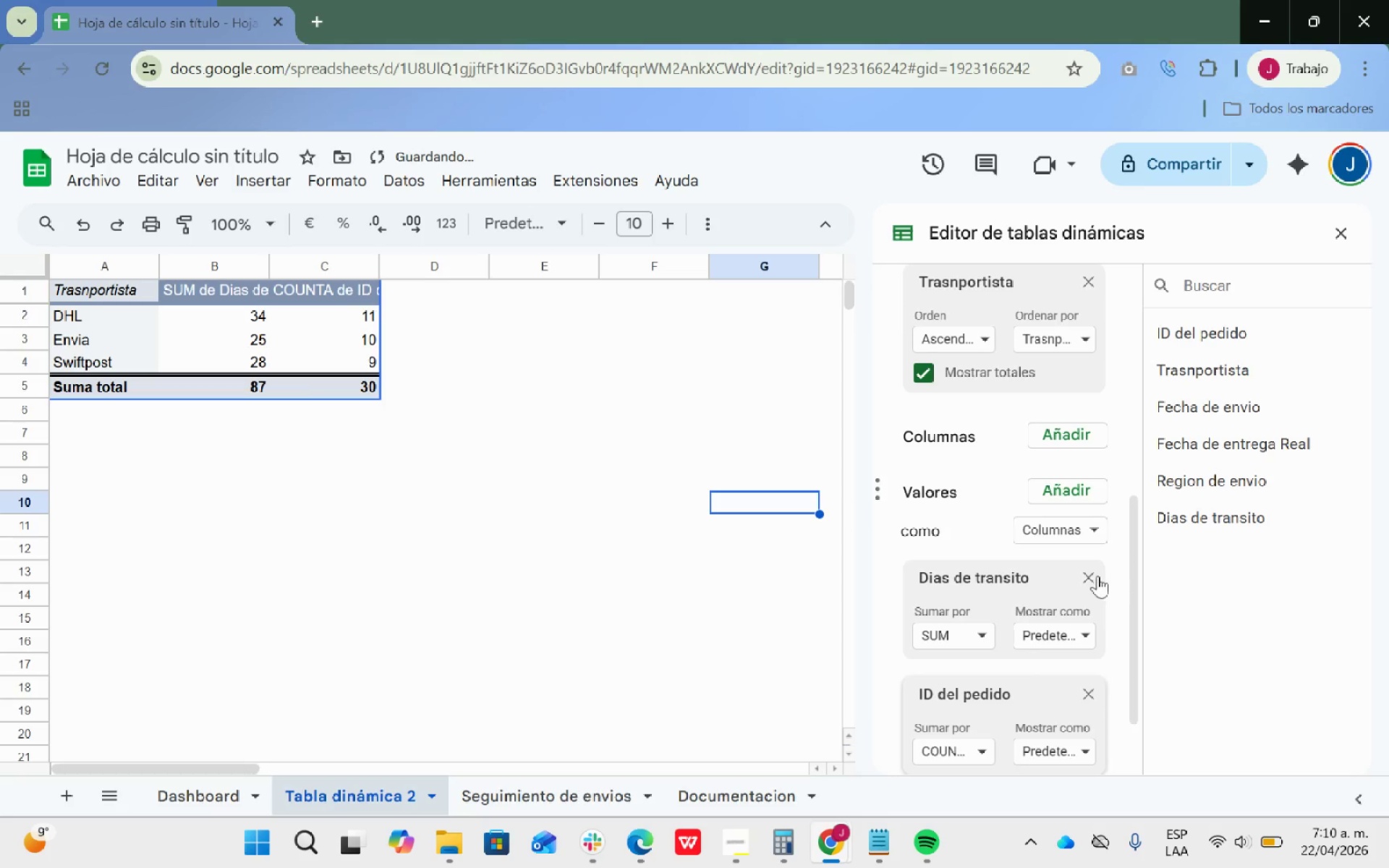 
scroll: coordinate [1054, 582], scroll_direction: down, amount: 10.0
 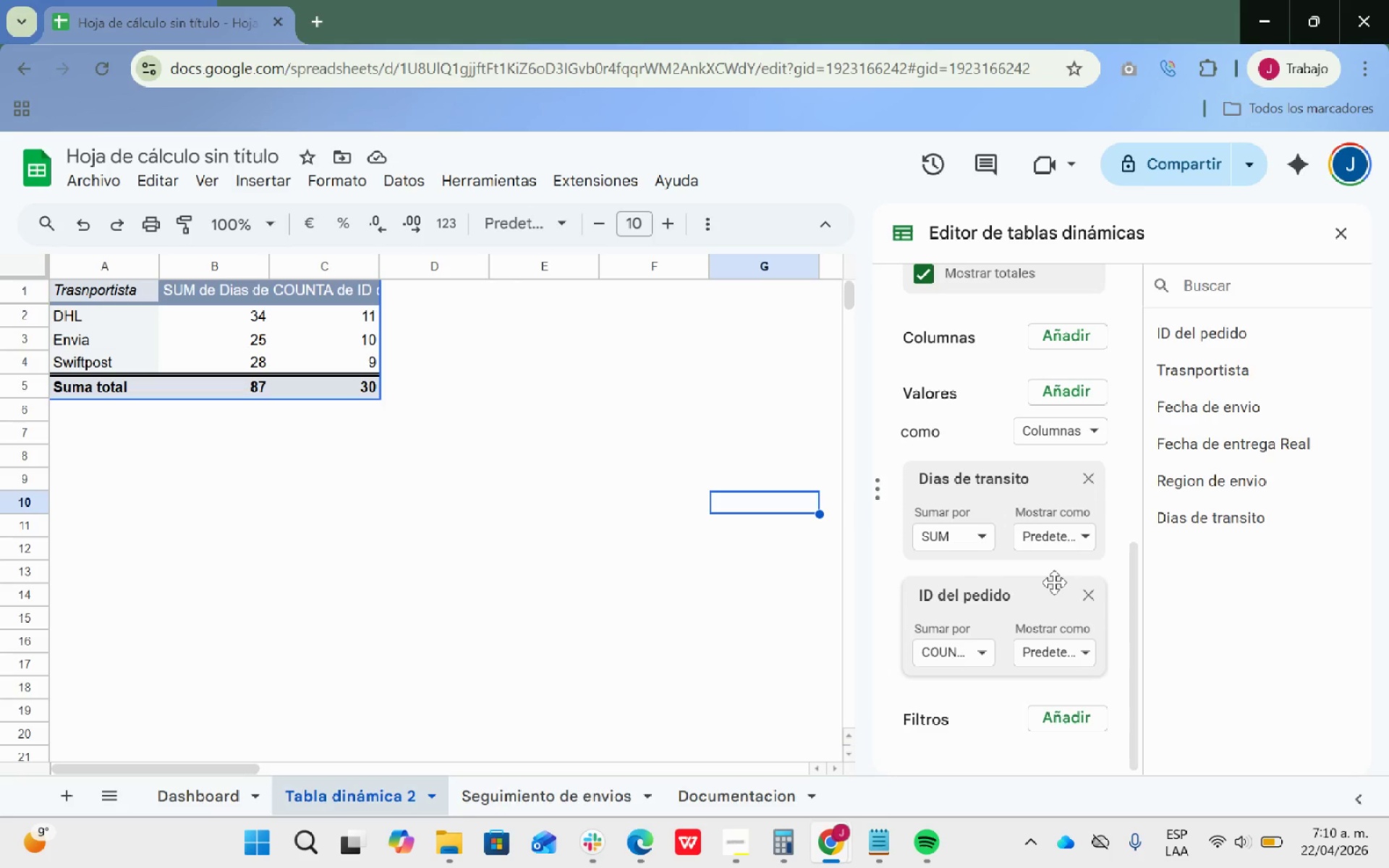 
wait(10.32)
 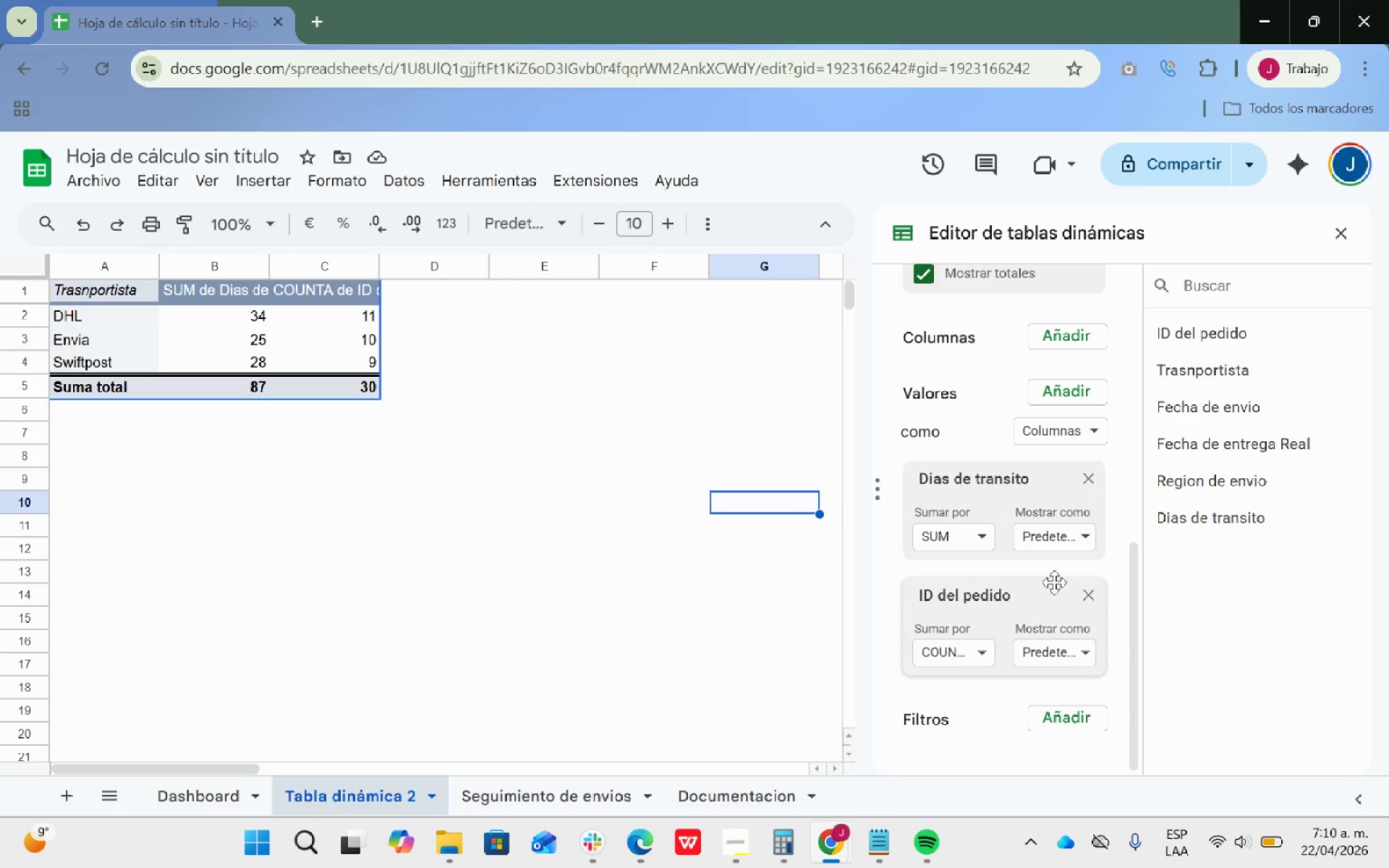 
mouse_move([1090, 535])
 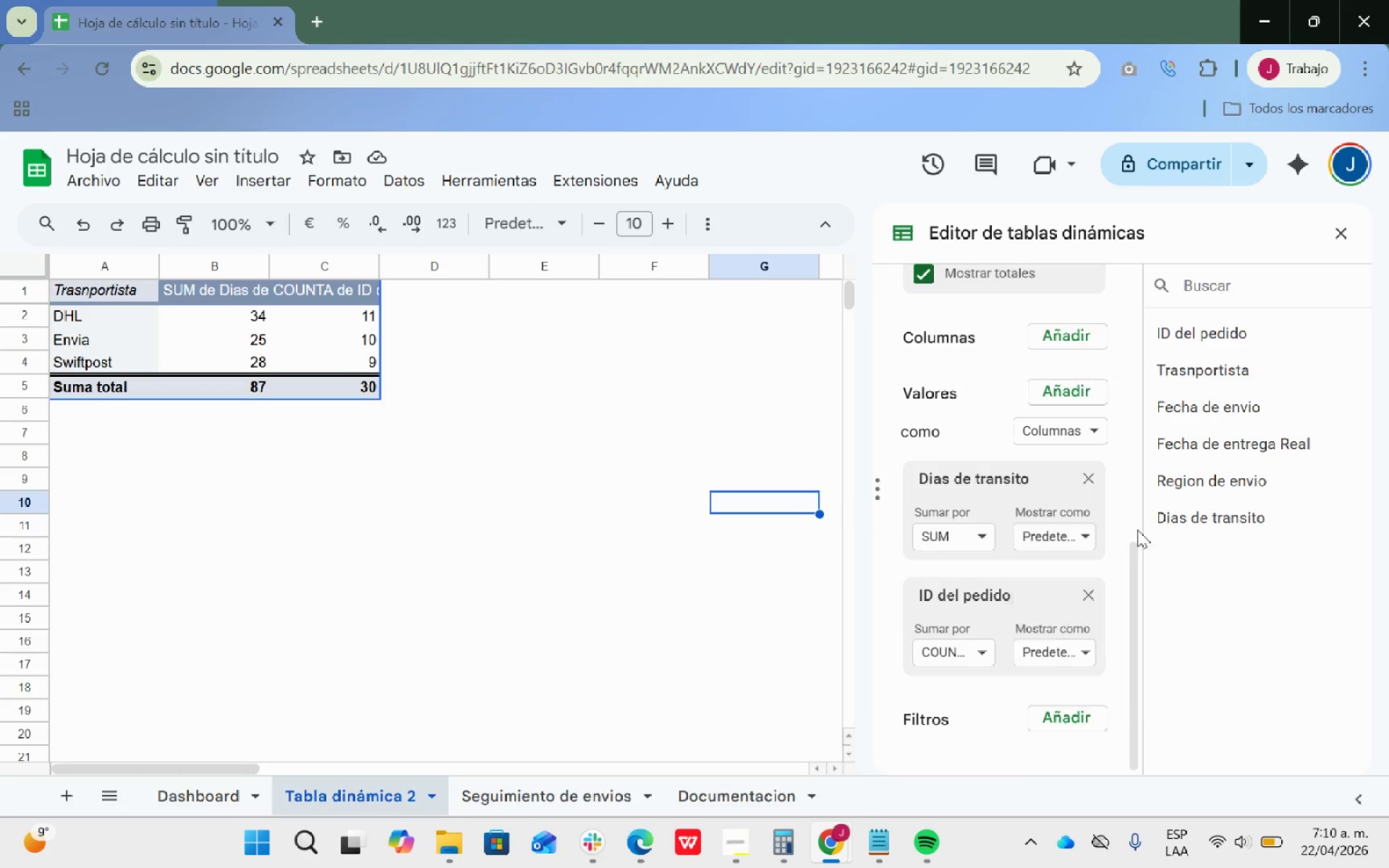 
left_click([1137, 529])
 